 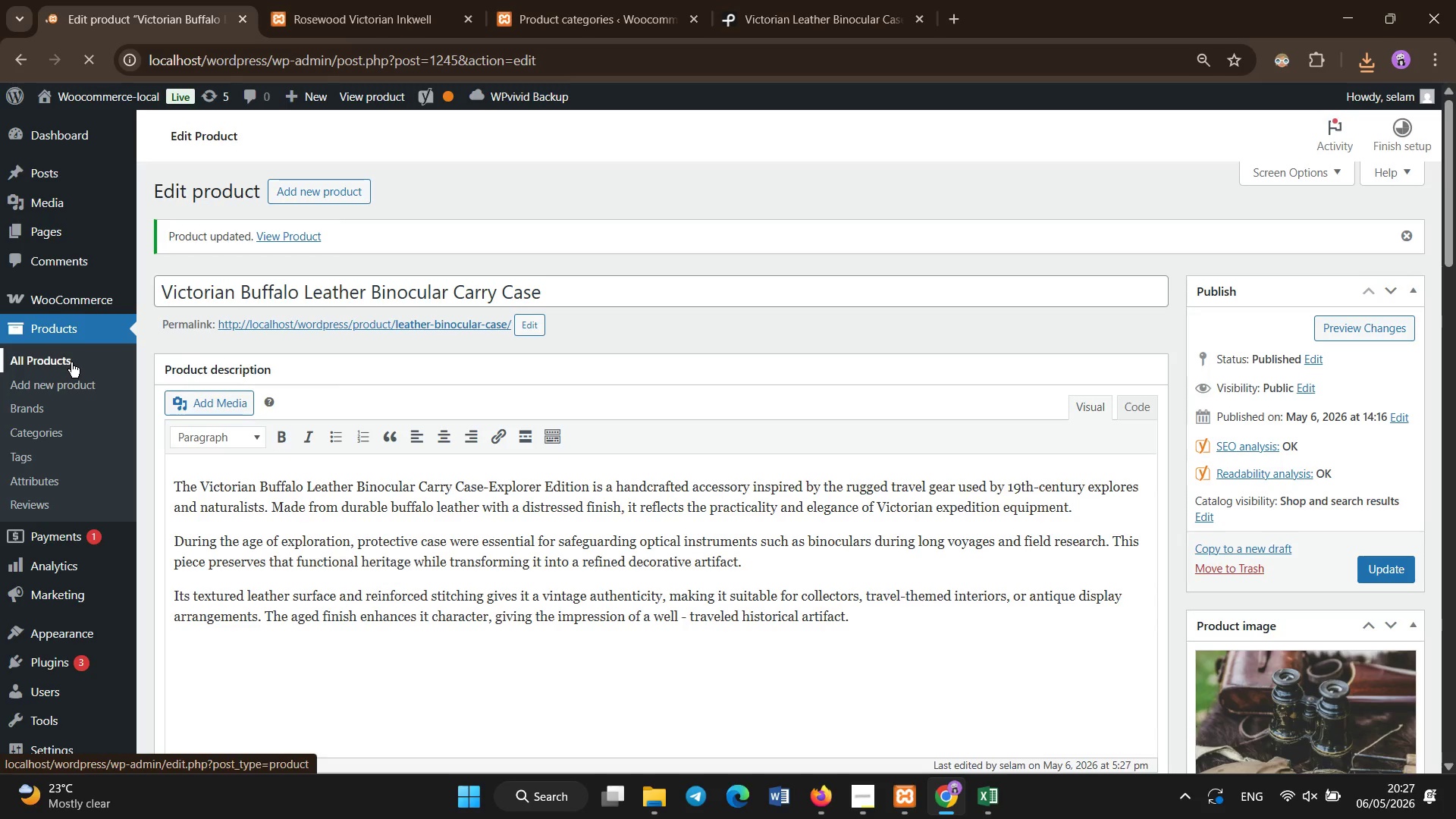 
left_click_drag(start_coordinate=[1451, 162], to_coordinate=[1455, 586])
 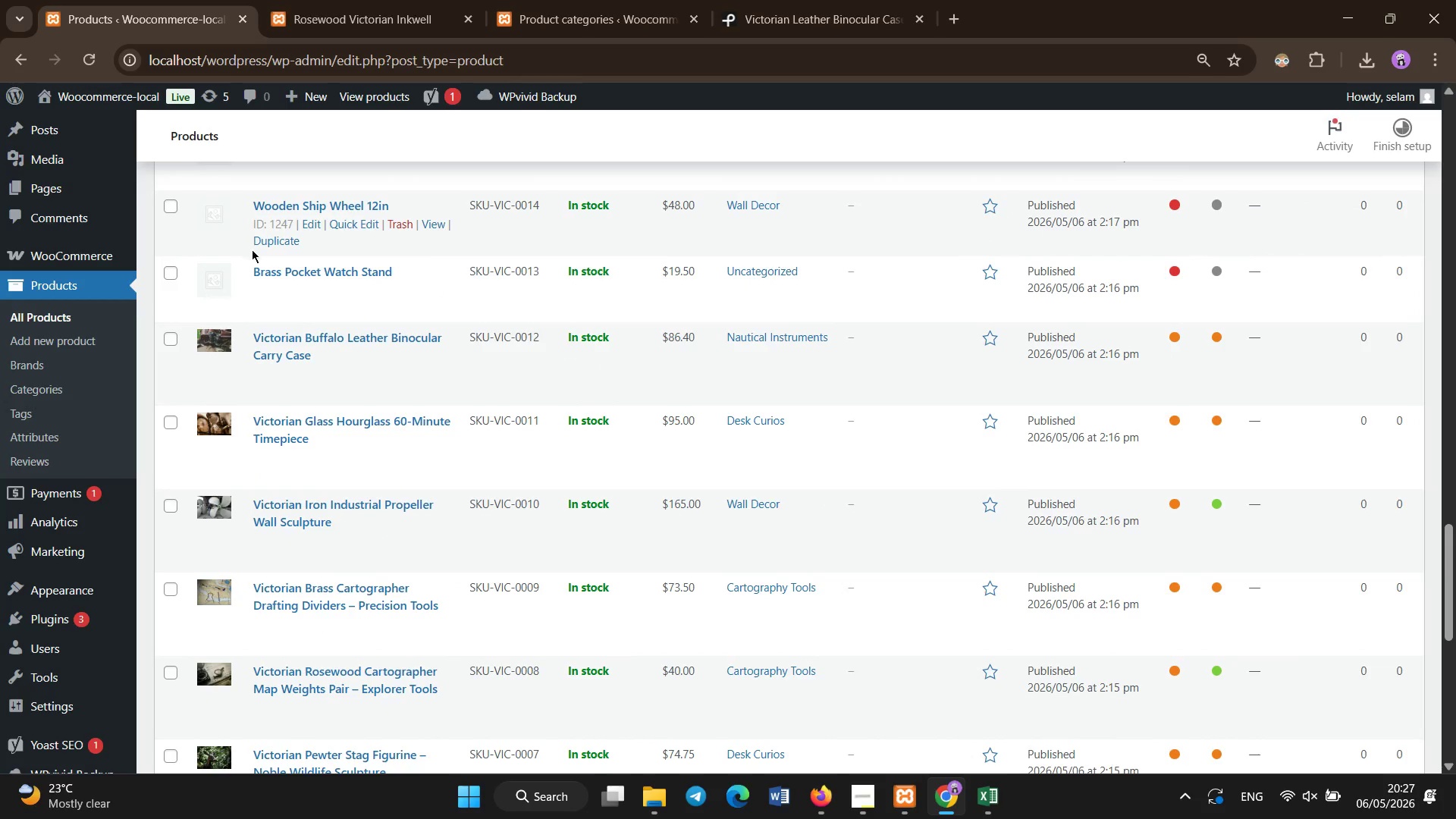 
left_click([262, 268])
 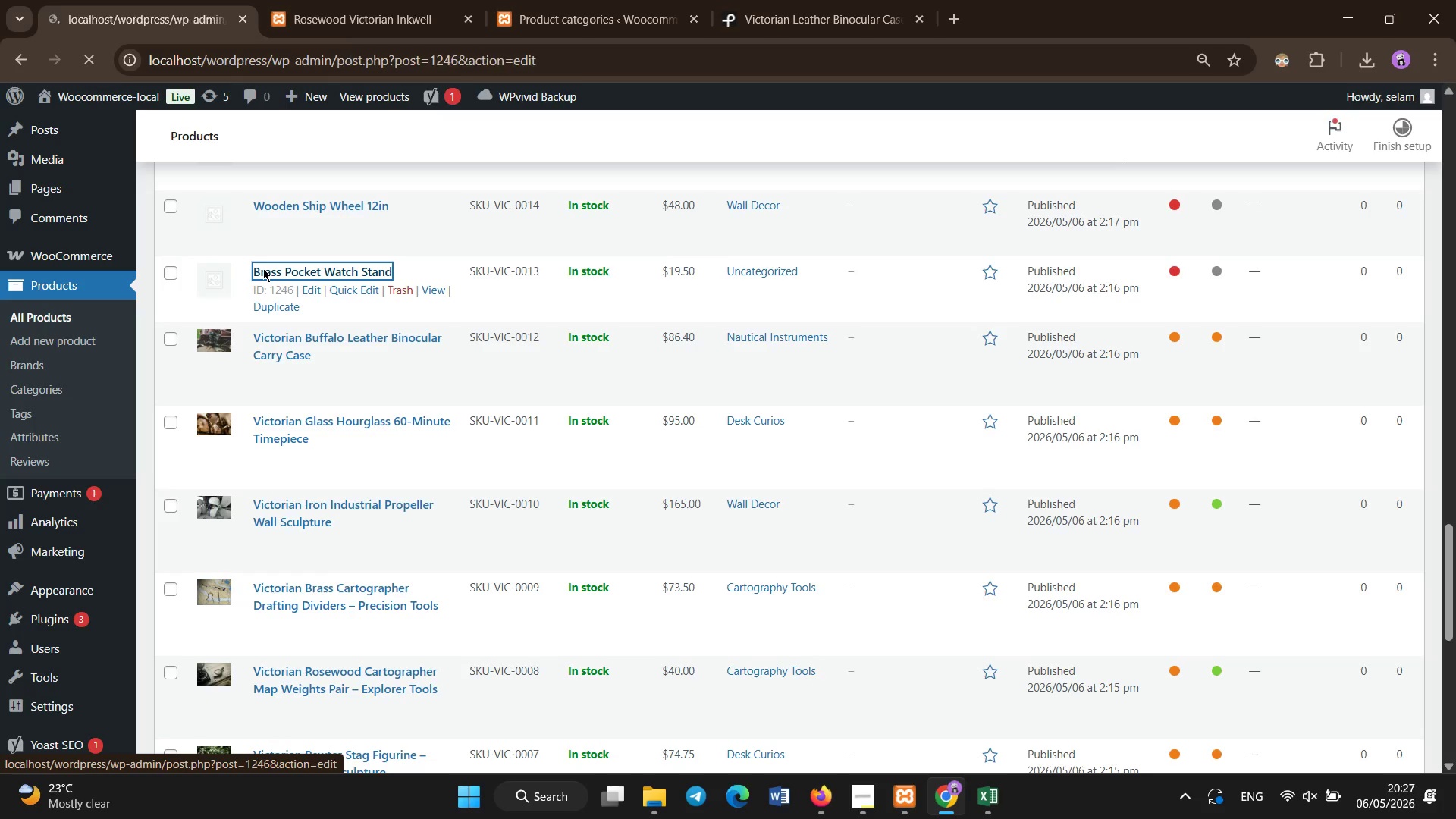 
wait(7.25)
 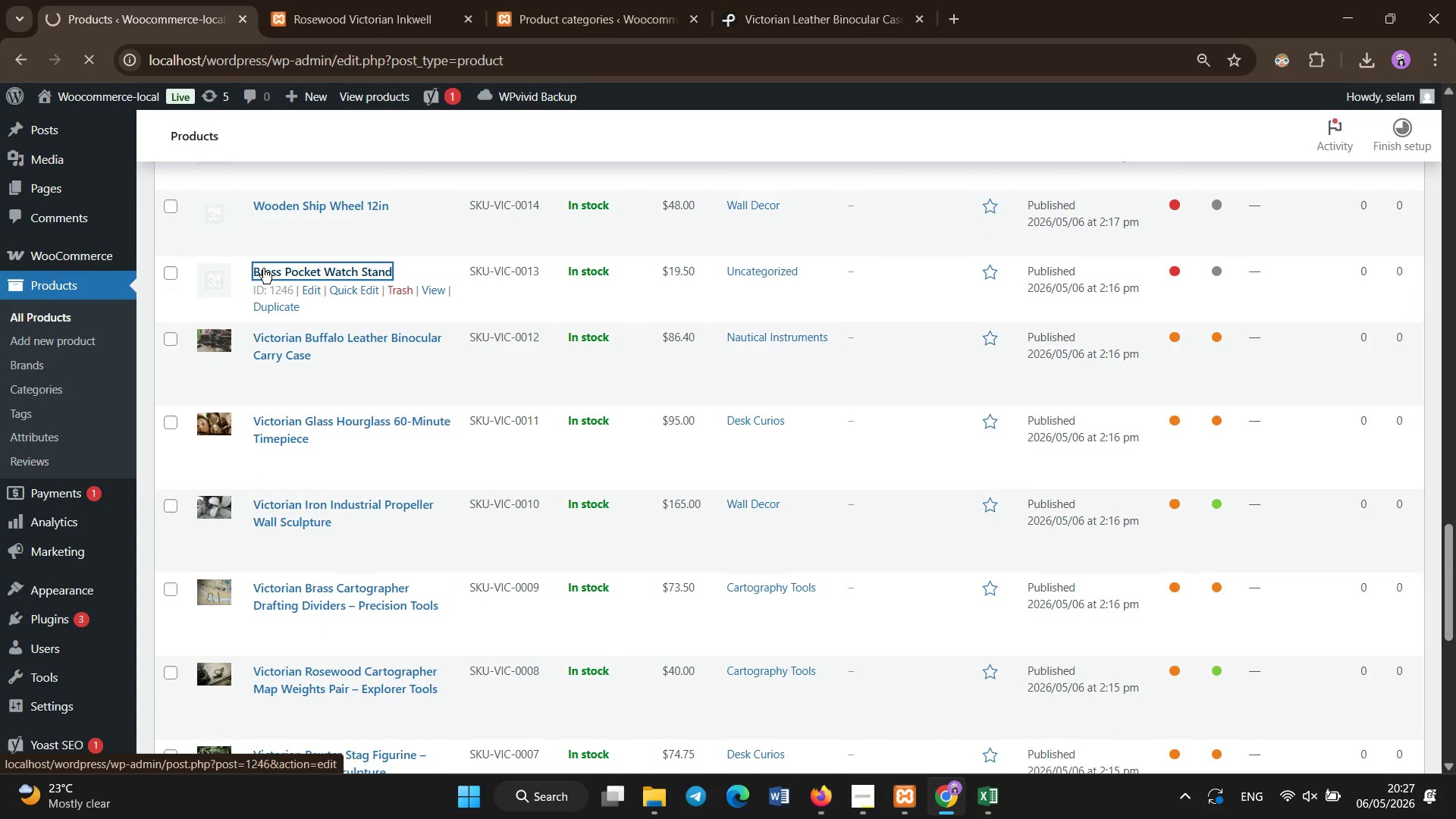 
left_click([502, 238])
 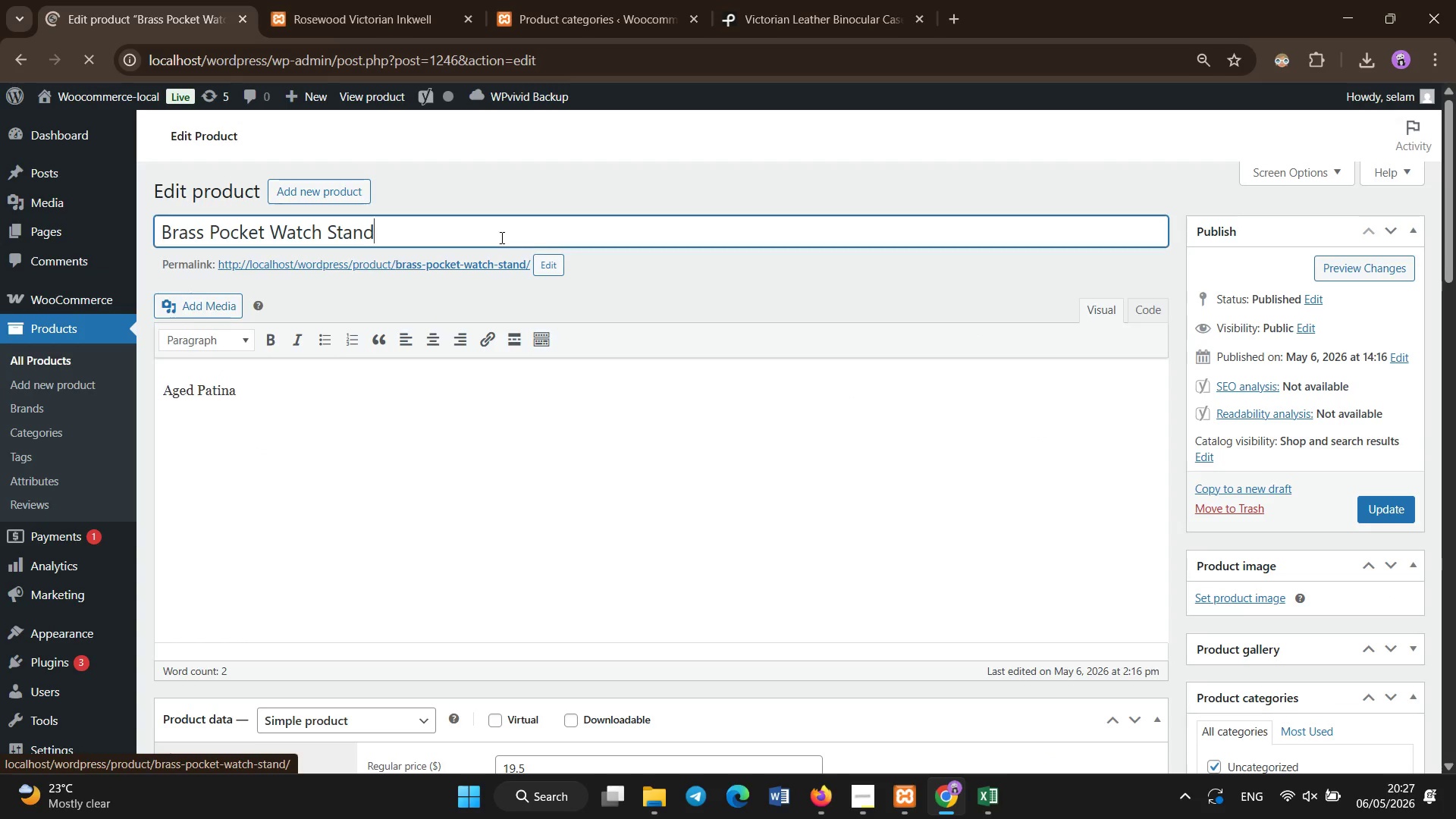 
key(Control+A)
 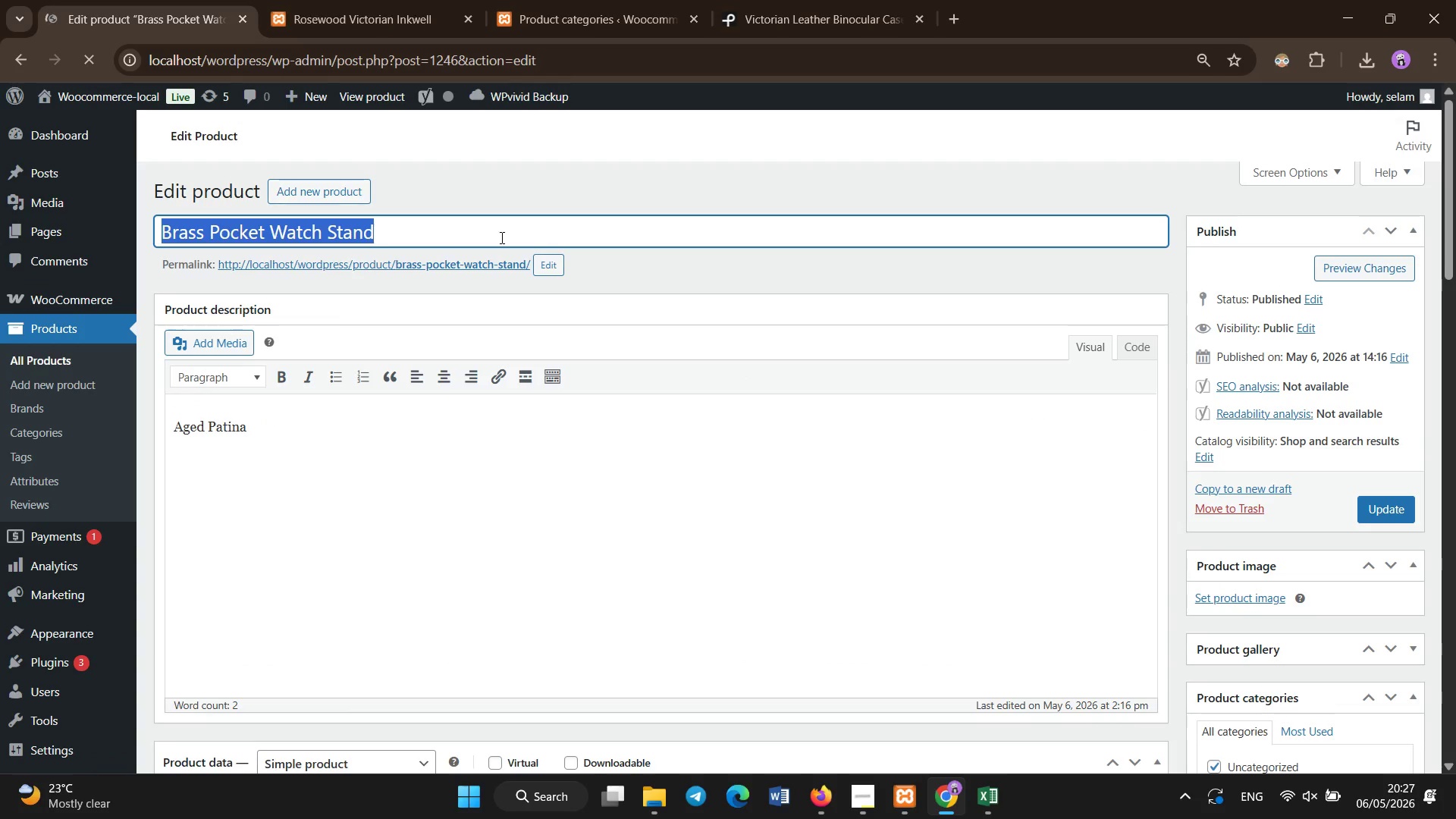 
key(Backspace)
 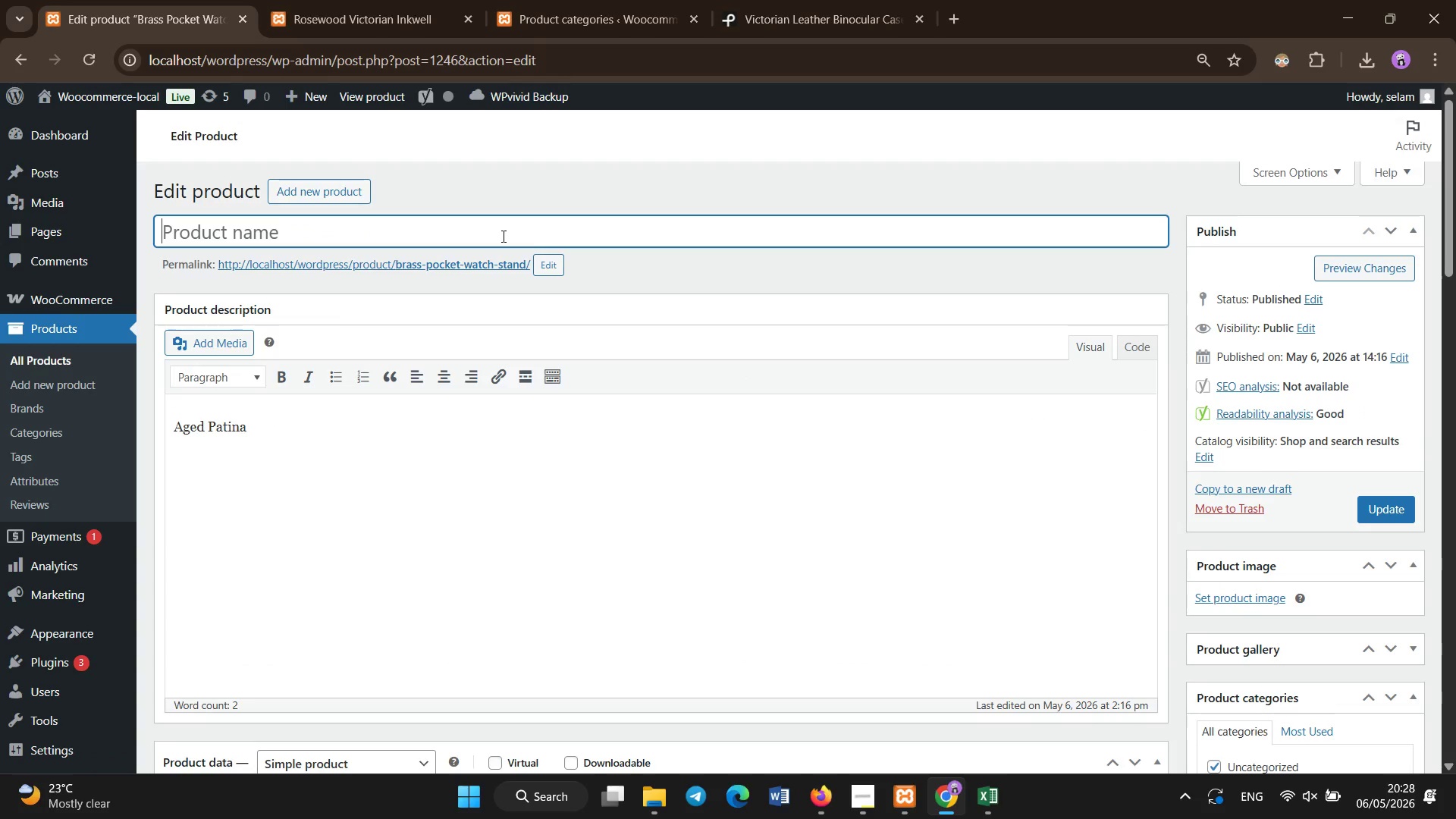 
type(Victorain BrassVictorian Brass Pocket Watch Display Stand )
 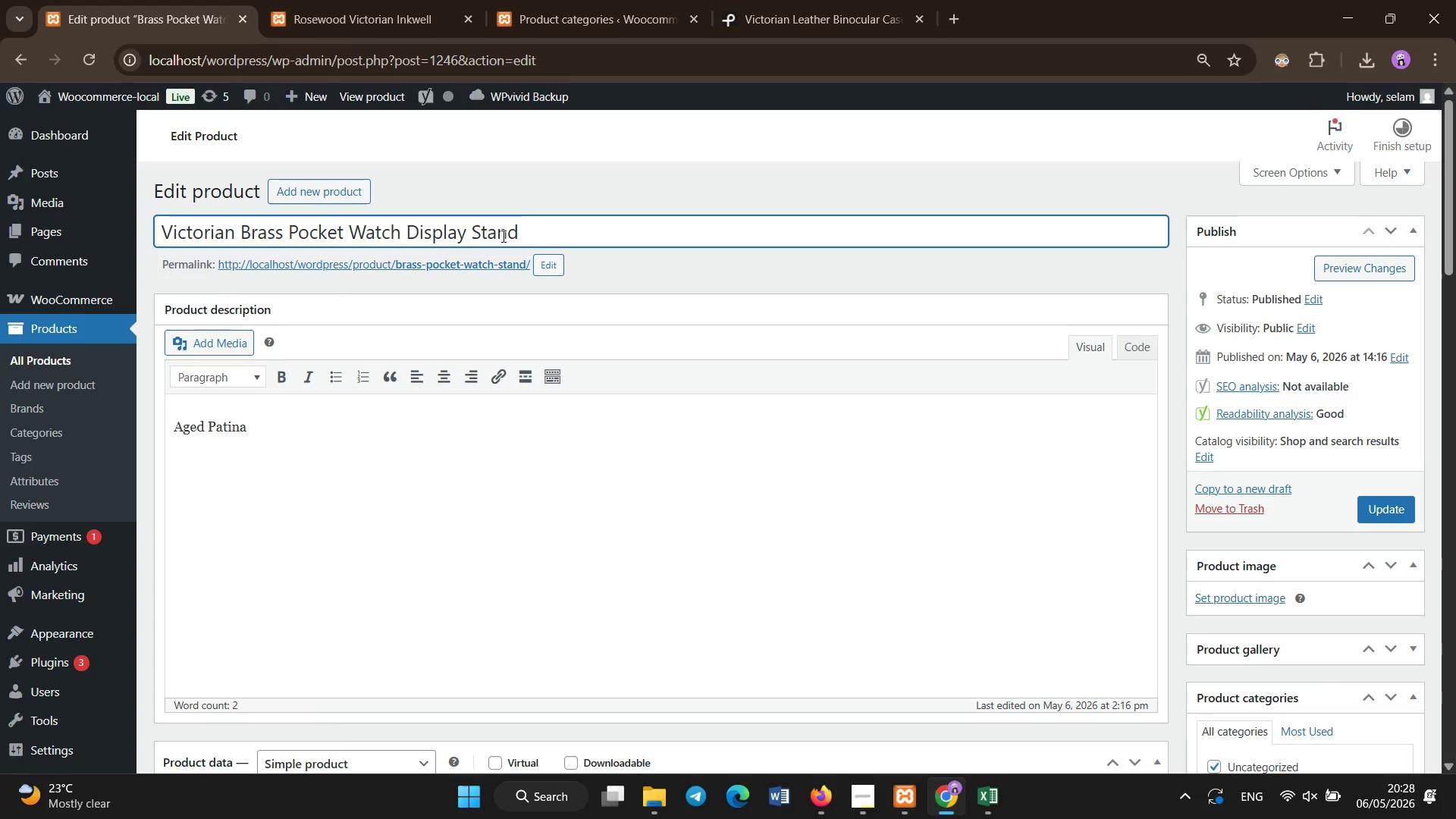 
 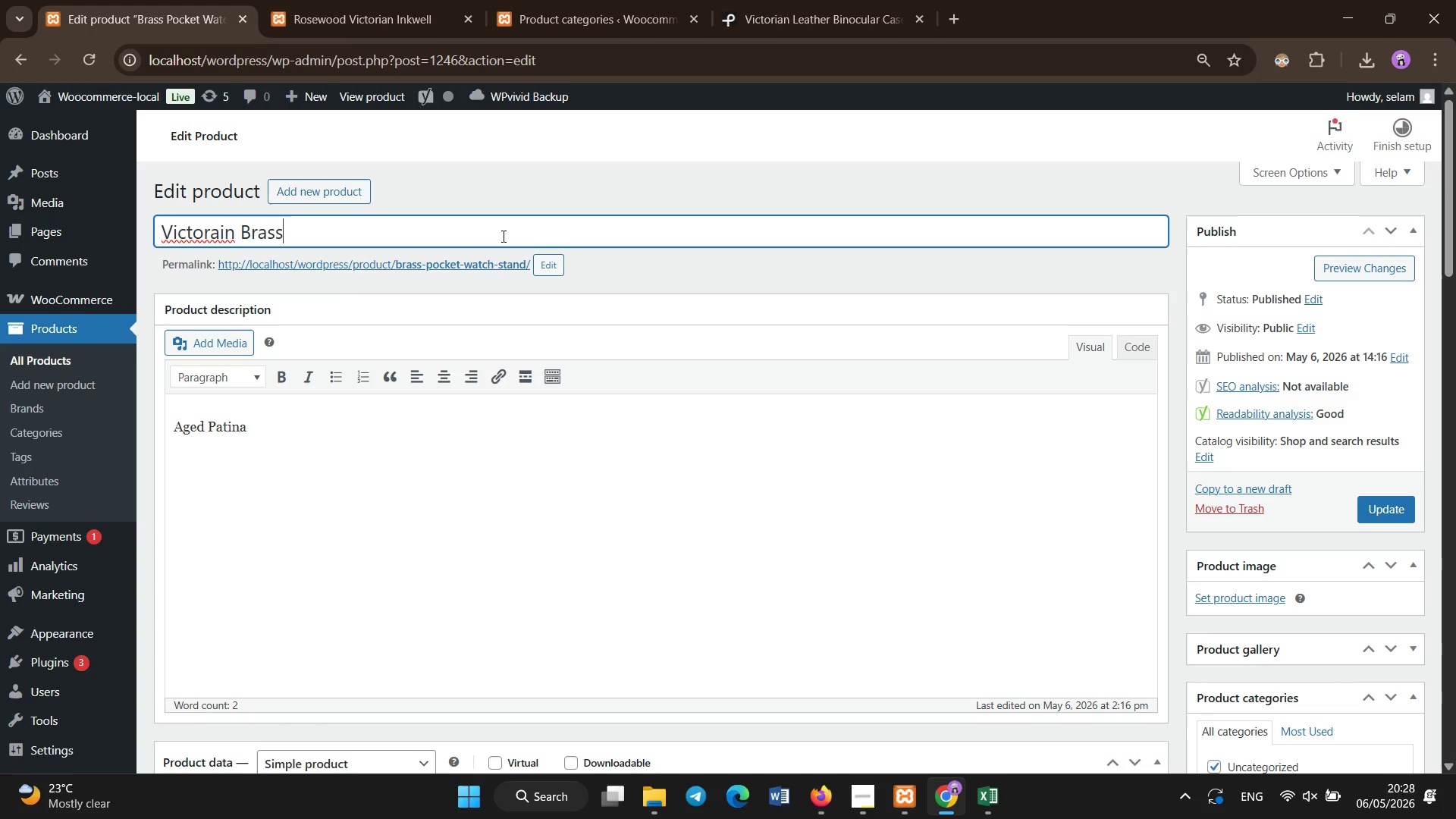 
hold_key(key=Backspace, duration=1.06)
 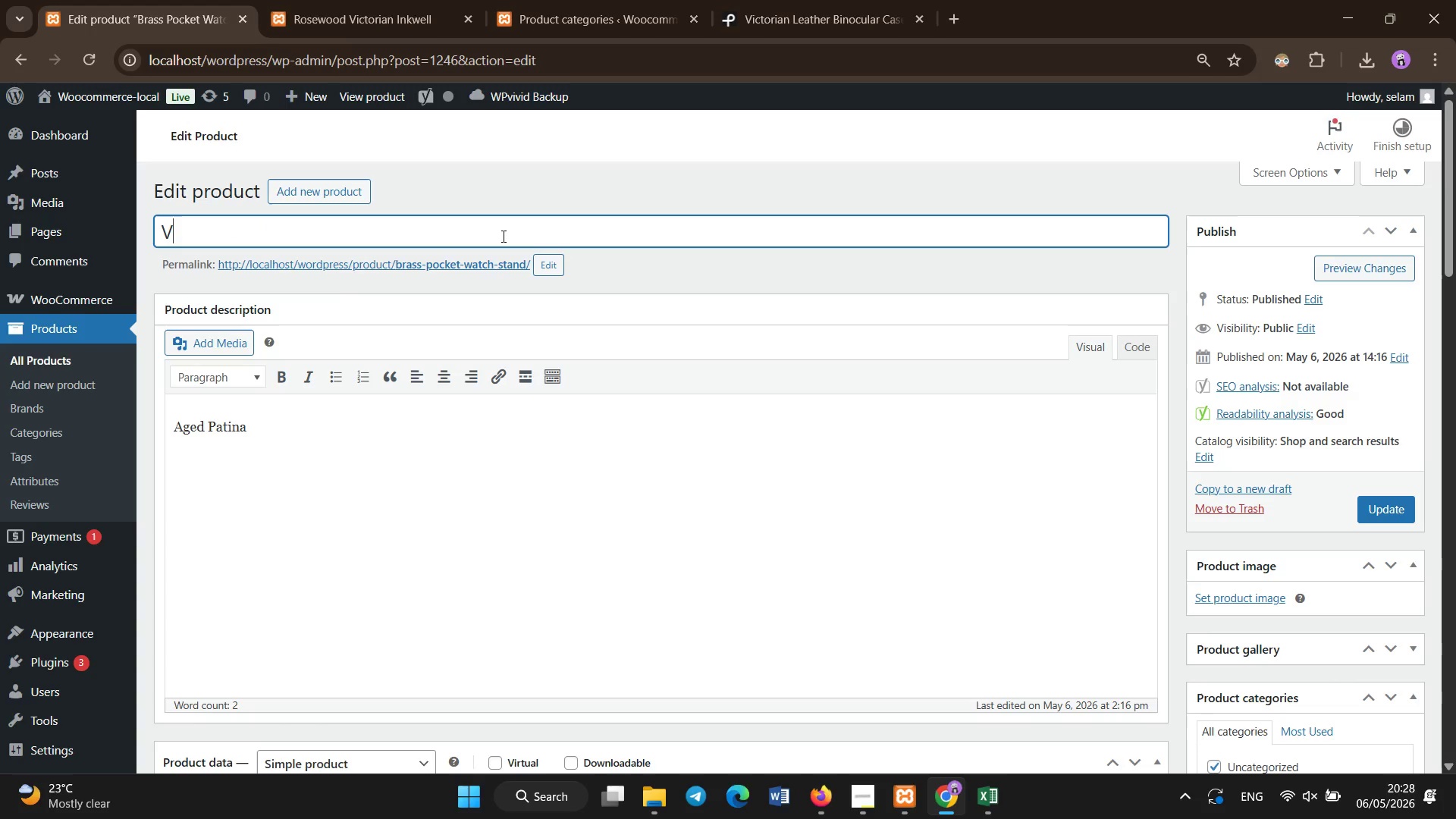 
scroll: coordinate [504, 237], scroll_direction: down, amount: 4.0
 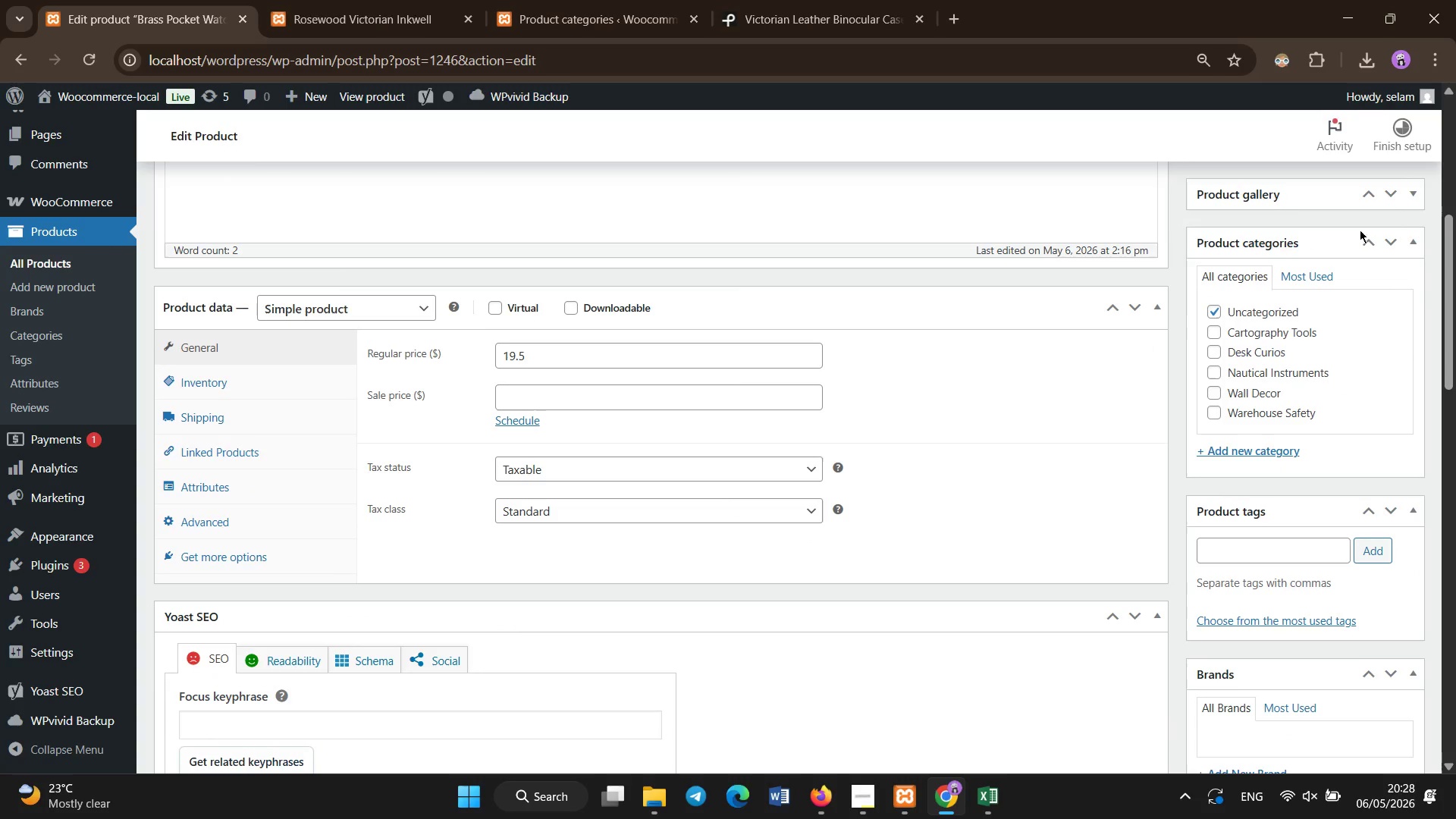 
left_click([1257, 311])
 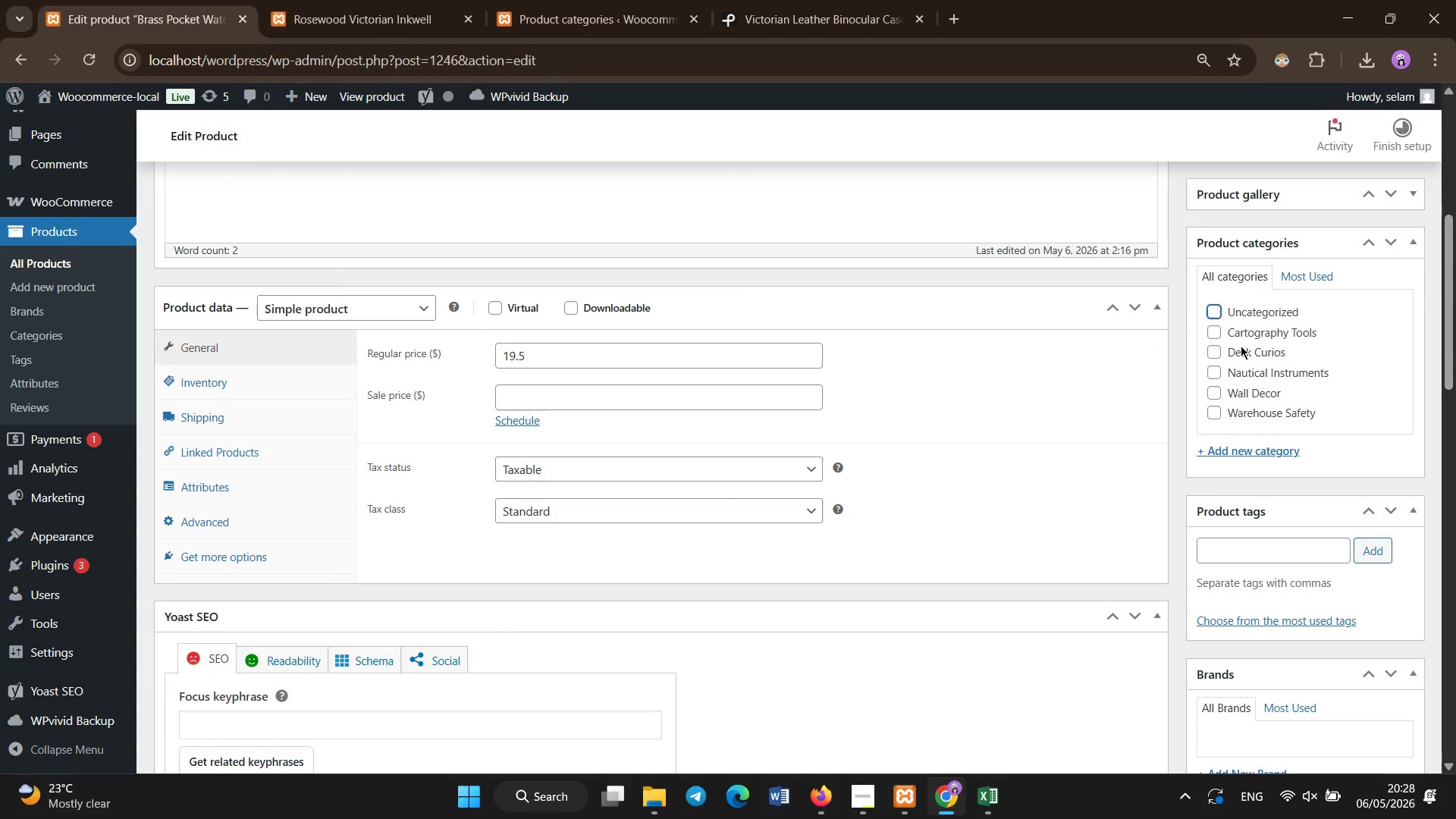 
left_click([1241, 346])
 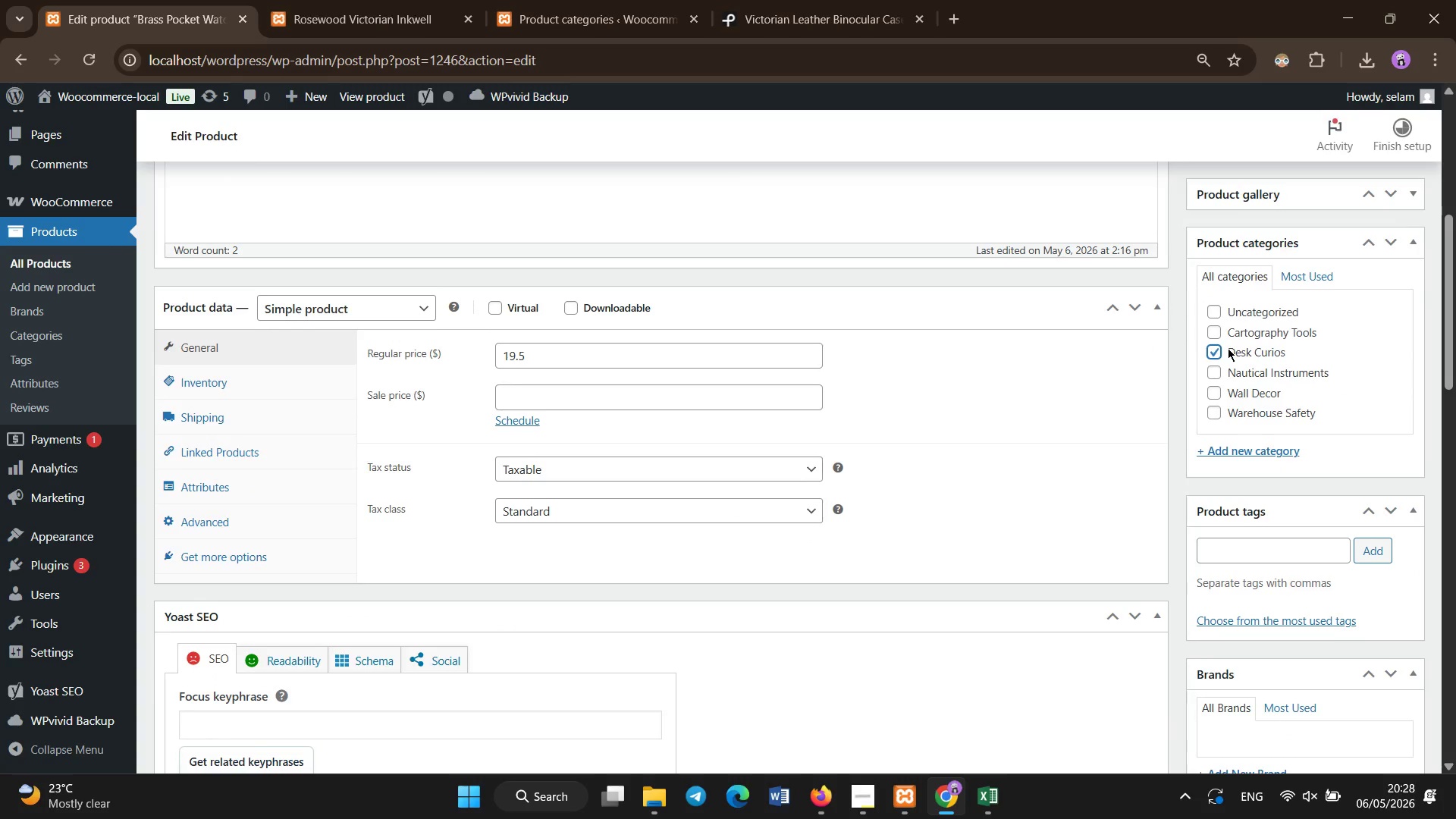 
scroll: coordinate [1228, 348], scroll_direction: none, amount: 0.0
 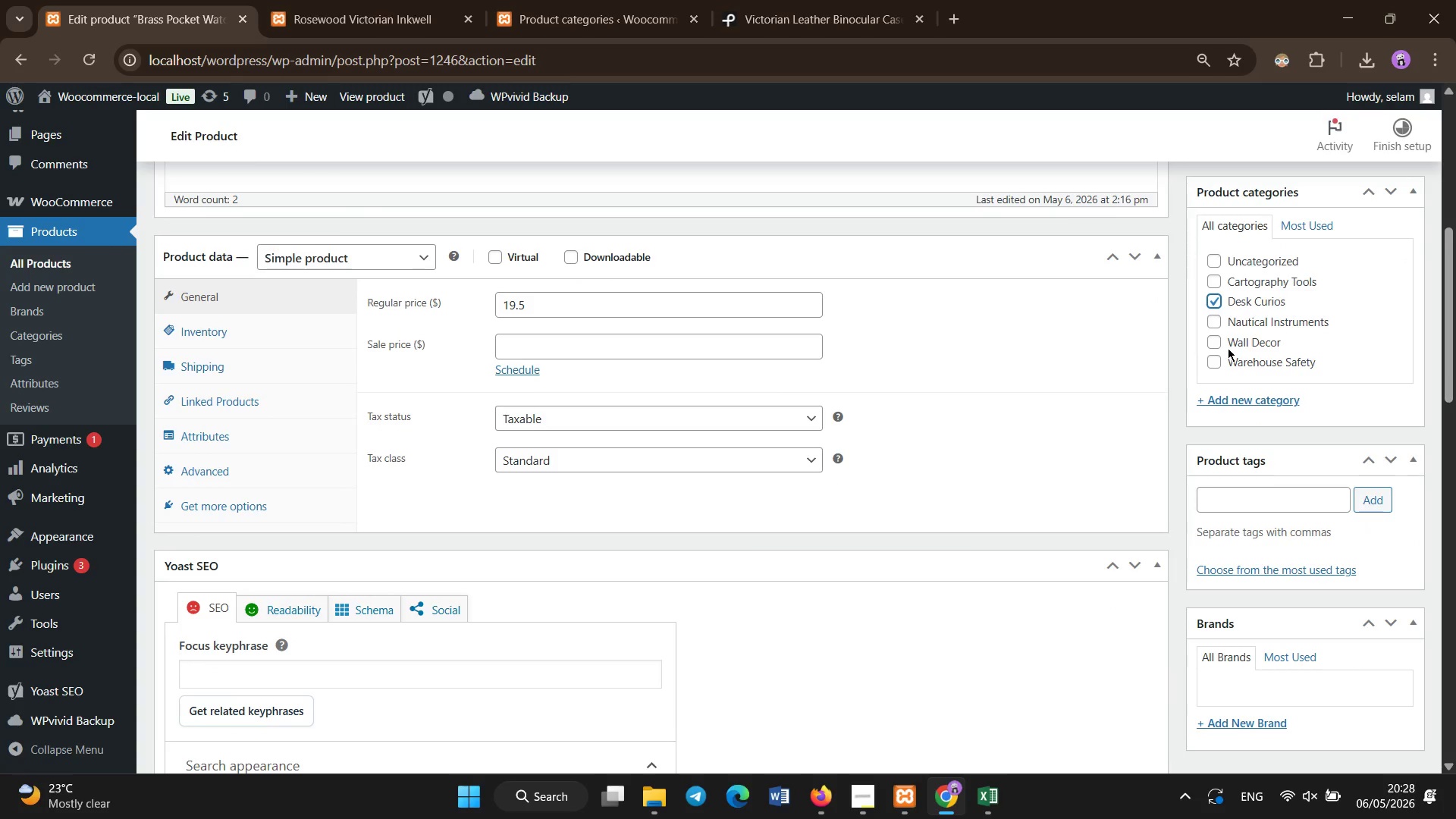 
scroll: coordinate [1226, 350], scroll_direction: down, amount: 12.0
 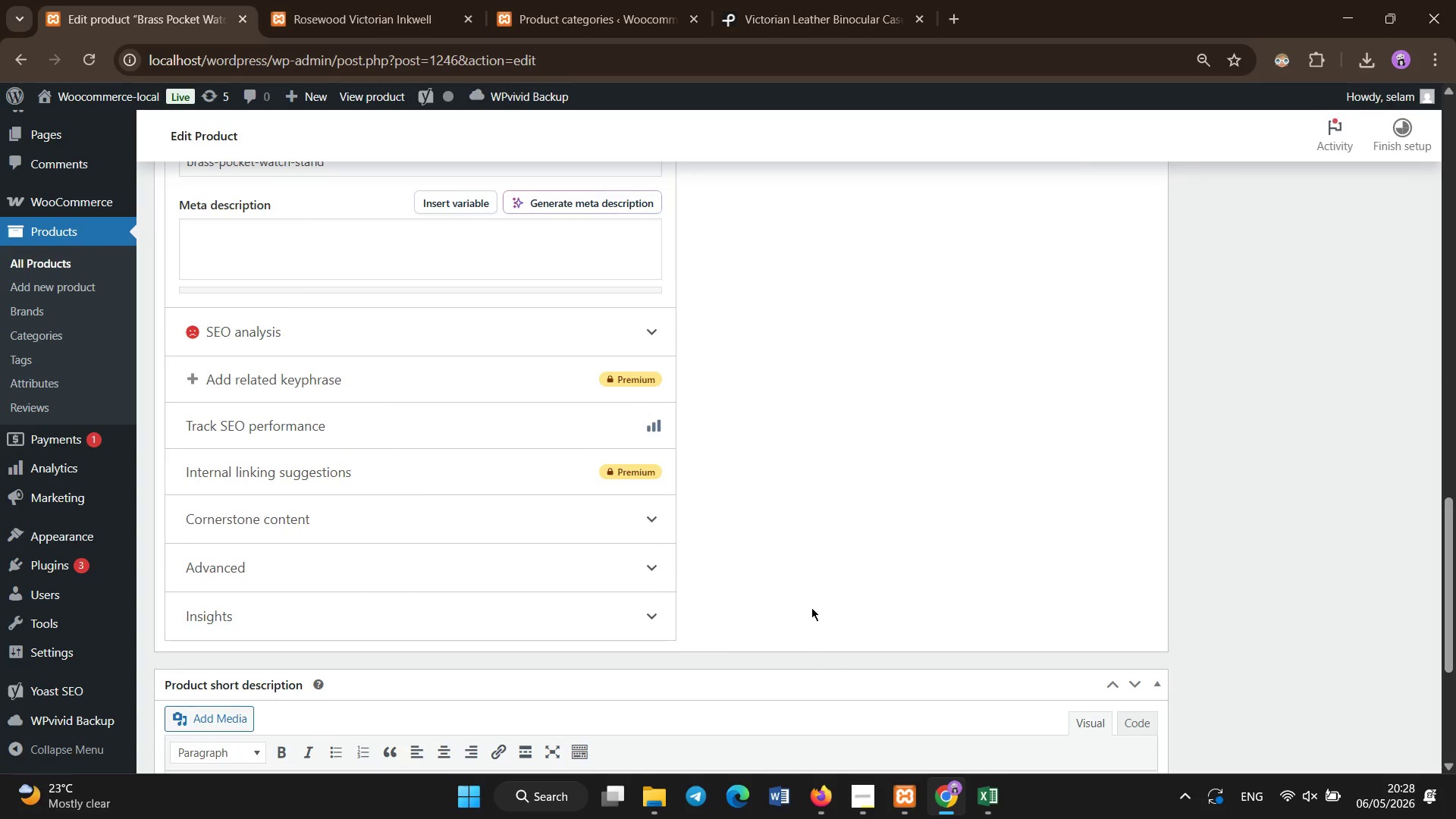 
left_click([589, 562])
 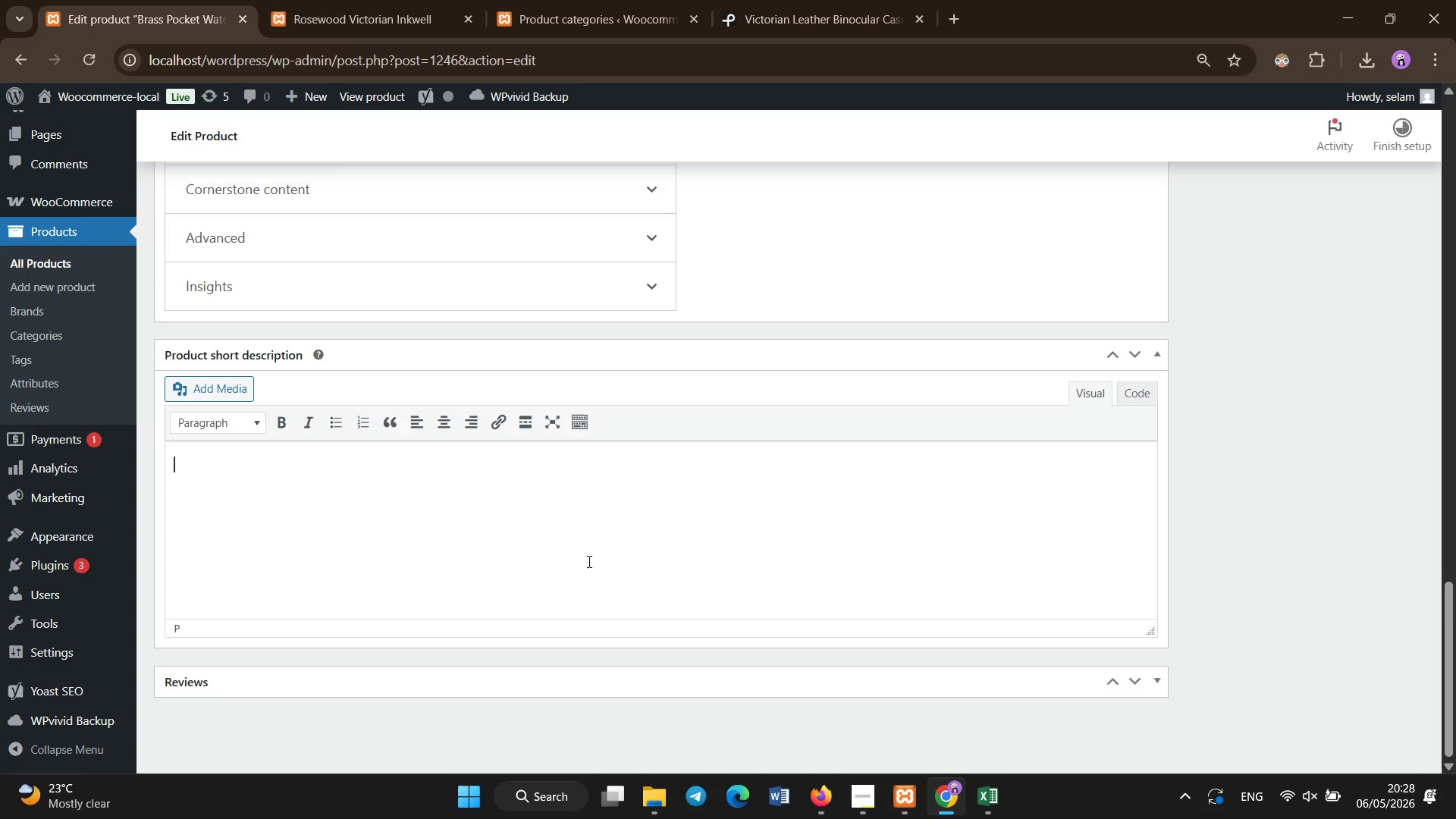 
scroll: coordinate [795, 428], scroll_direction: down, amount: 6.0
 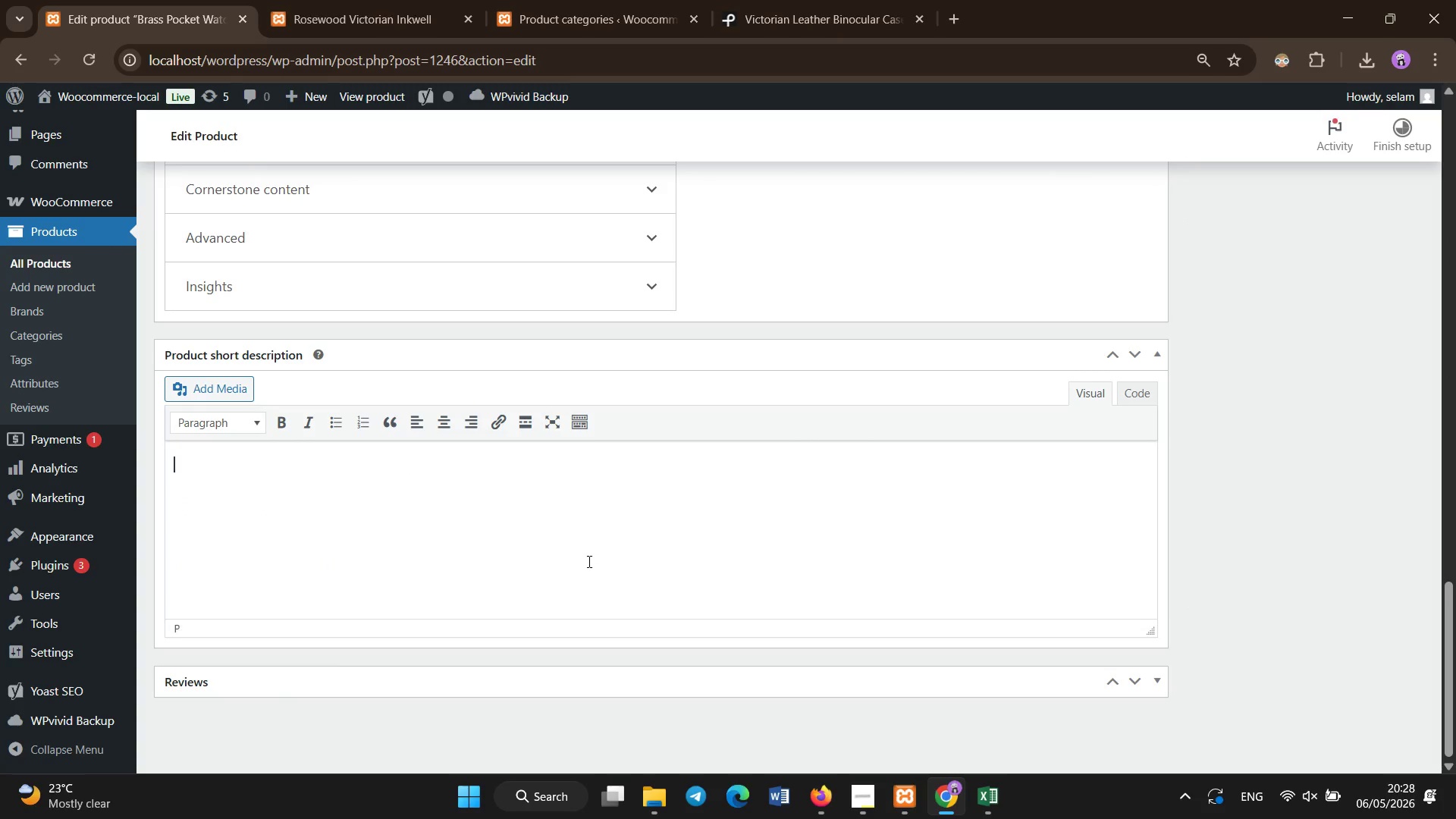 
type(Elegant brass pockt)
key(Backspace)
type(et a)
key(Backspace)
type(watch stand inspired by Victorian timekeeping and collector)
 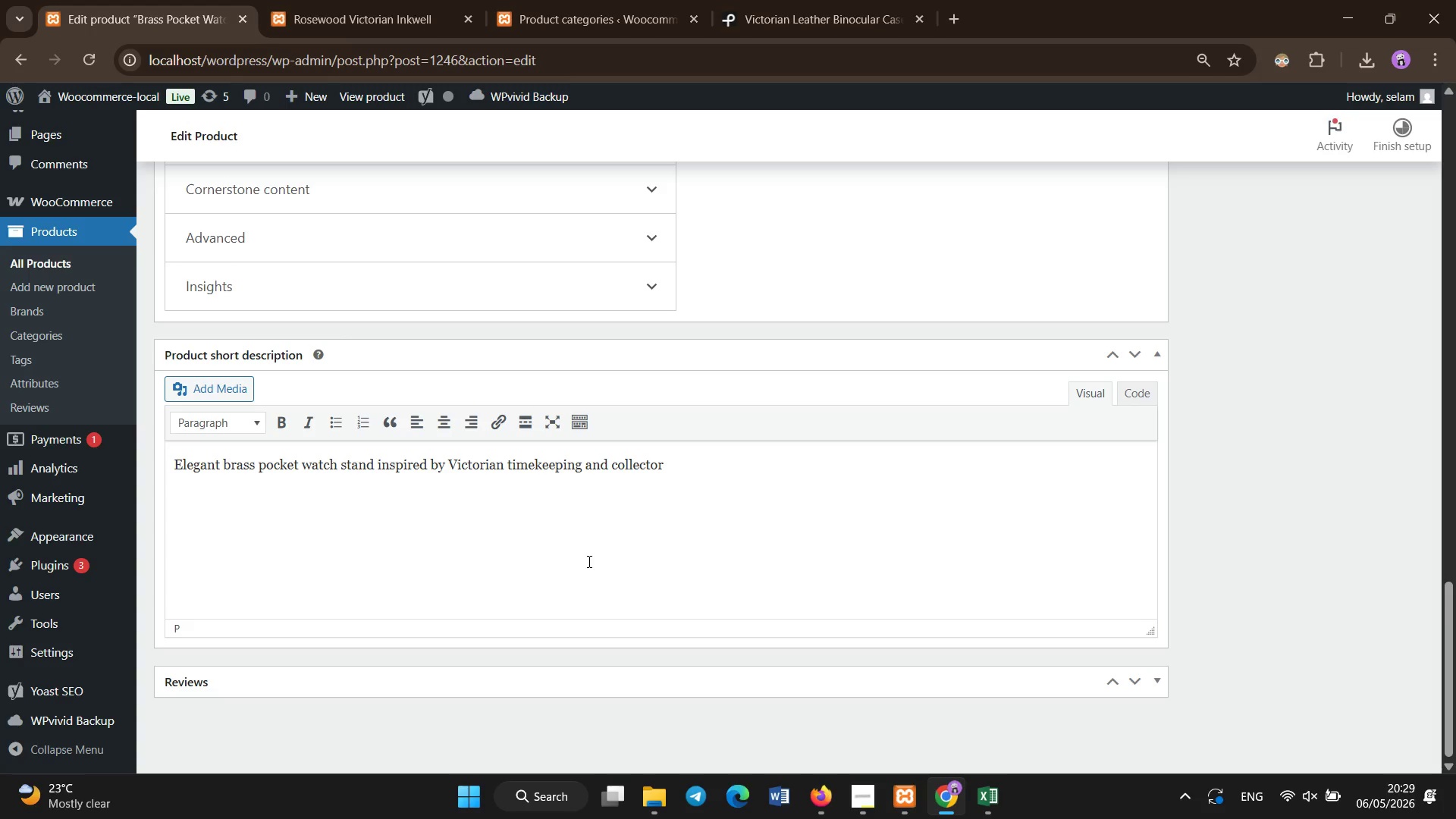 
type( displays.)
 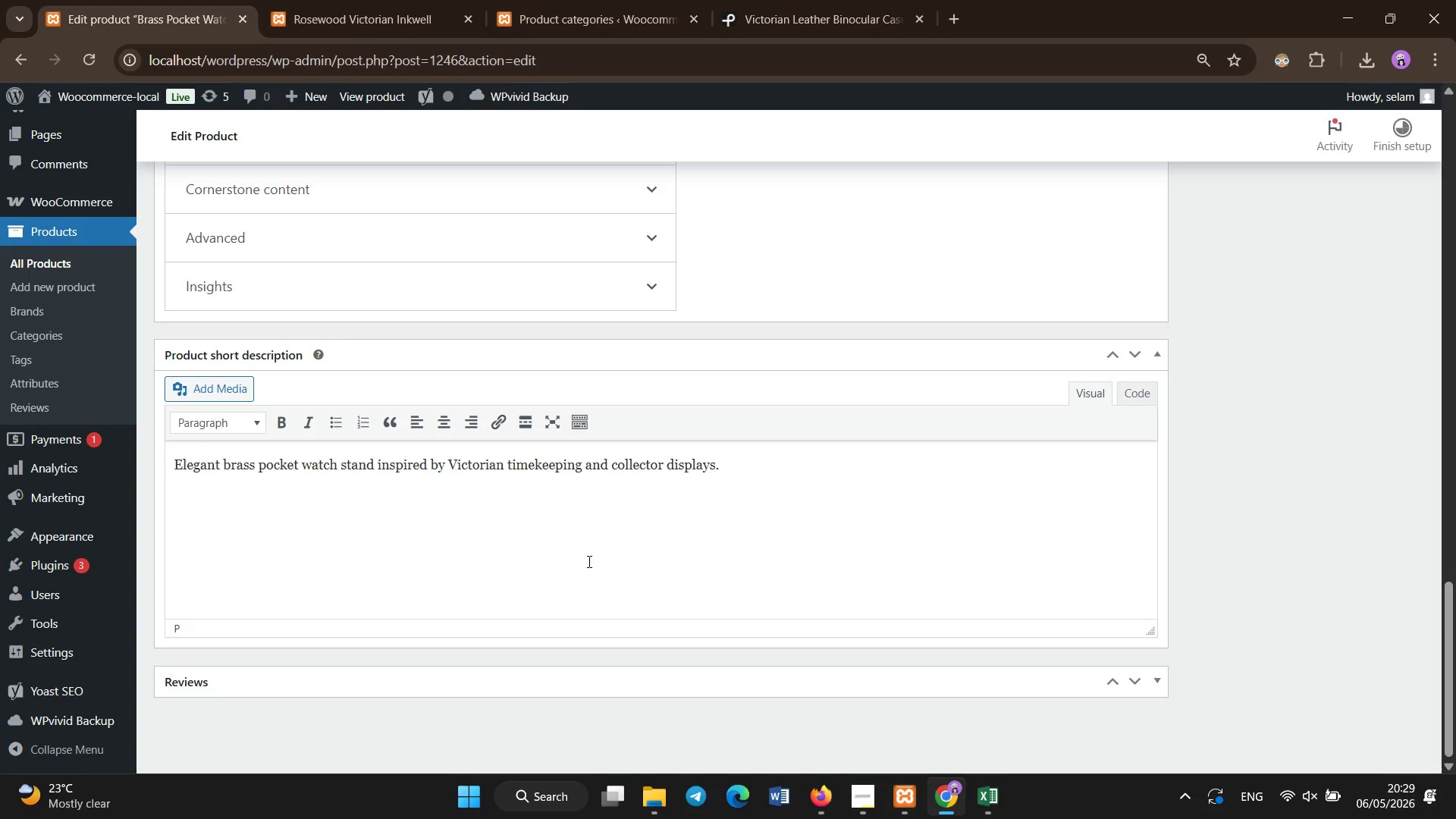 
left_click([589, 561])
 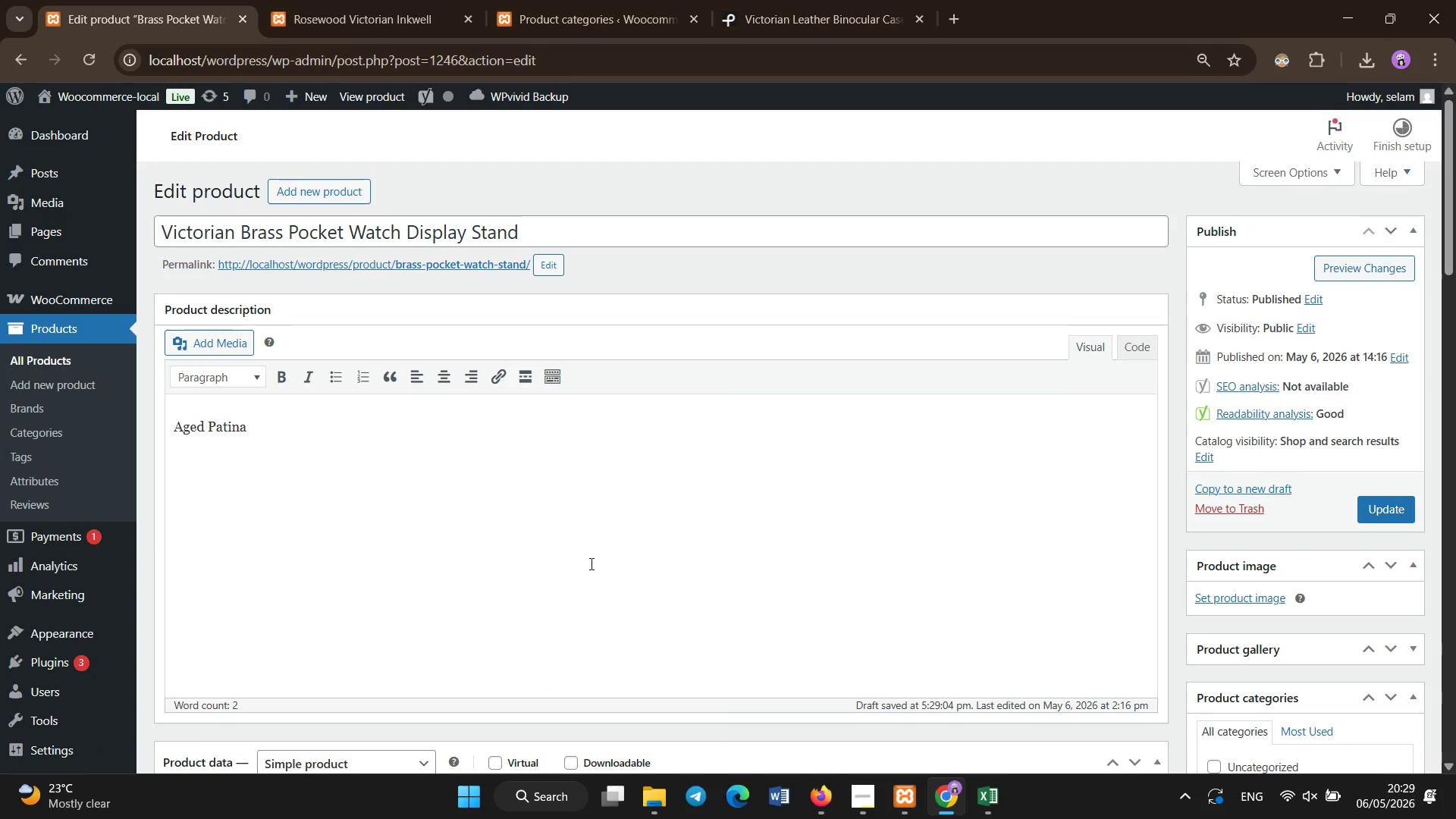 
scroll: coordinate [589, 561], scroll_direction: up, amount: 36.0
 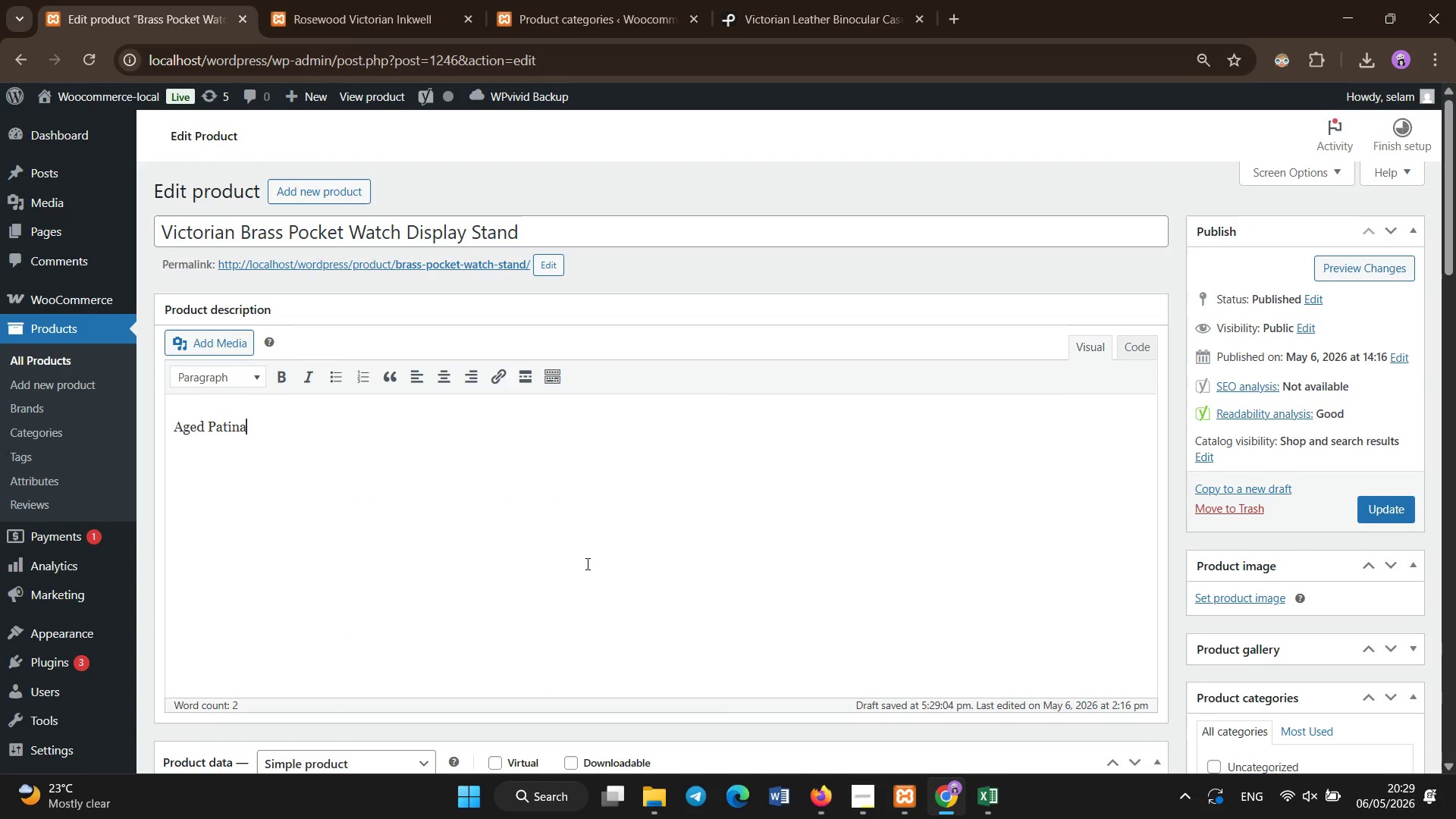 
key(Control+A)
 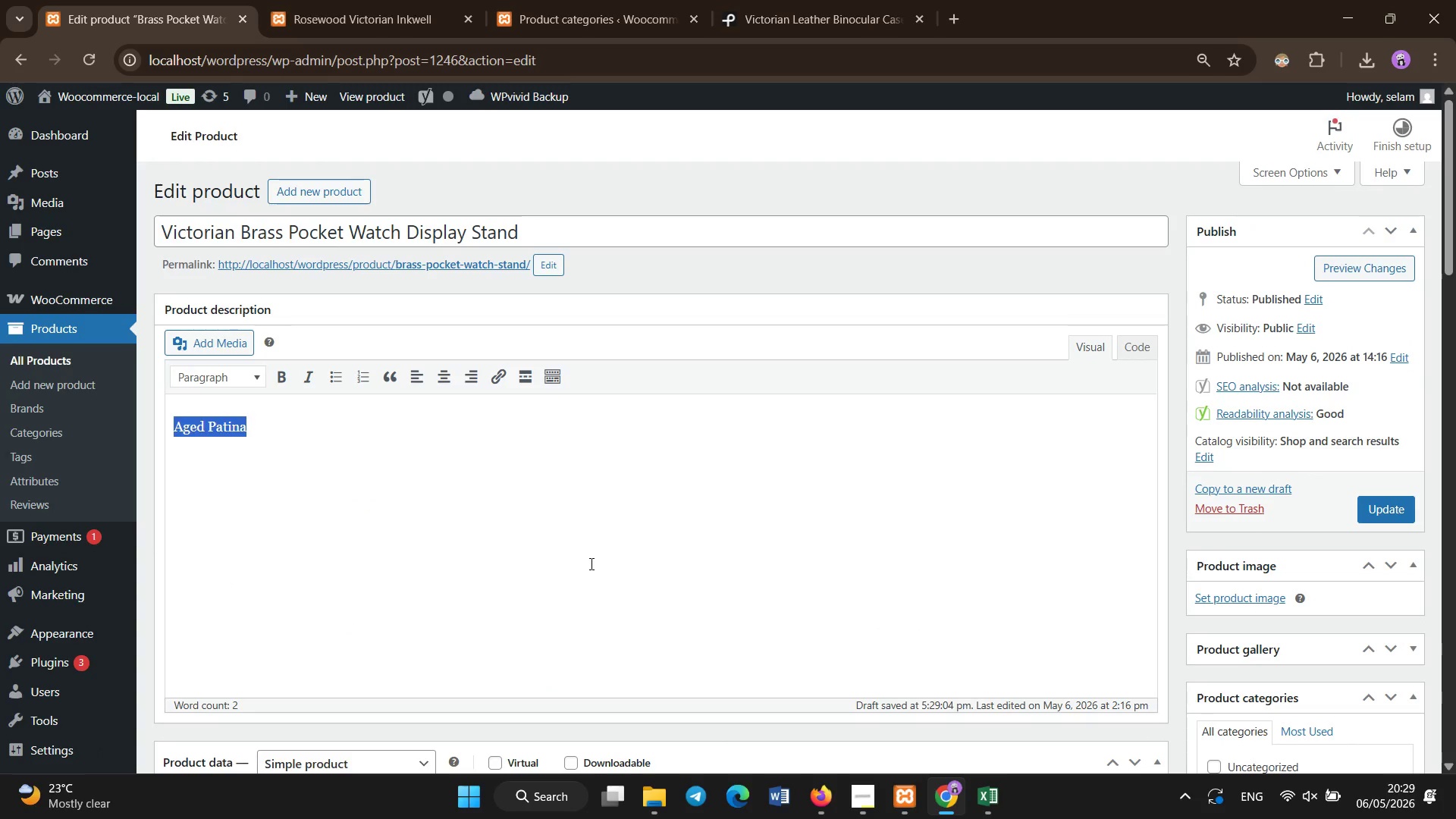 
key(Backspace)
type(The Victorian Brass Pocket Watch Display Stand - Antique Collector Piece is a finely crafted decorative accesos)
key(Backspace)
key(Backspace)
 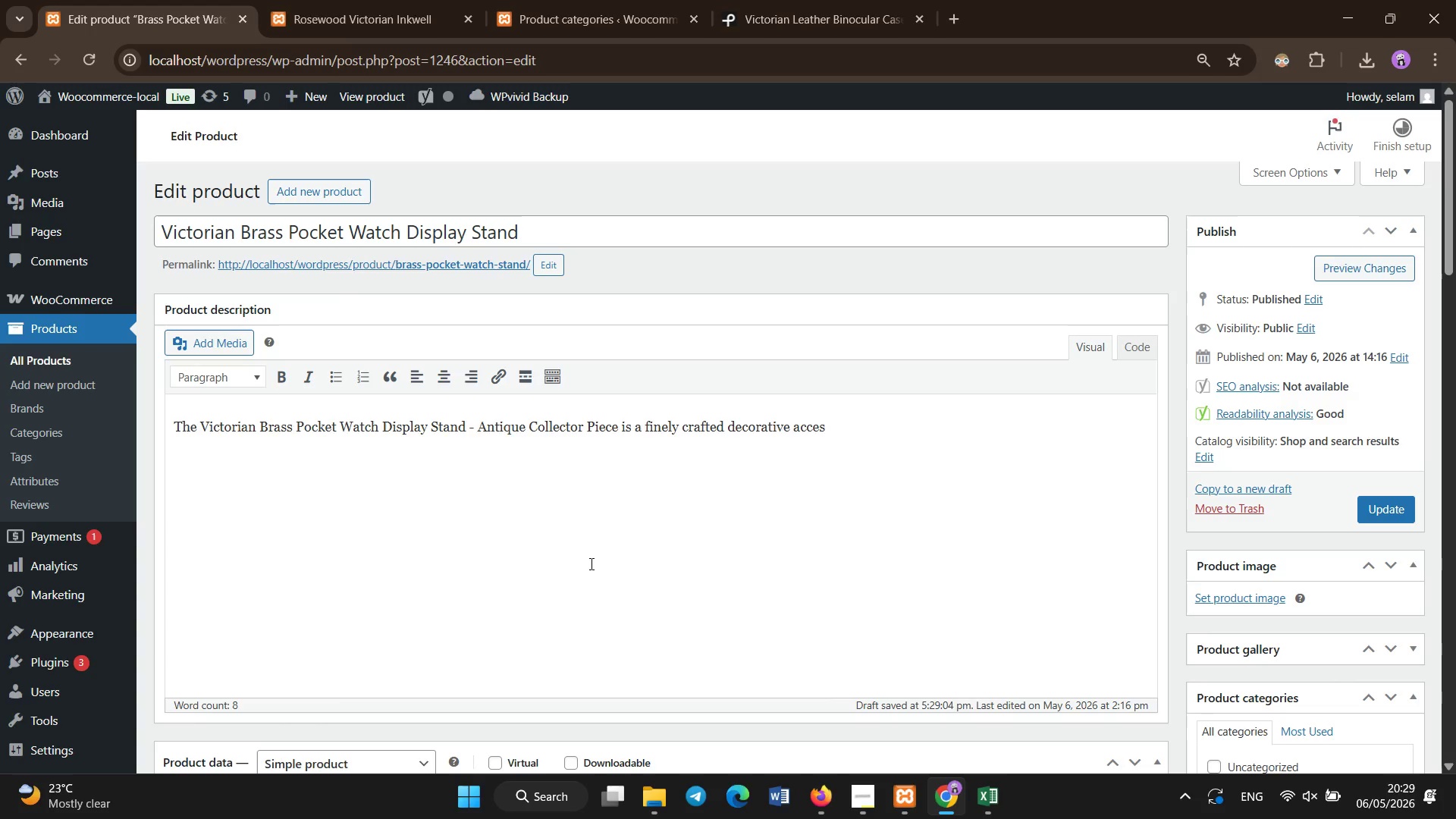 
type(ory )
key(Backspace)
key(Backspace)
key(Backspace)
key(Backspace)
key(Backspace)
key(Backspace)
key(Backspace)
key(Backspace)
type(ccessory inspired by traditional Victorian t)
 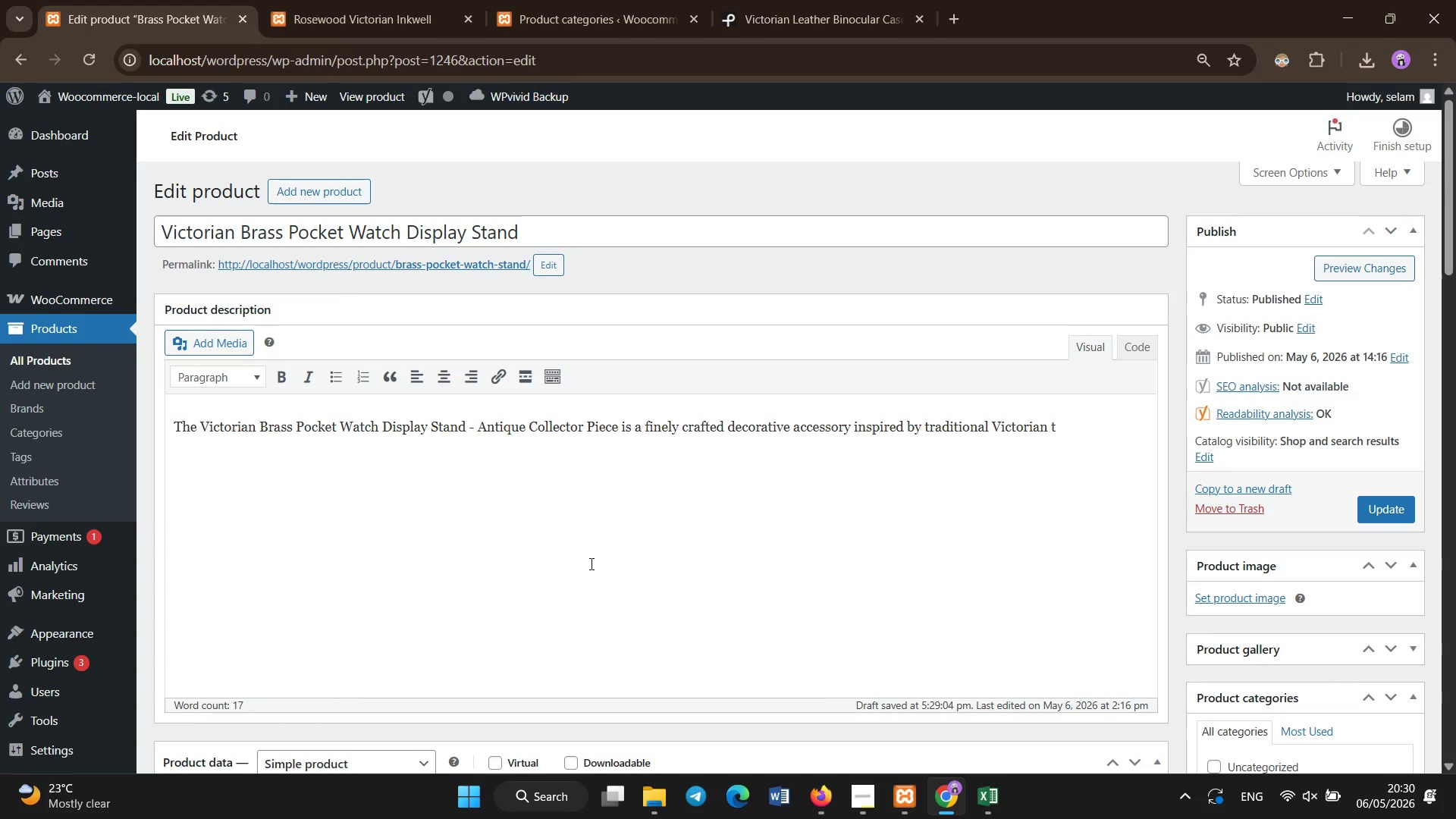 
type(imekeeping culture. m)
key(Backspace)
type(Made from solid brass with and)
key(Backspace)
type( aged )
 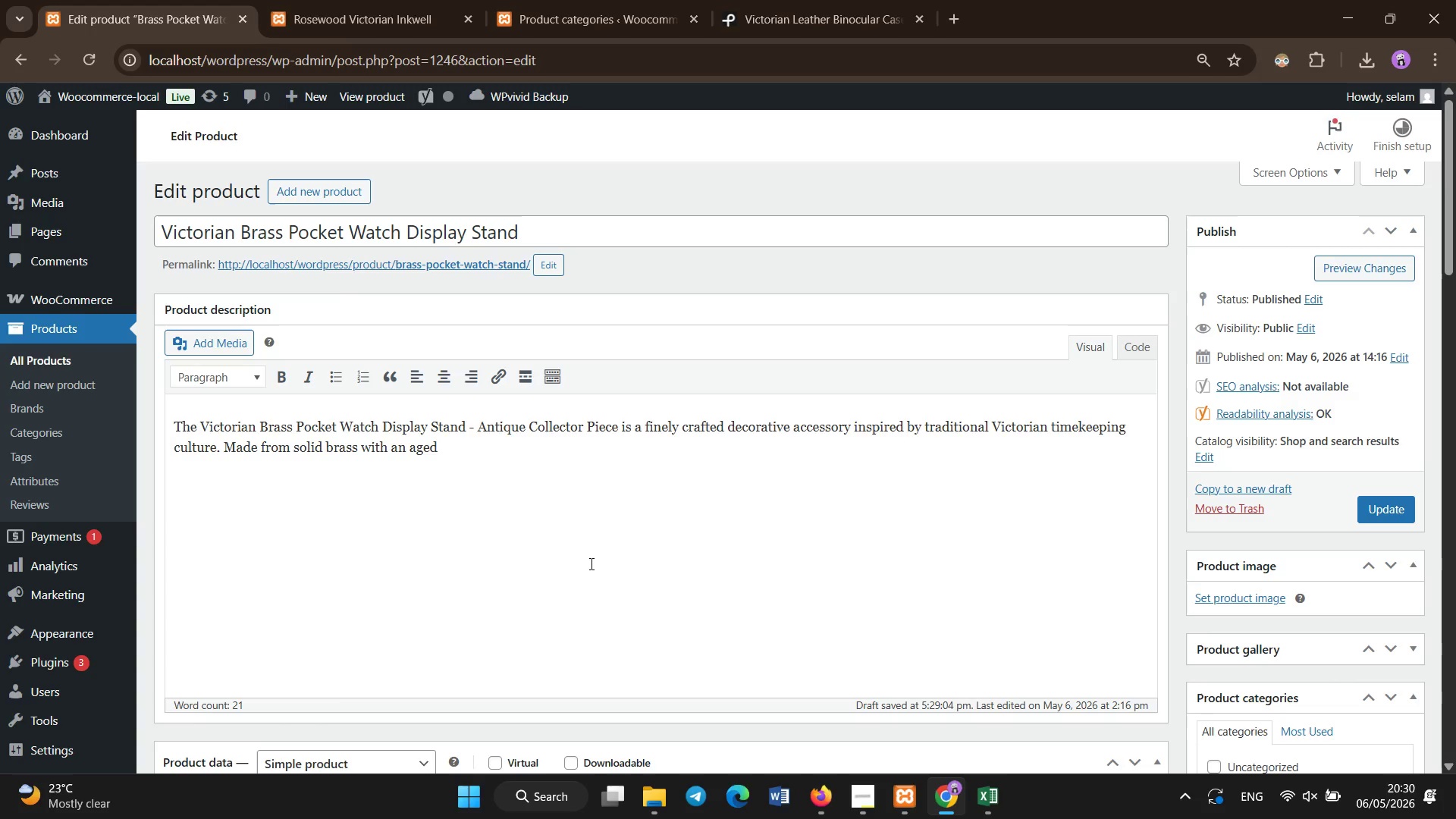 
type(patina finish, it reflects the elegance )
key(Backspace)
type( and precision of historical horology.)
 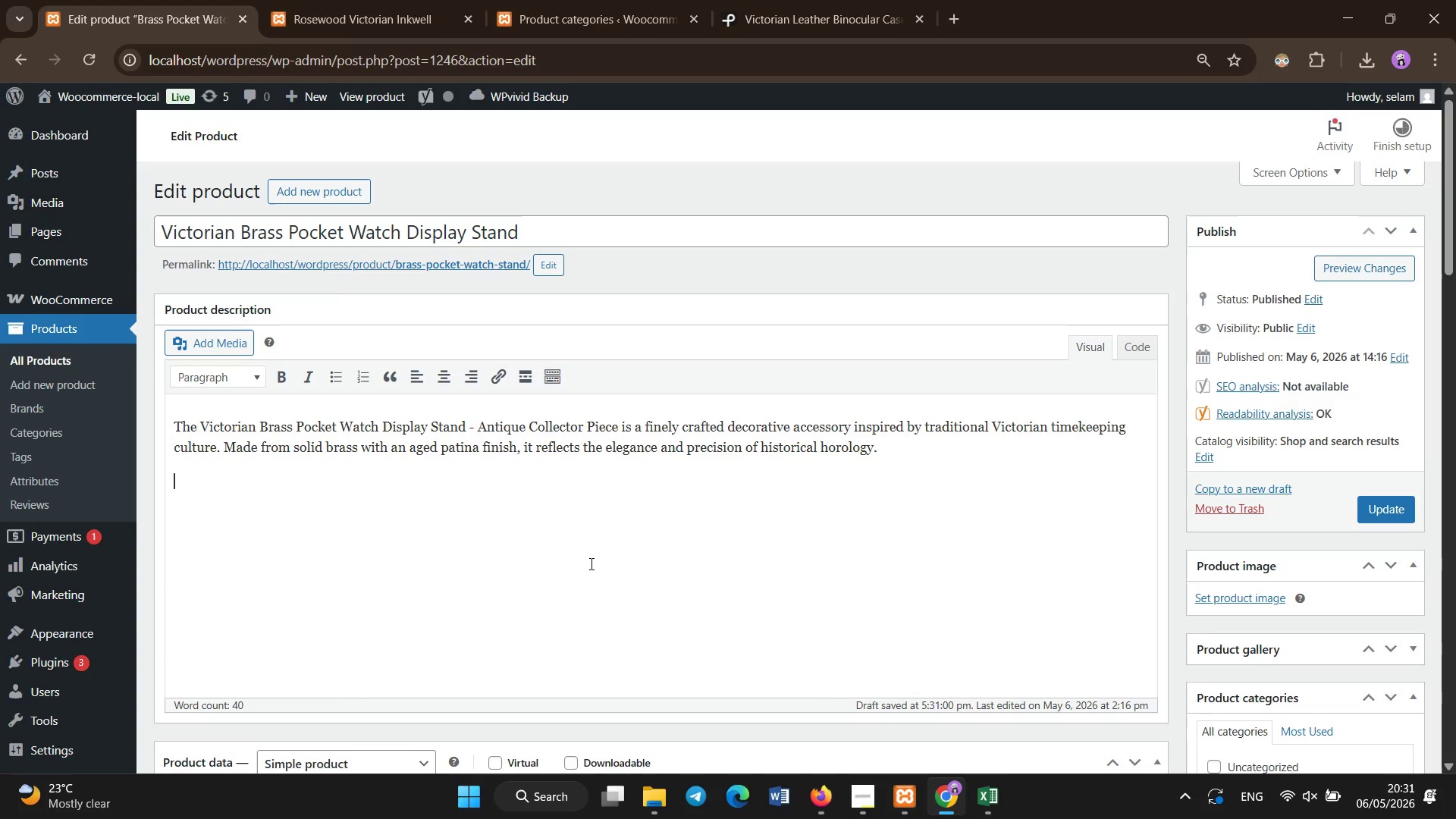 
key(Enter)
 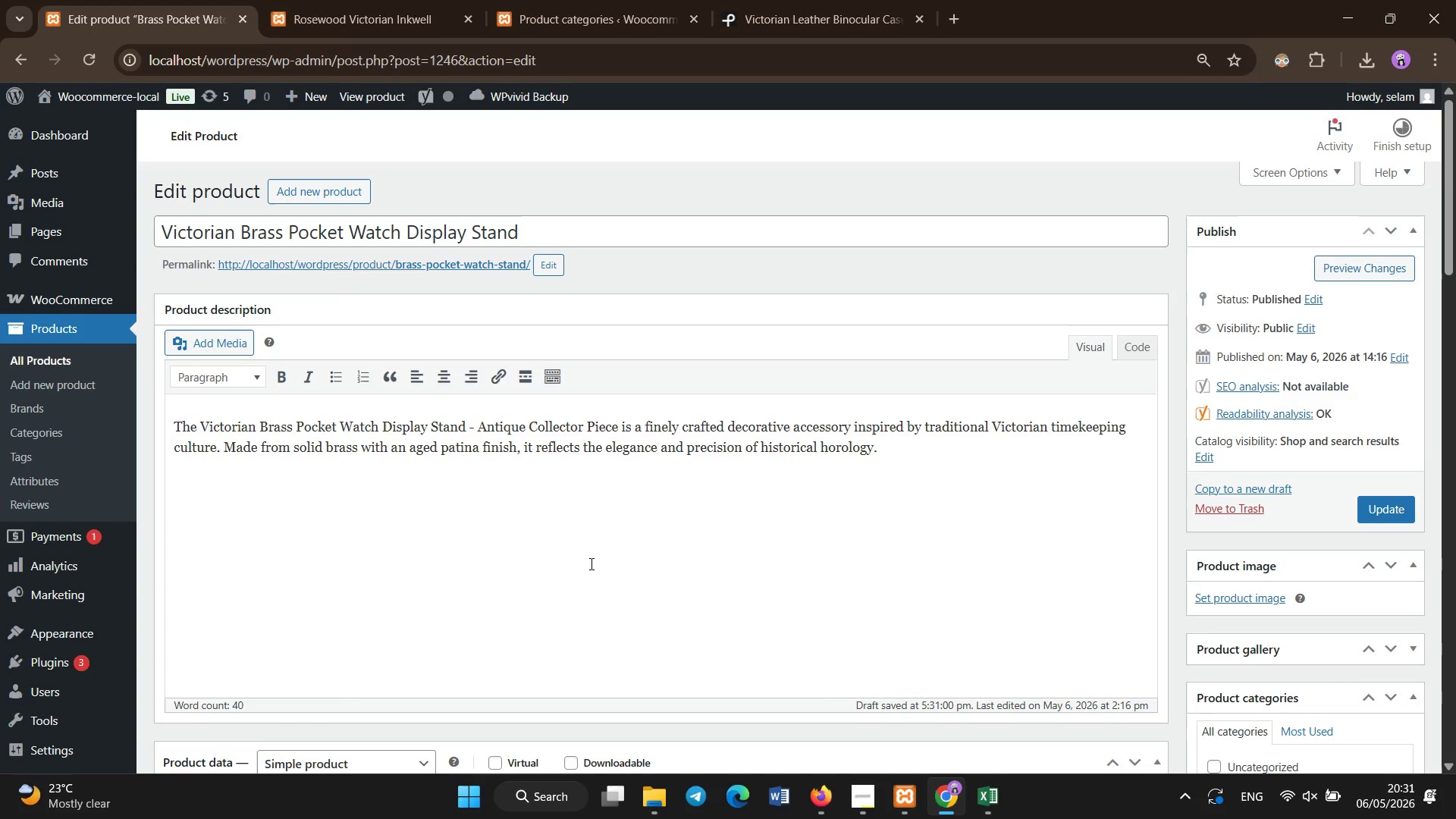 
type(Pocket watches were one symbols of status )
key(Backspace)
type(, discipline, and sophistical)
key(Backspace)
type(tion during the Victorian era.)
 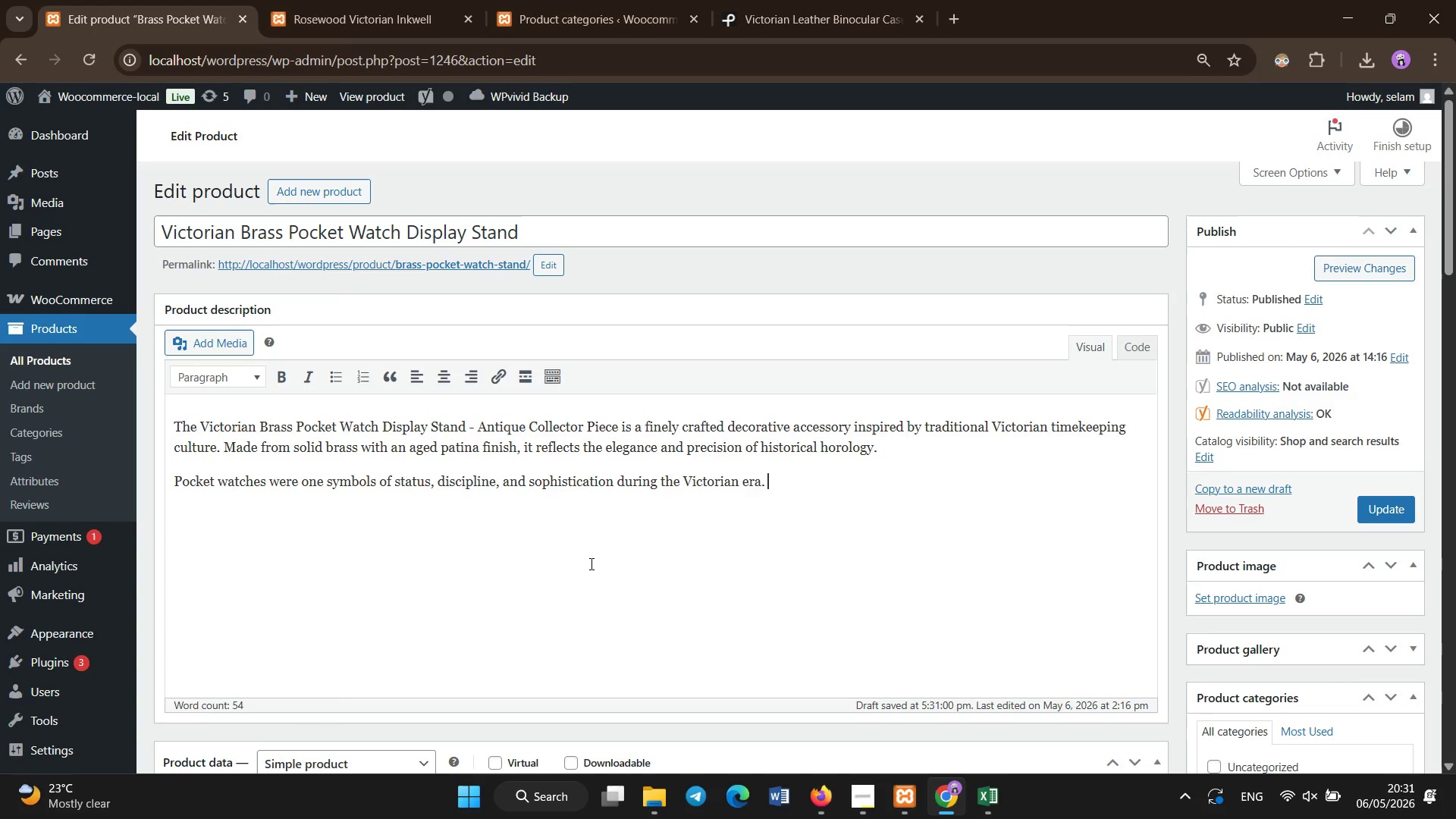 
scroll: coordinate [592, 564], scroll_direction: none, amount: 0.0
 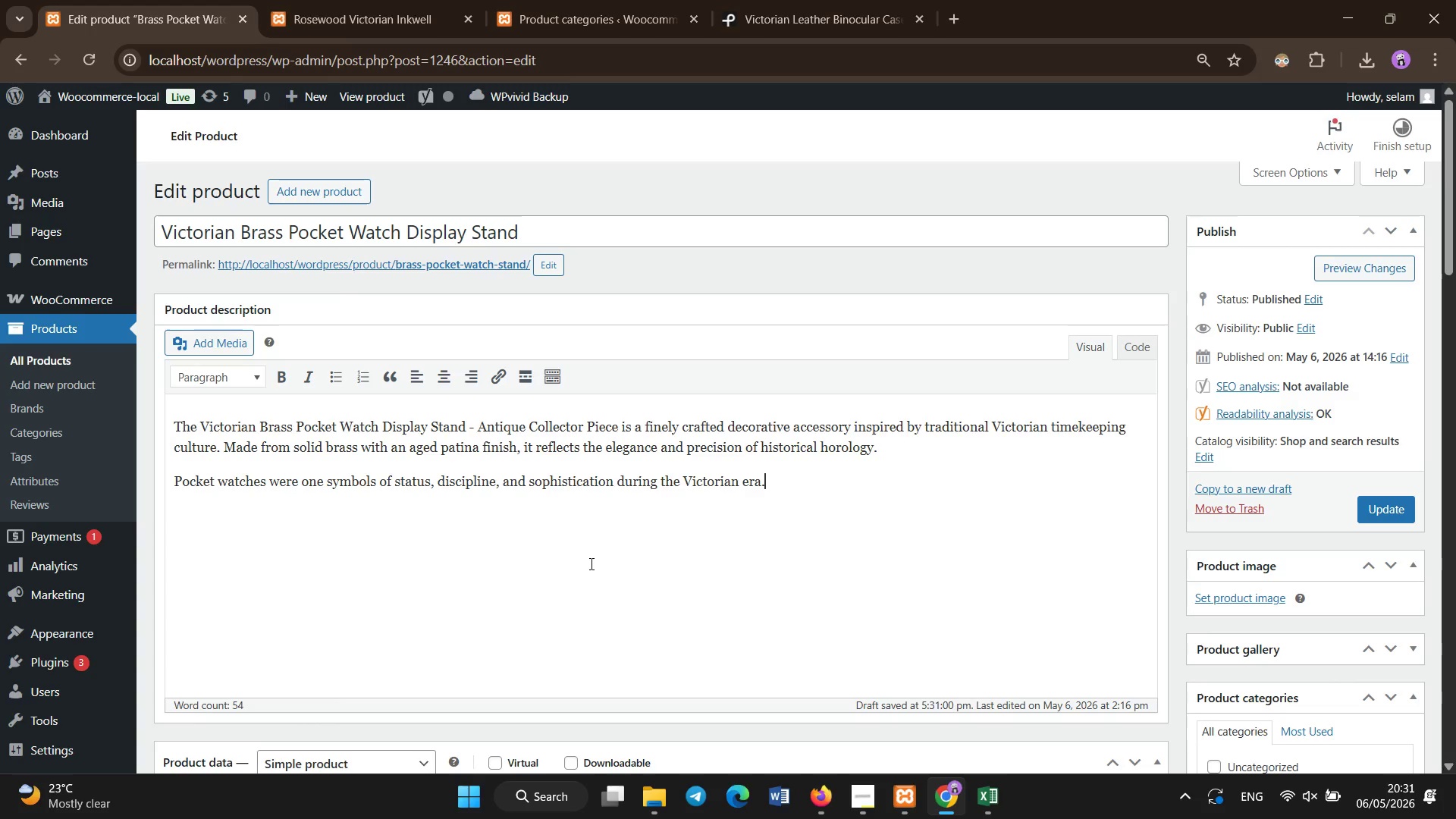 
type( Teh)
key(Backspace)
key(Backspace)
type( )
key(Backspace)
type(he stand was designed to display such treasured timepeces, preserving both thier fun)
key(Backspace)
key(Backspace)
type(eir funcion and aesthetic value.)
 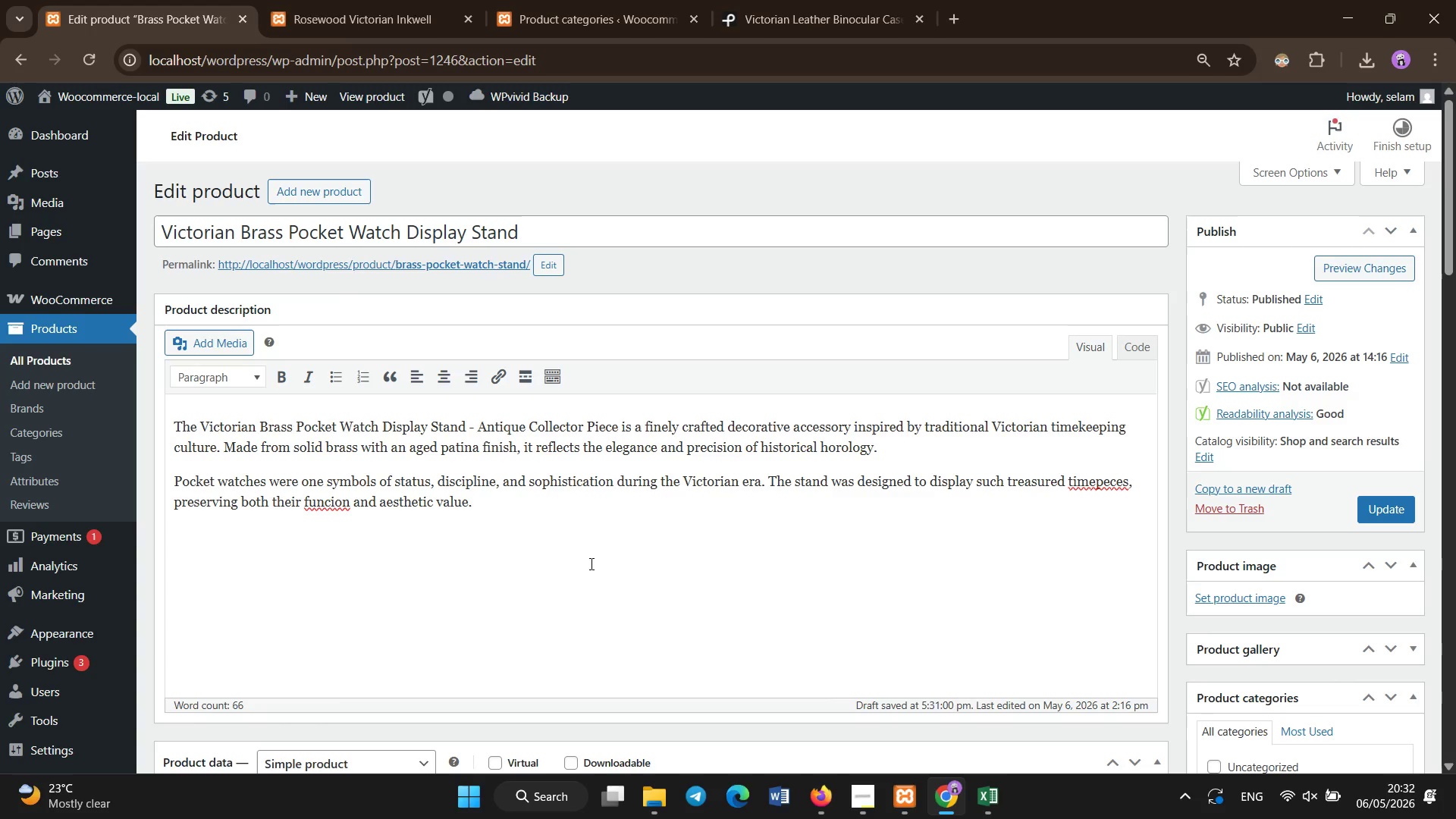 
hold_key(key=ArrowLeft, duration=0.97)
 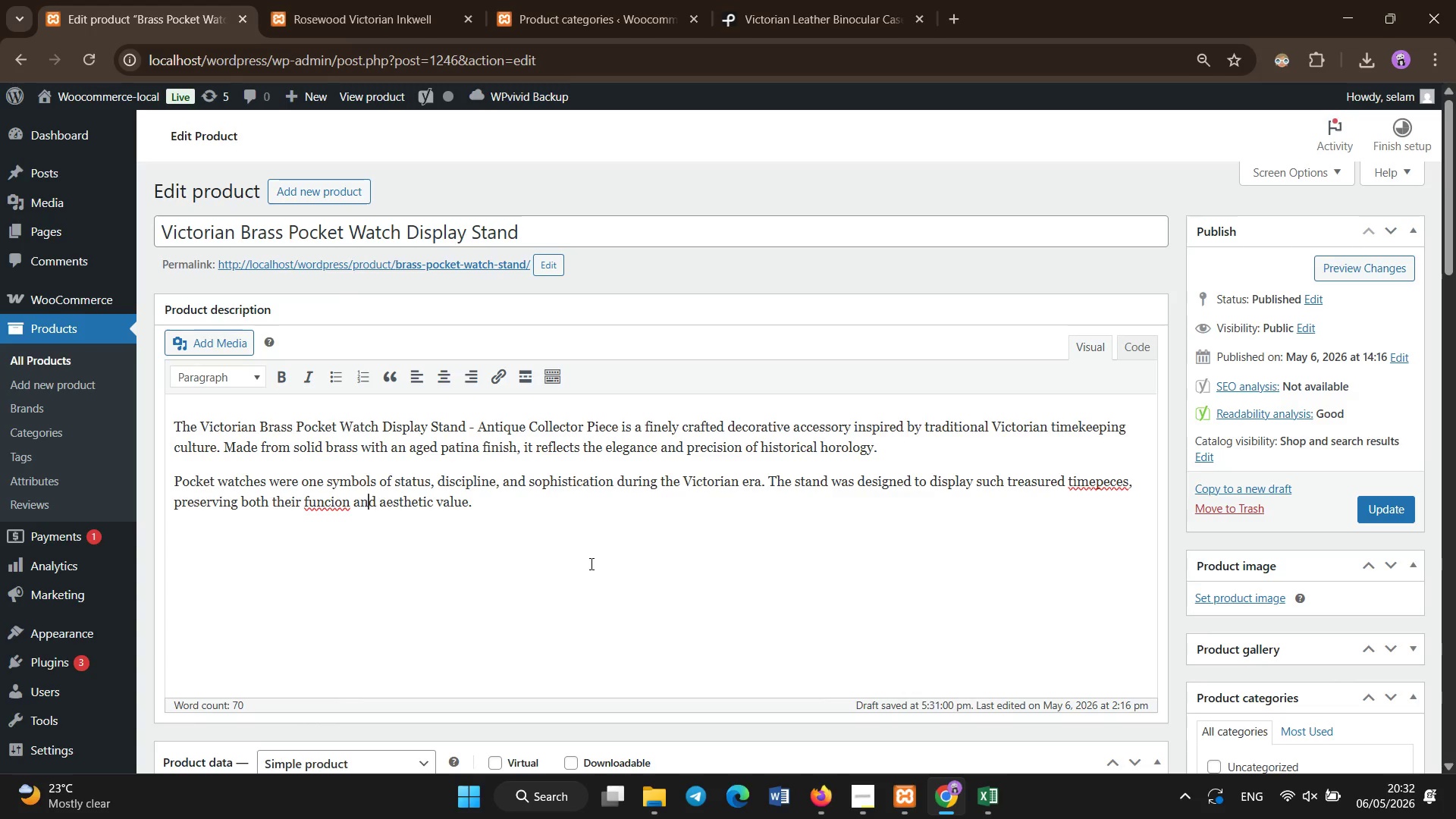 
key(ArrowLeft)
 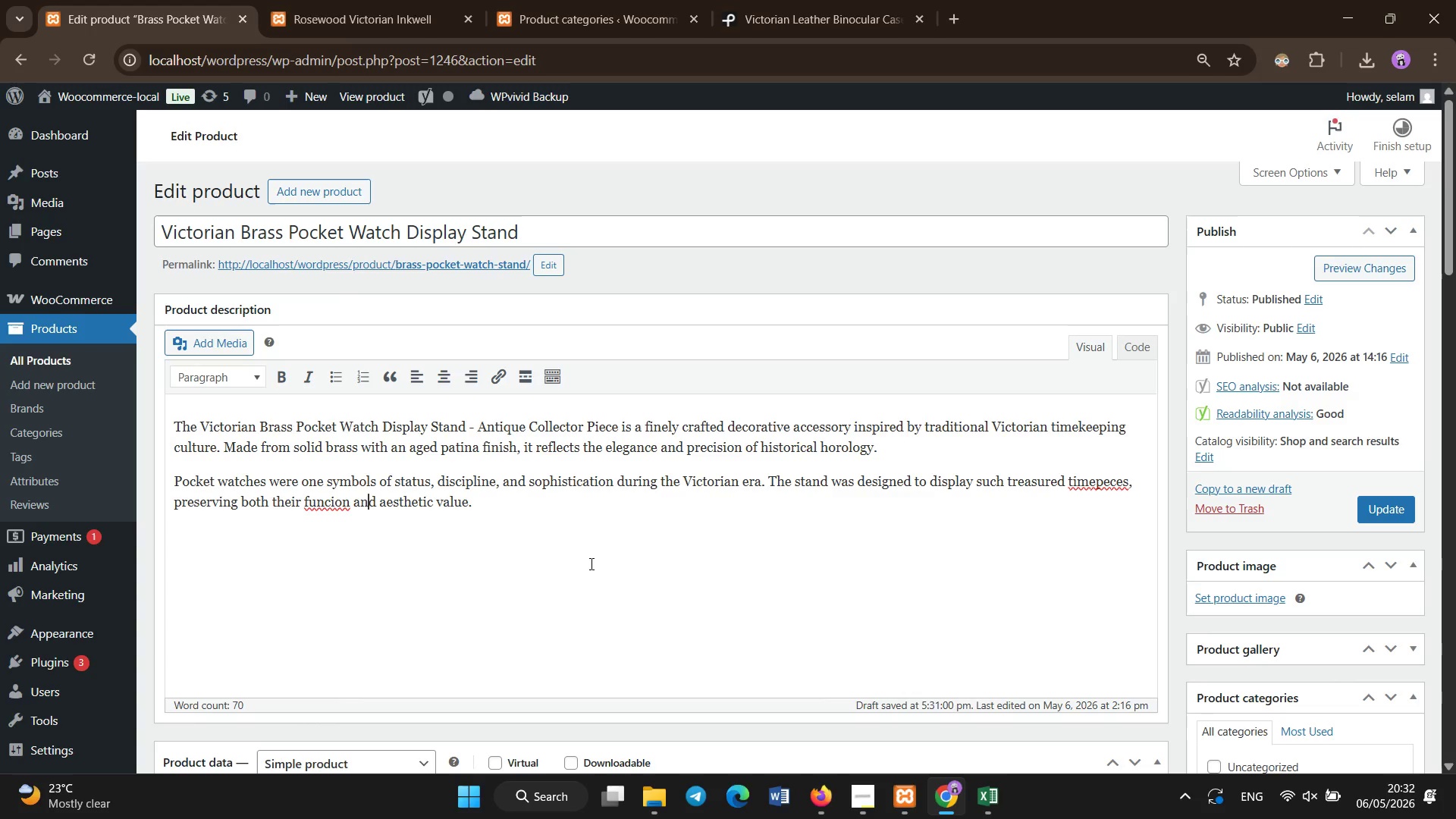 
key(ArrowLeft)
 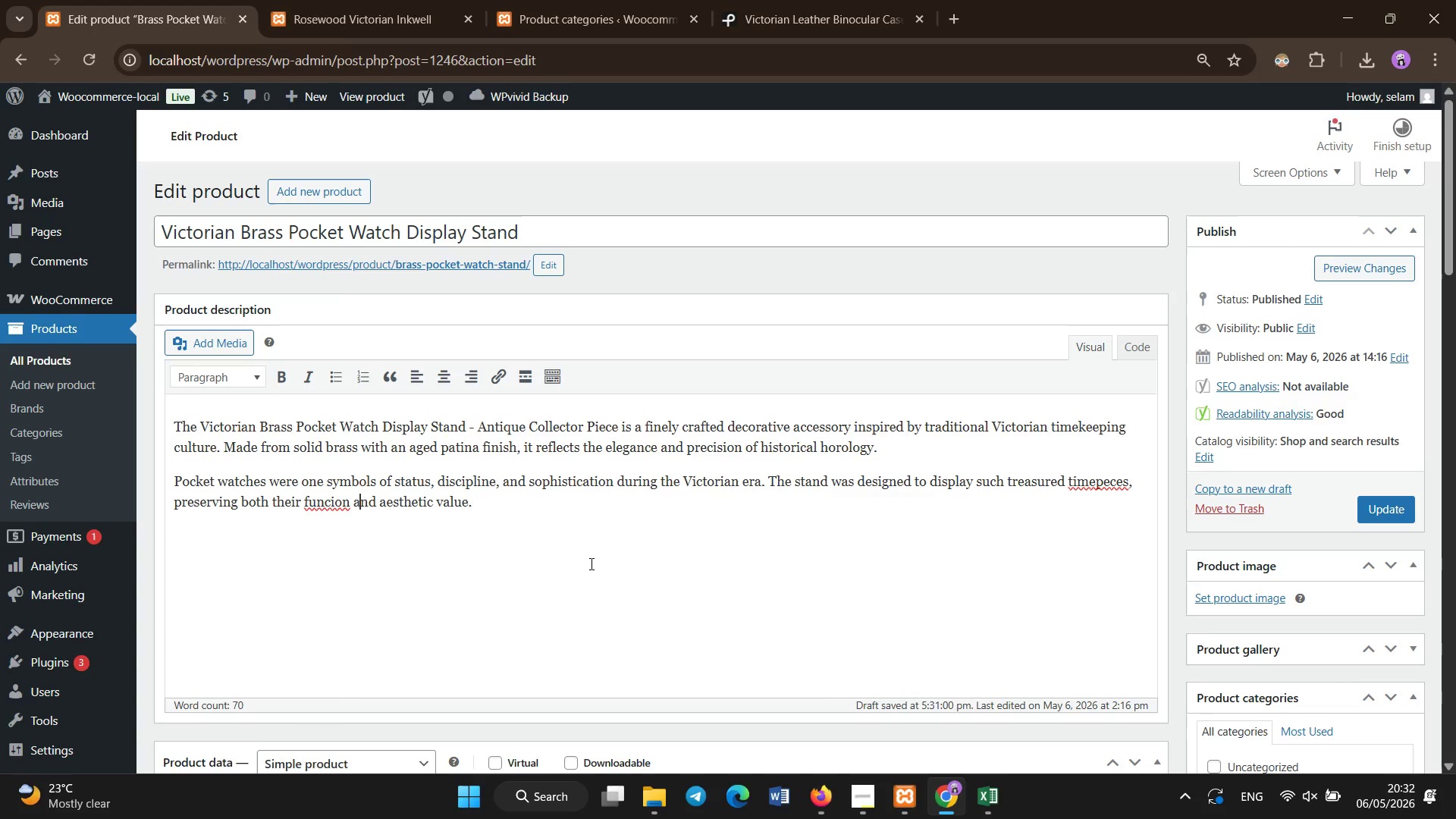 
key(ArrowLeft)
 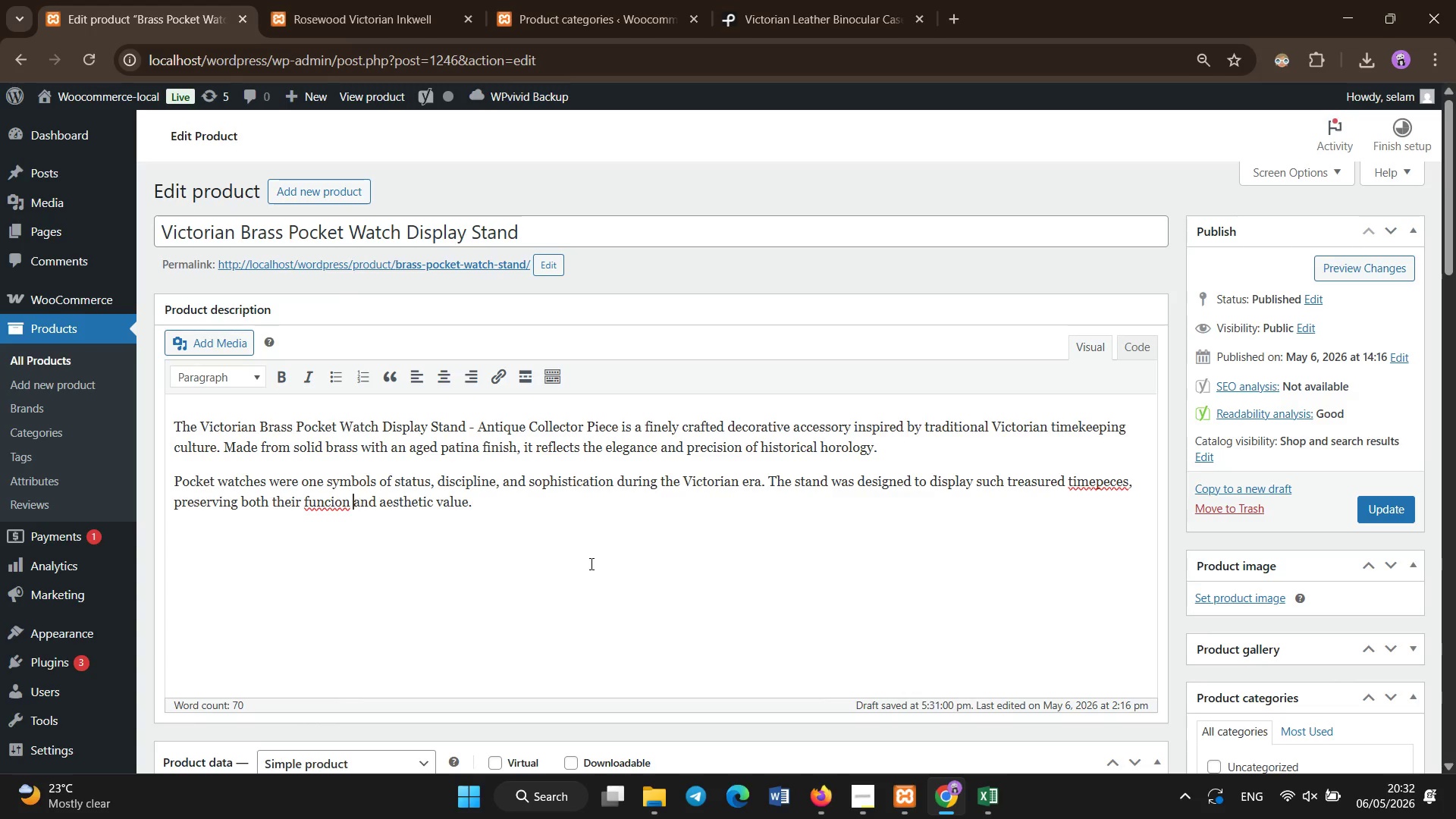 
key(ArrowLeft)
 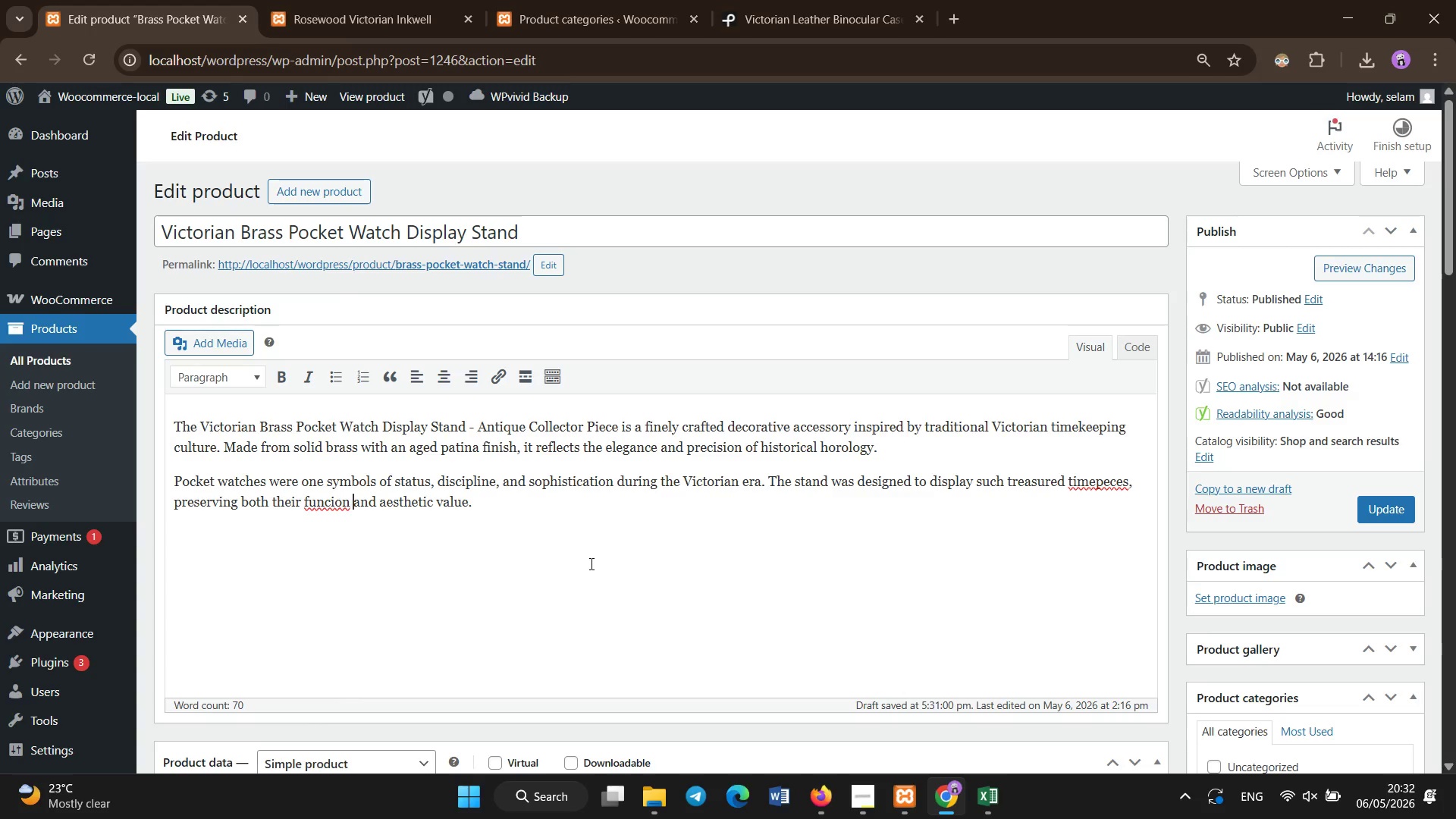 
key(ArrowRight)
 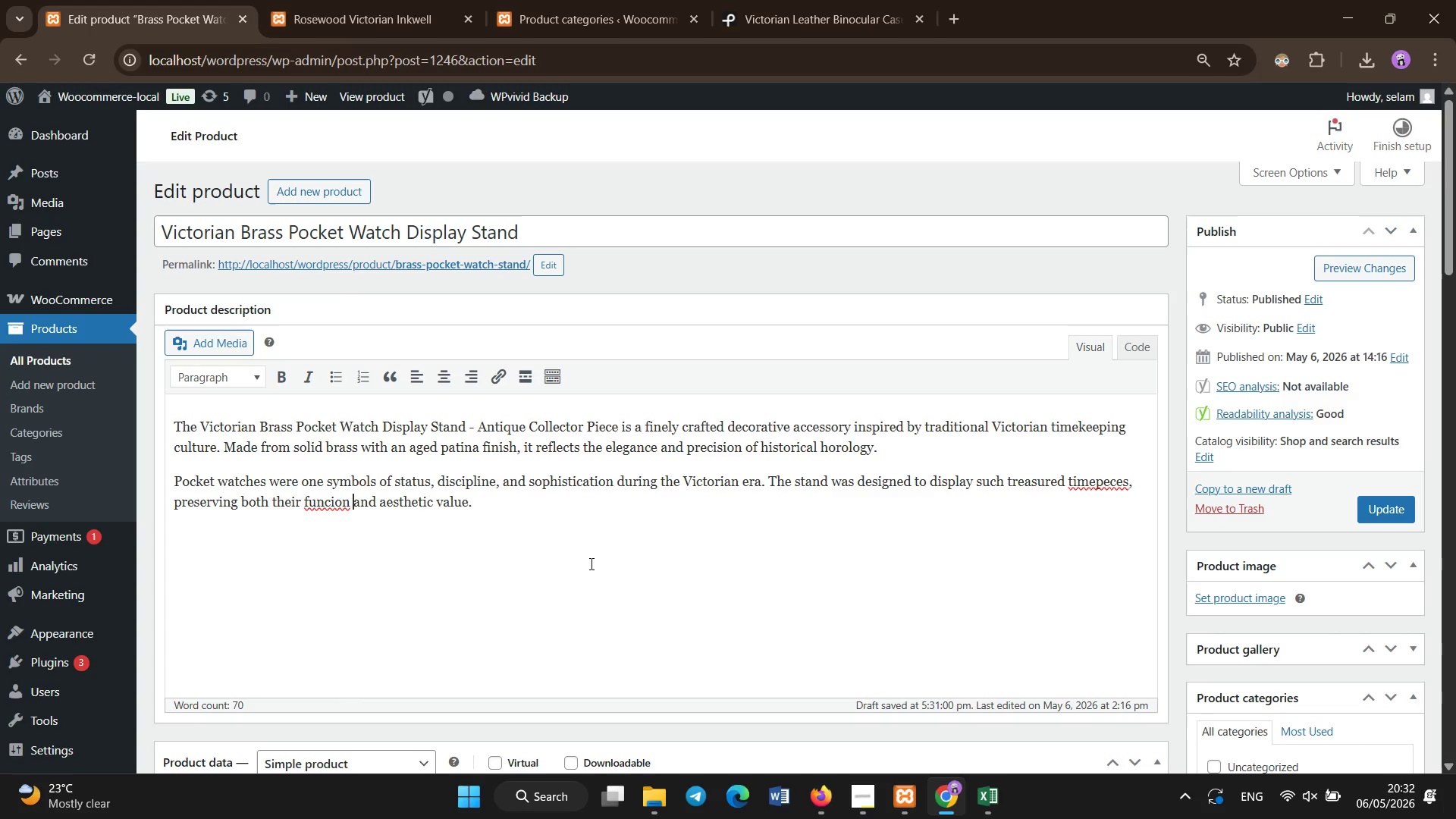 
key(ArrowLeft)
 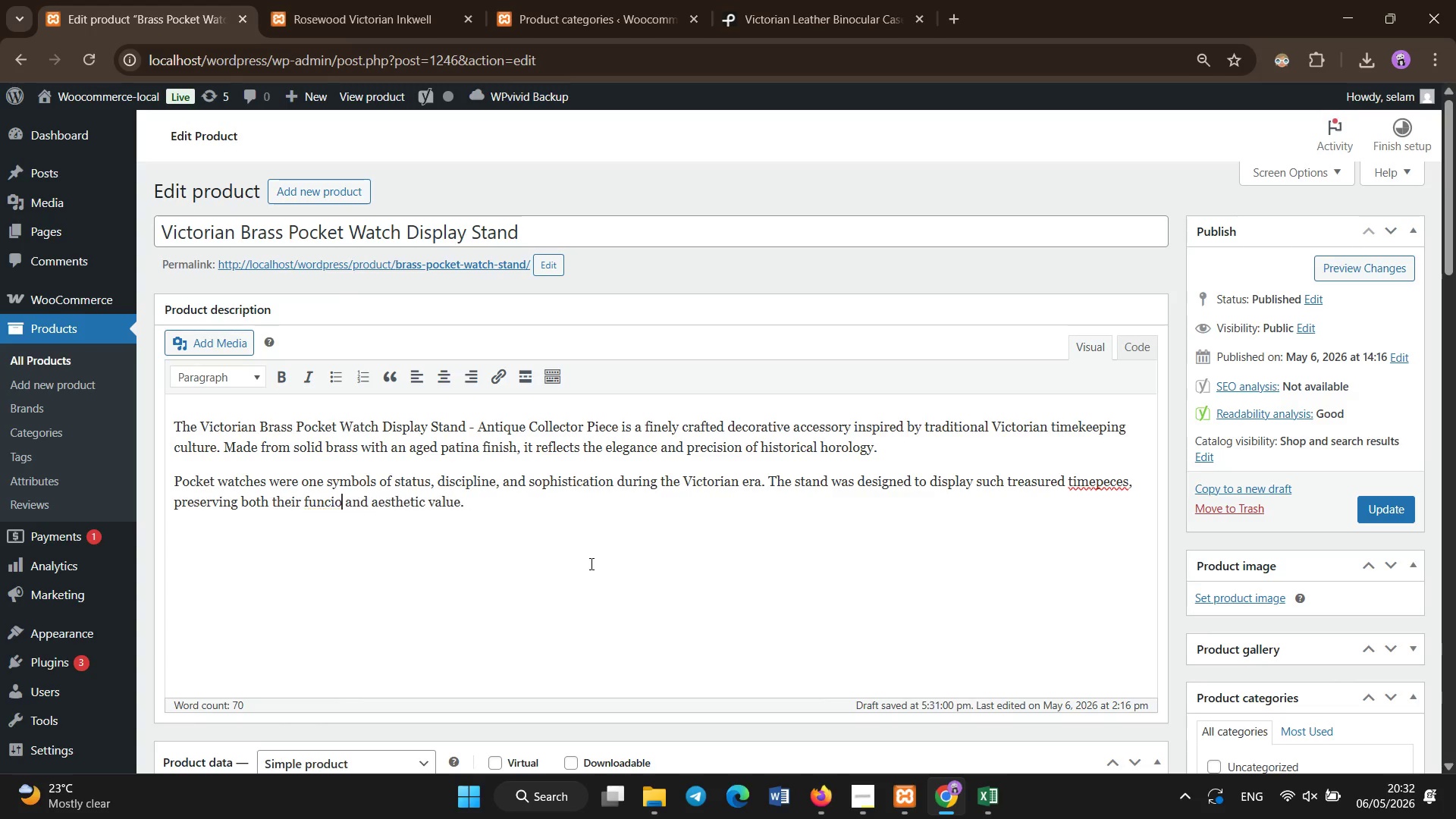 
key(Backspace)
key(Backspace)
key(Backspace)
key(Backspace)
key(Backspace)
key(Backspace)
type(uc)
key(Backspace)
type(nction[End])
 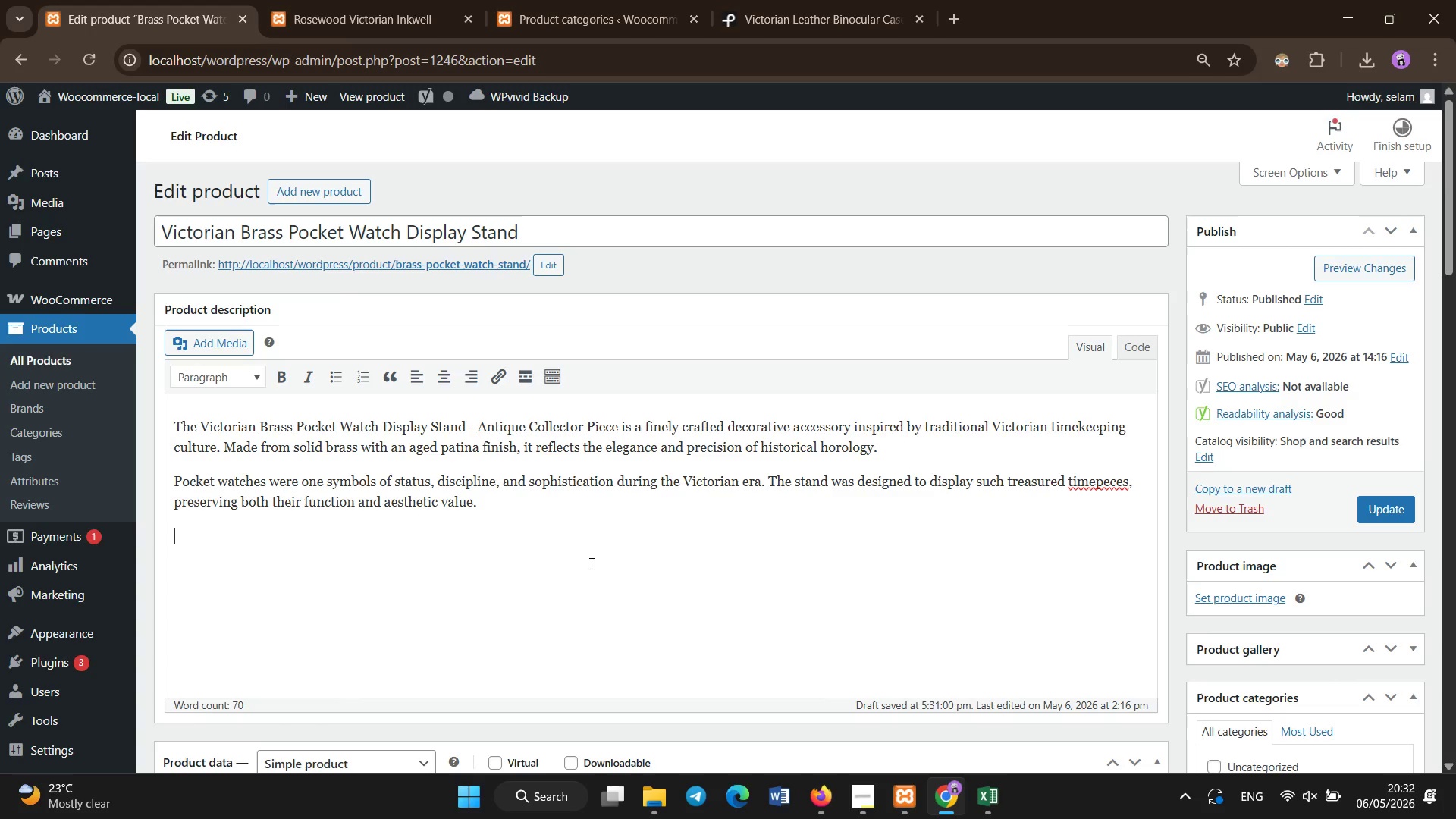 
key(Enter)
 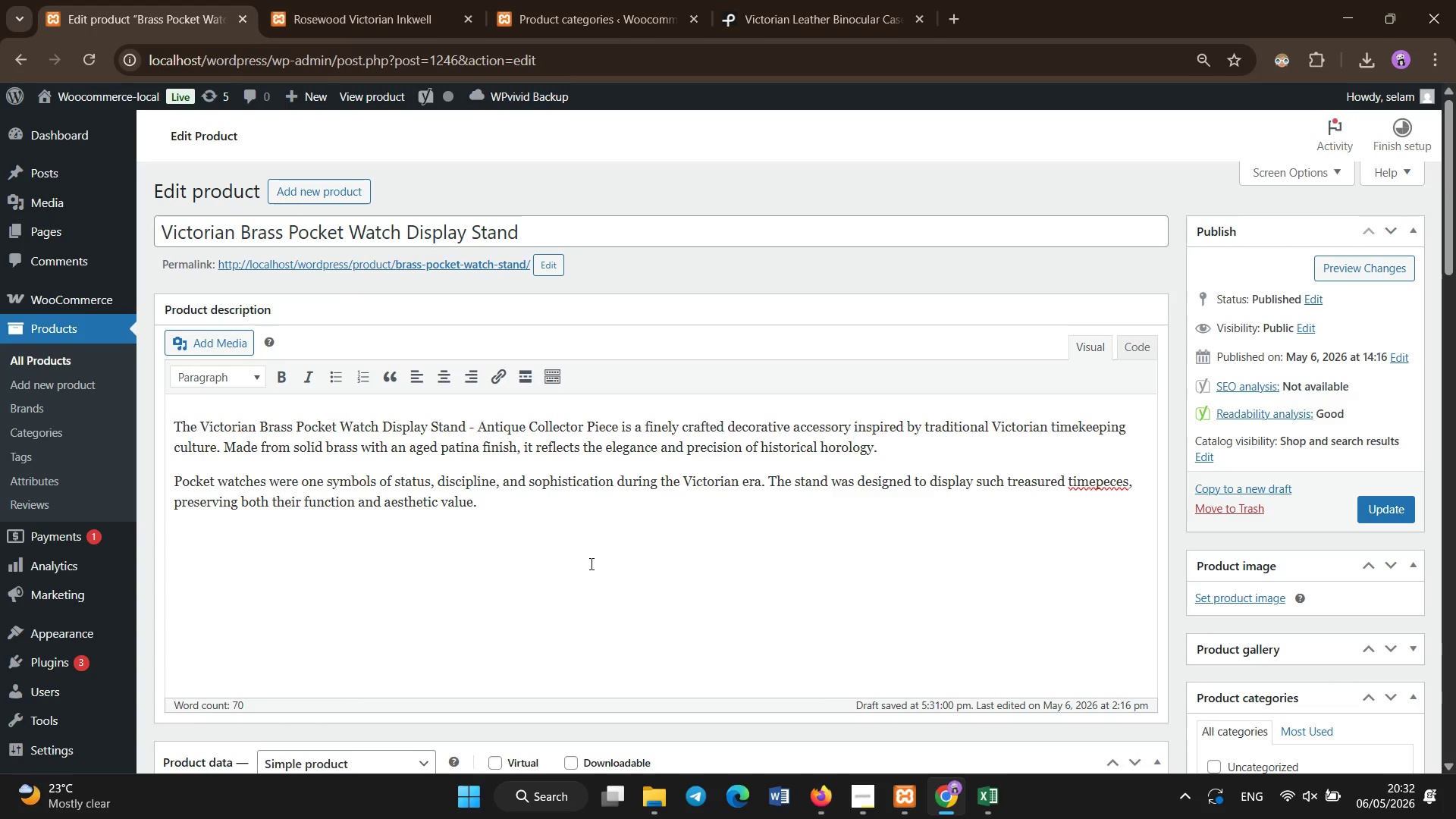 
key(Shift+T)
 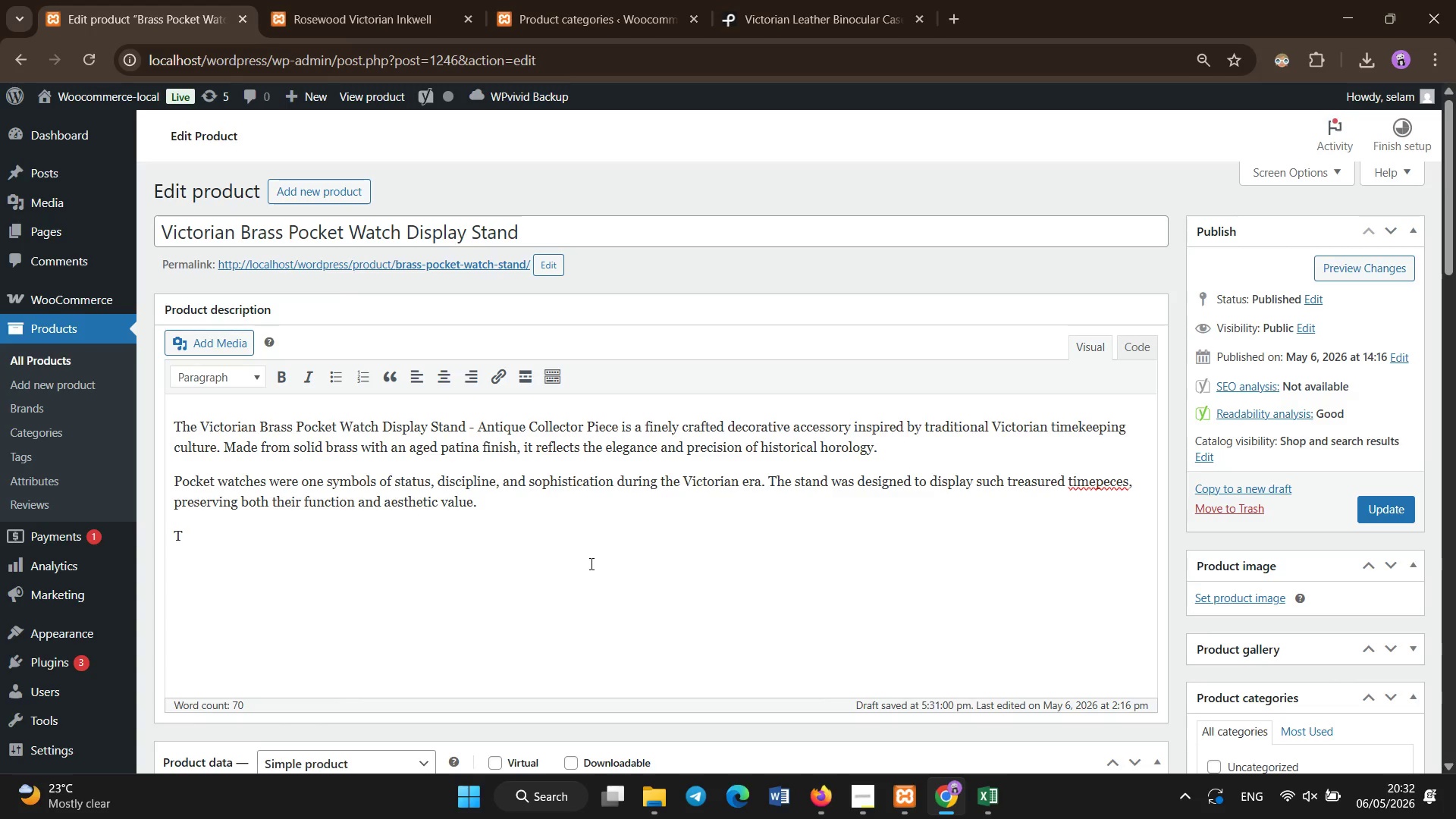 
key(Backspace)
 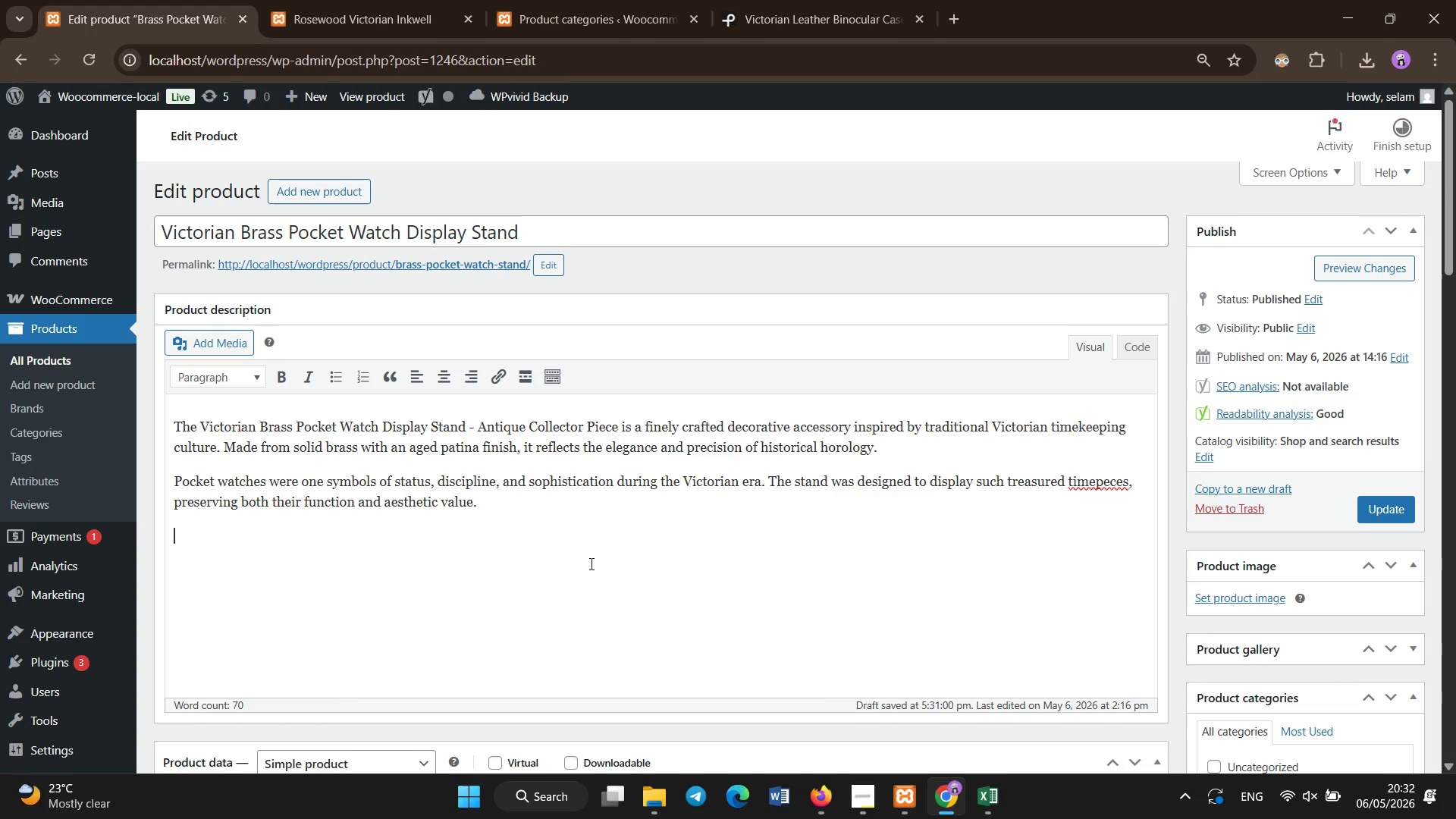 
hold_key(key=ShiftLeft, duration=0.33)
 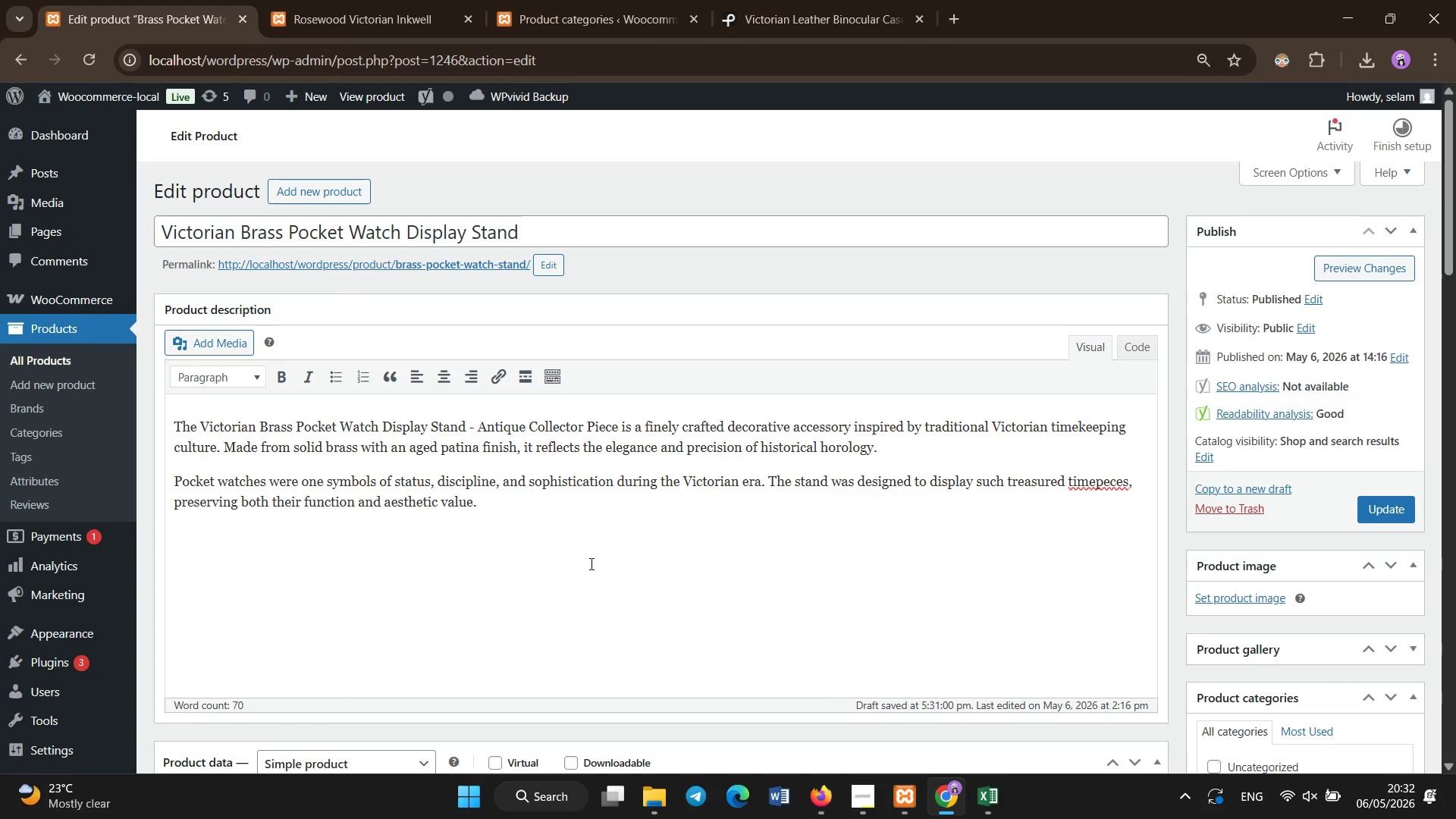 
type(Its compact yet l)
key(Backspace)
type(elegant structure makes it ideal for desks, shelves or collector showxases. The warm metalic tone ads a luxurious antique feel )
key(Backspace)
type(, enhancing any vintage-inspired interior.)
 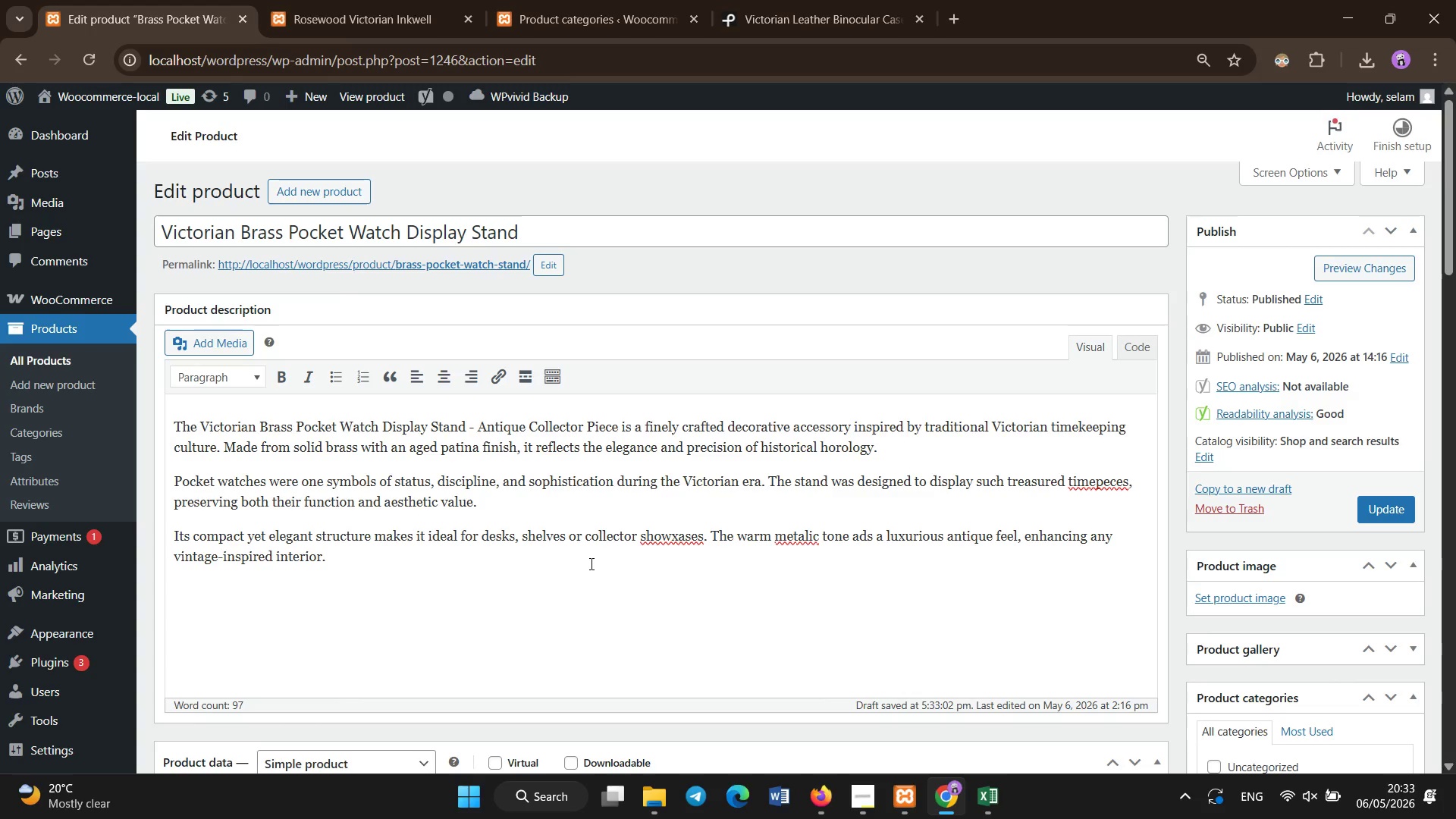 
scroll: coordinate [592, 564], scroll_direction: up, amount: 2.0
 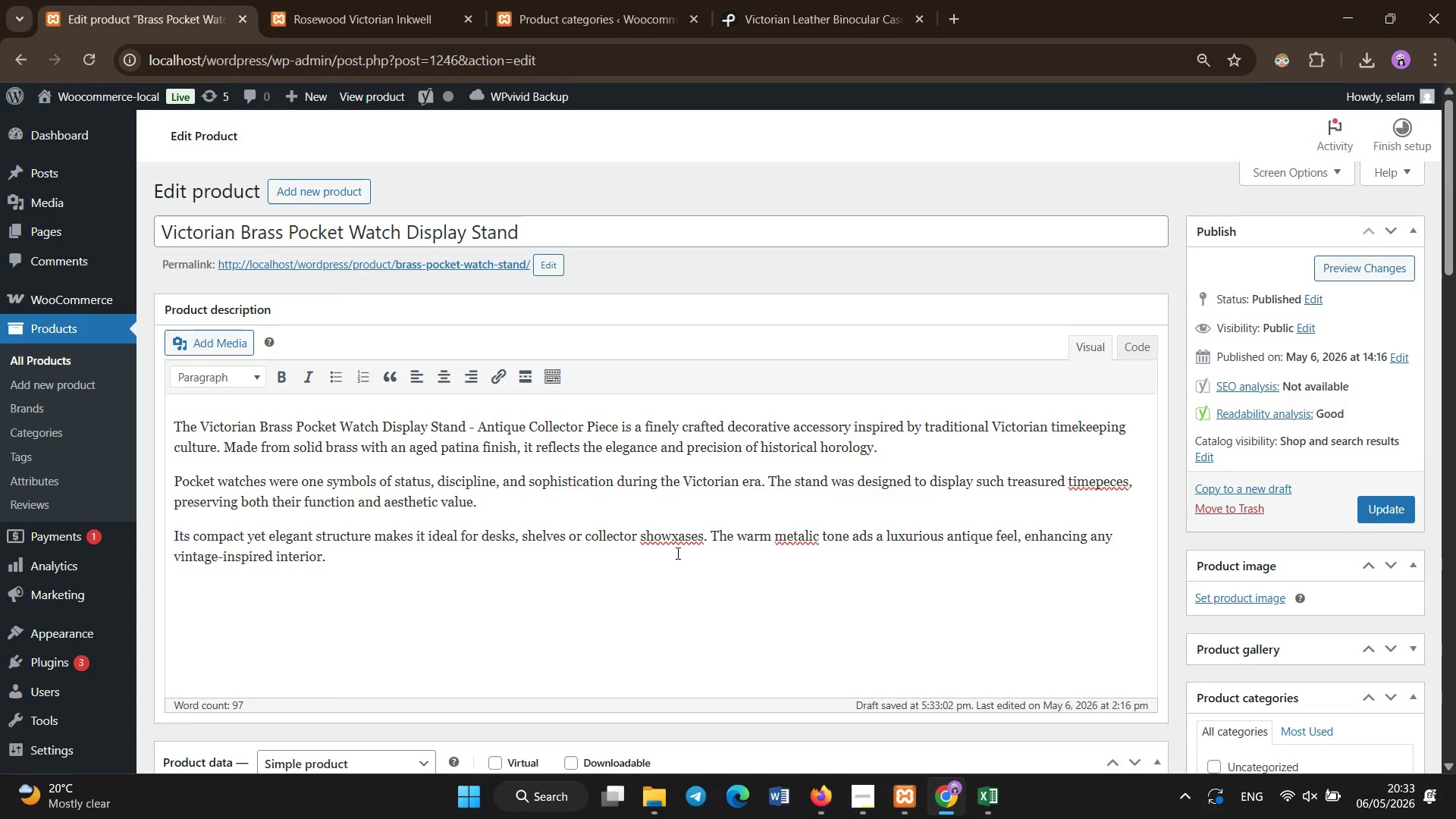 
left_click([678, 540])
 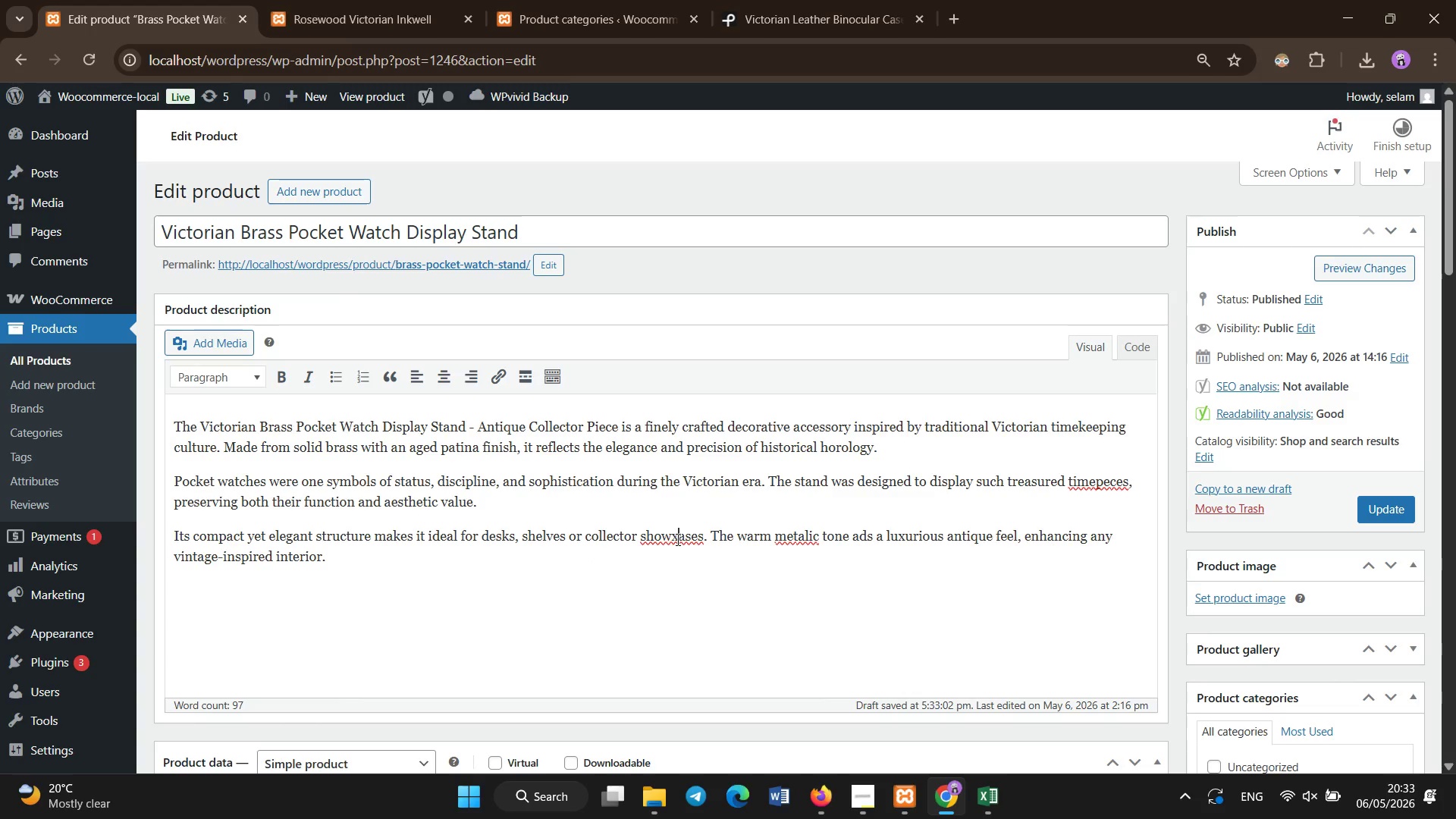 
key(Backspace)
 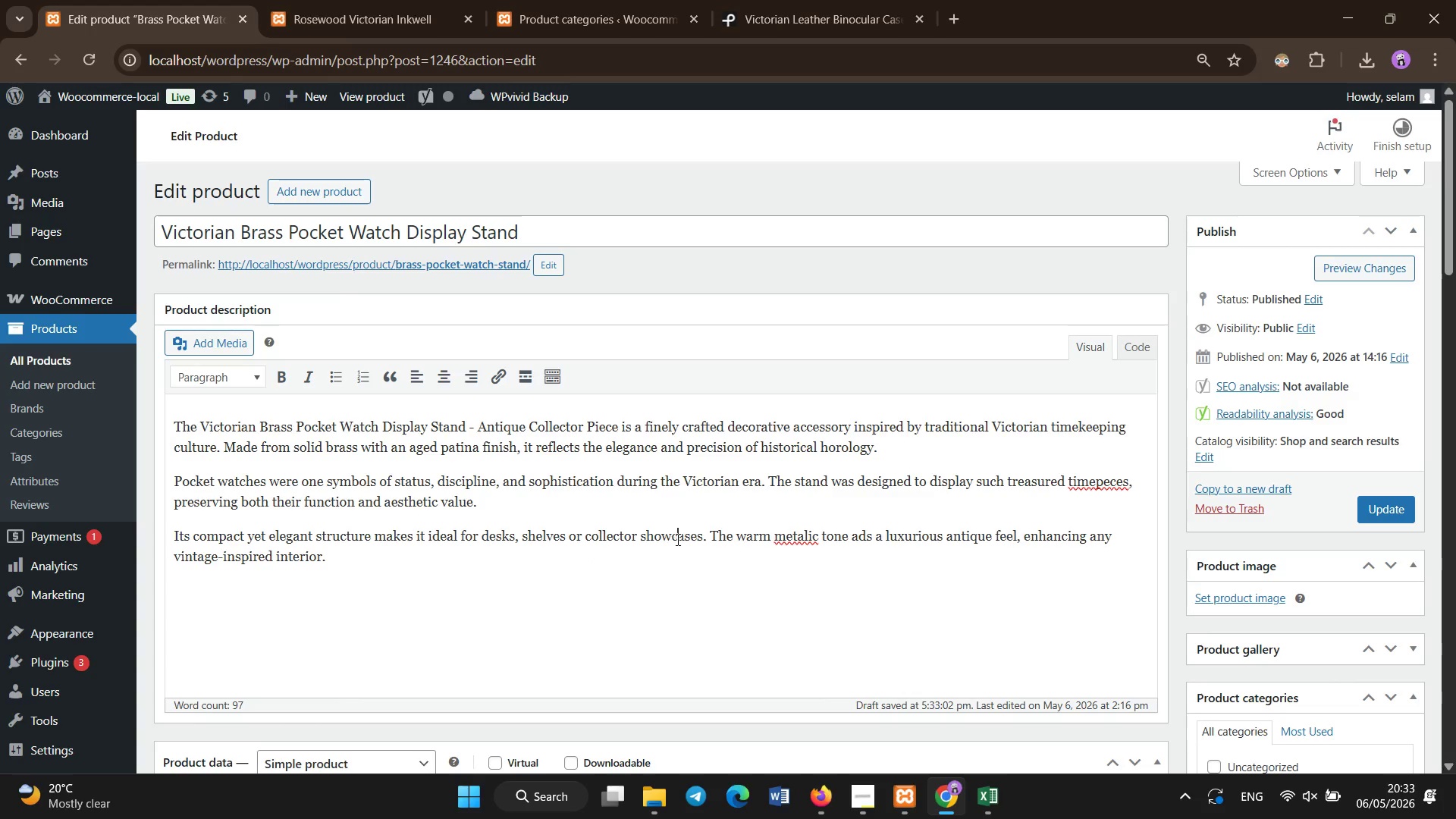 
key(C)
 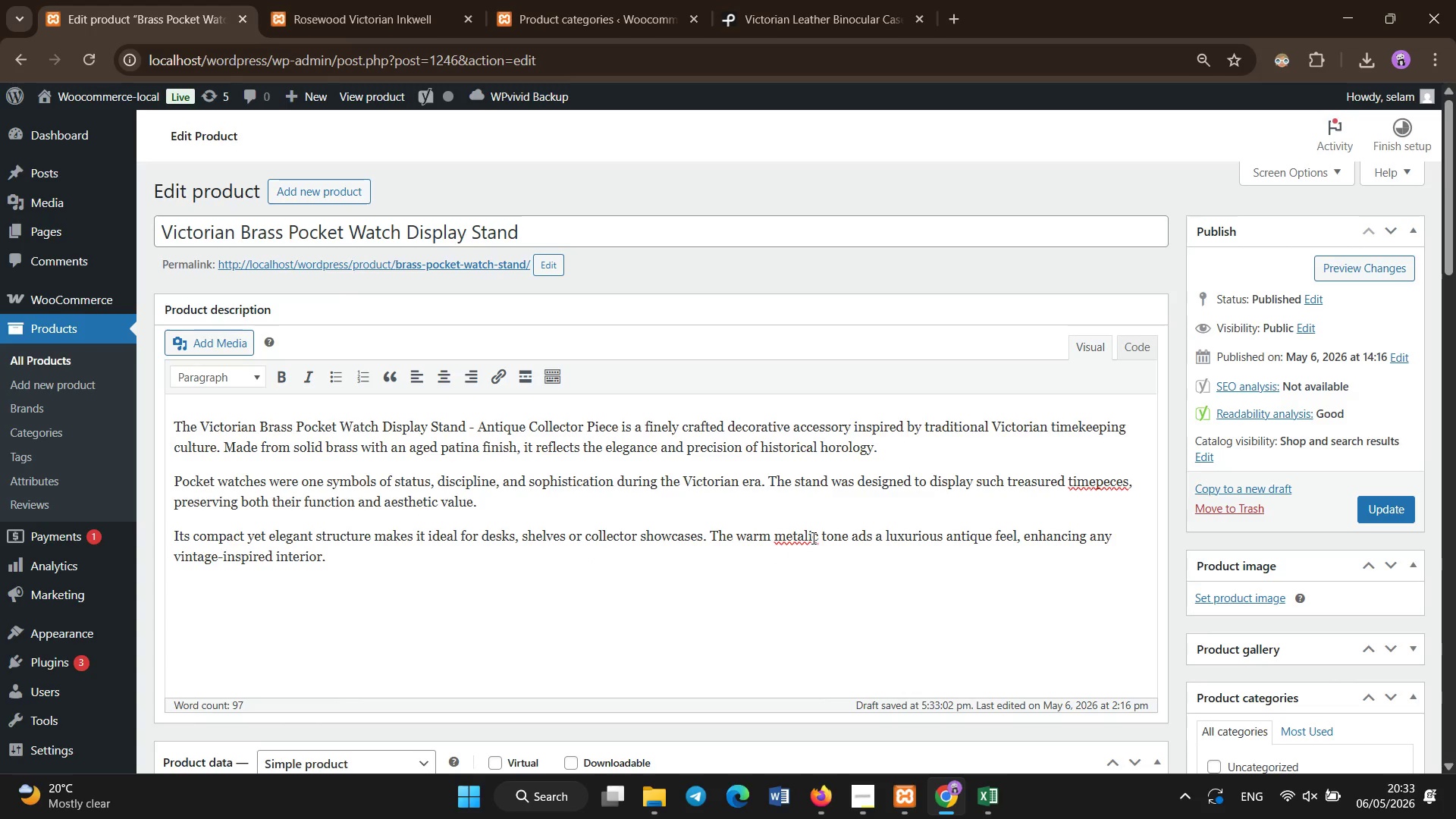 
left_click([816, 538])
 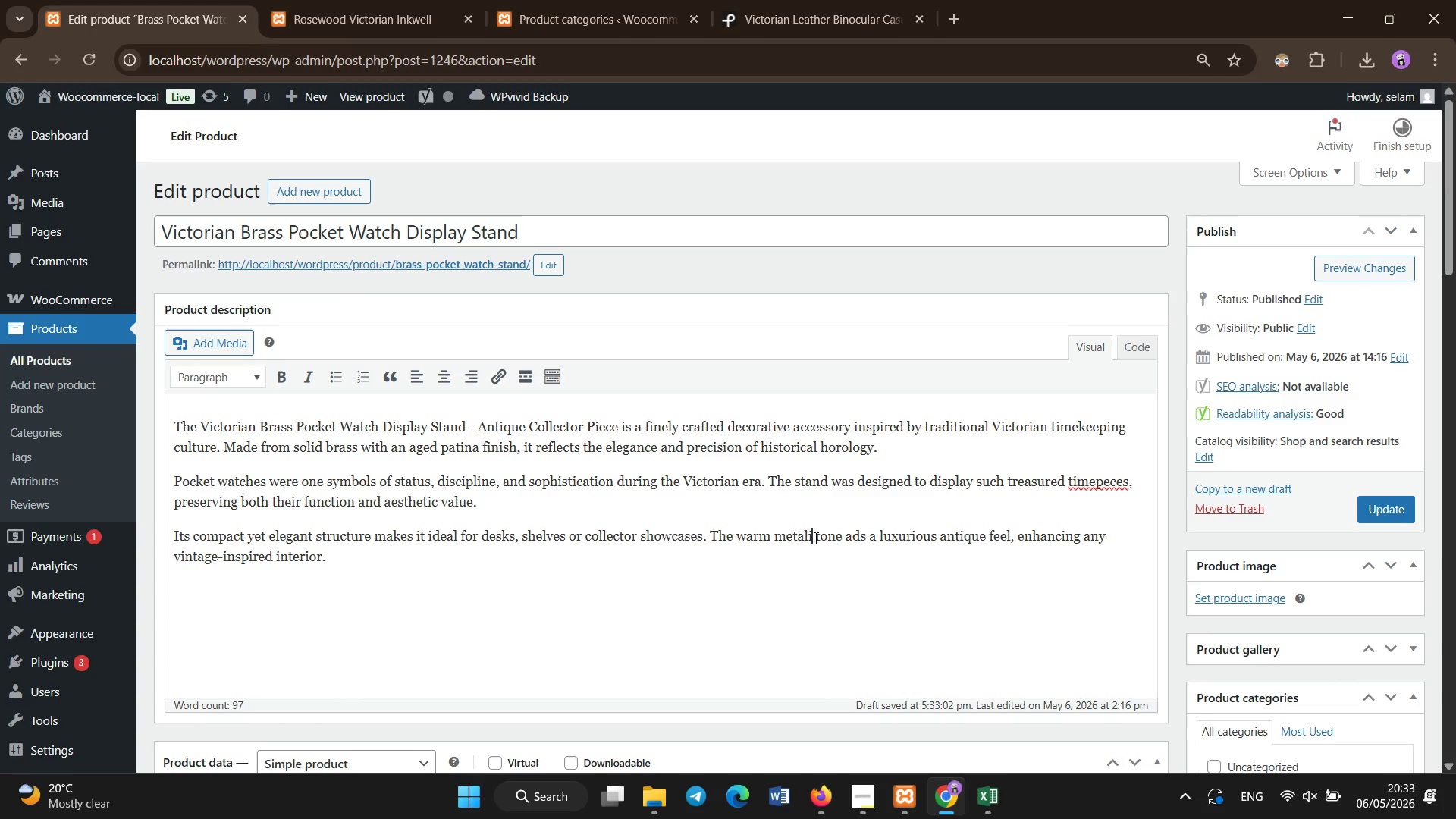 
key(Backspace)
key(Backspace)
key(Backspace)
key(Backspace)
key(Backspace)
key(Backspace)
key(Backspace)
type(metalic)
 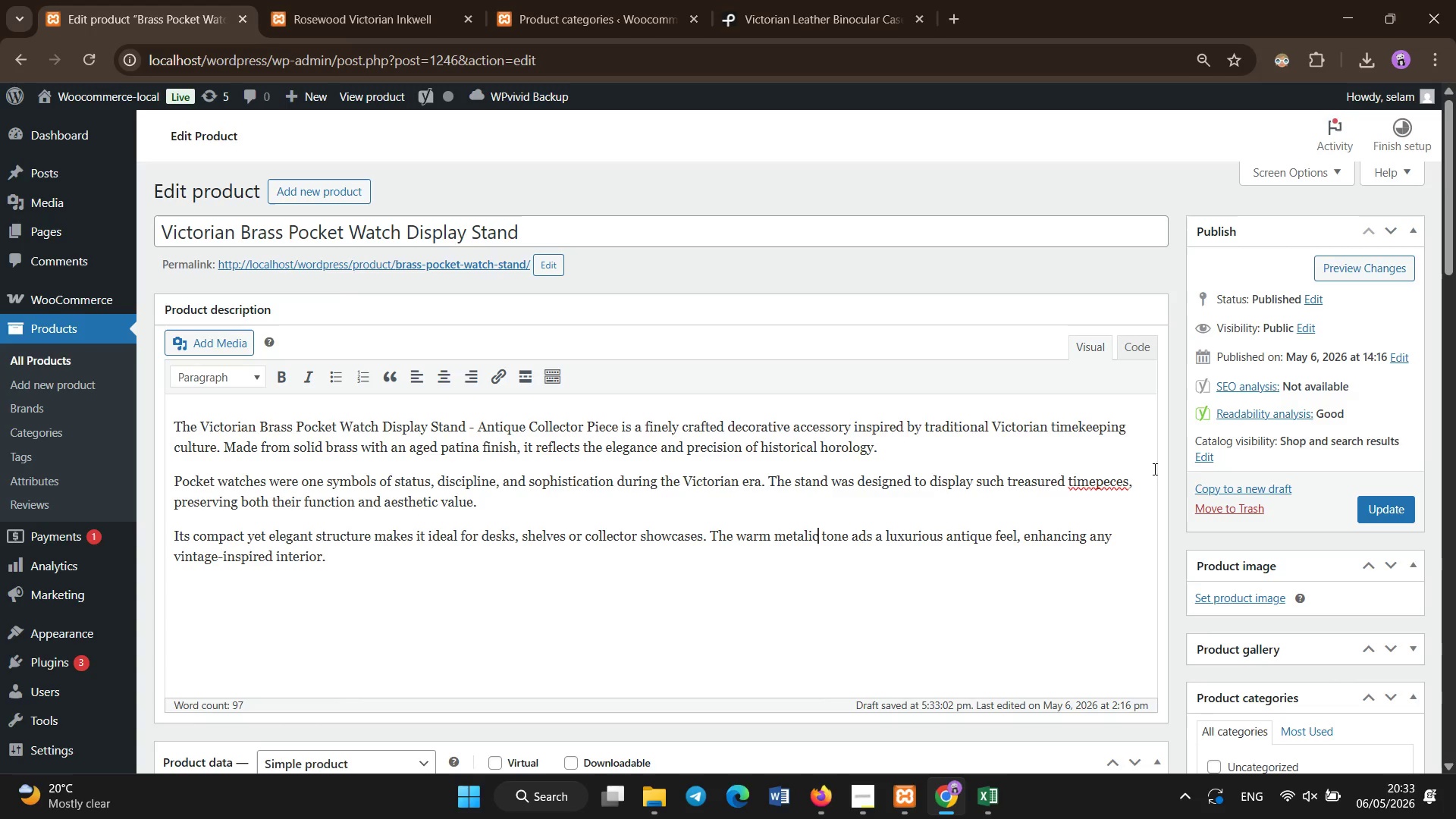 
left_click([1139, 472])
 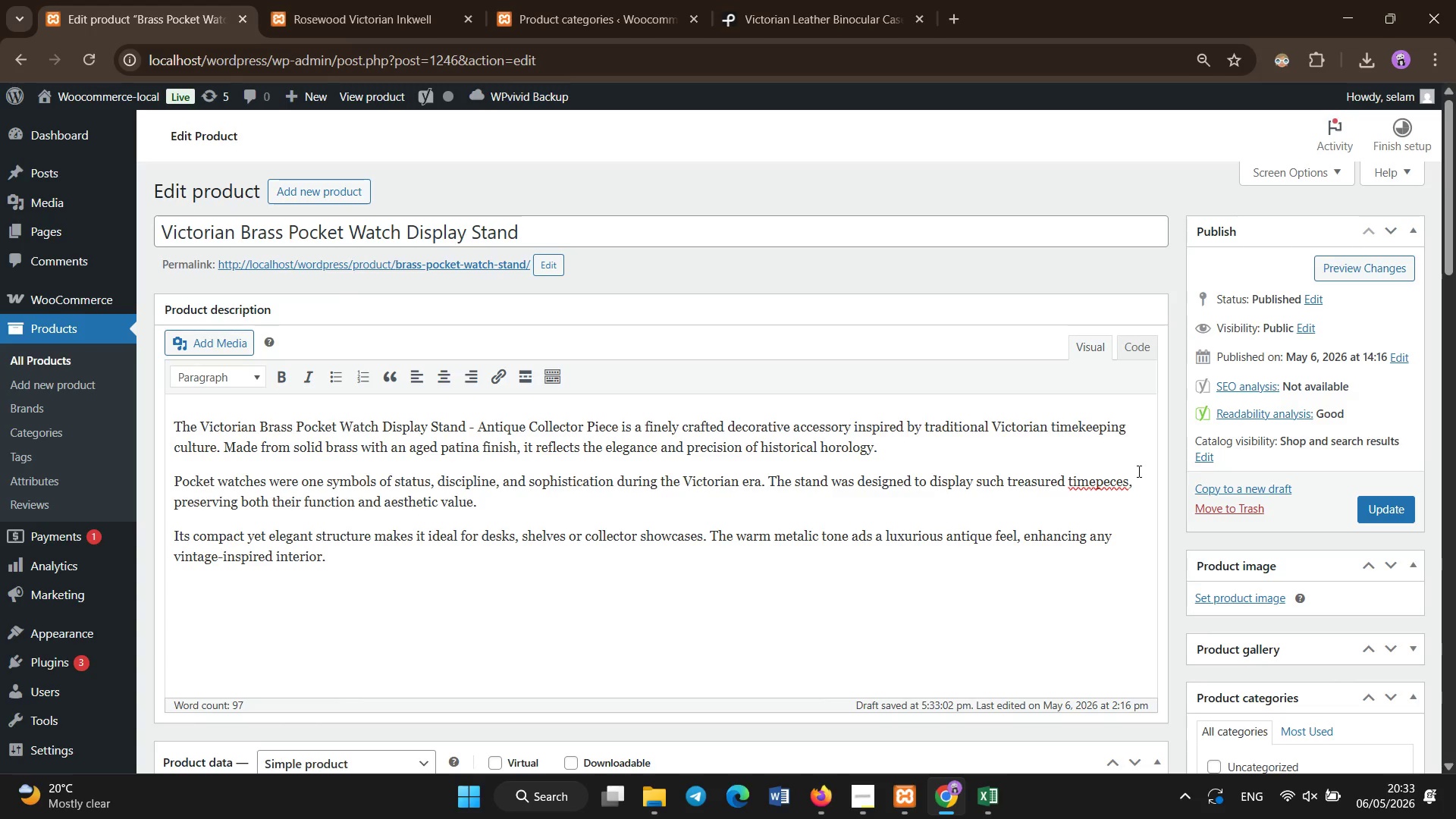 
key(ArrowLeft)
 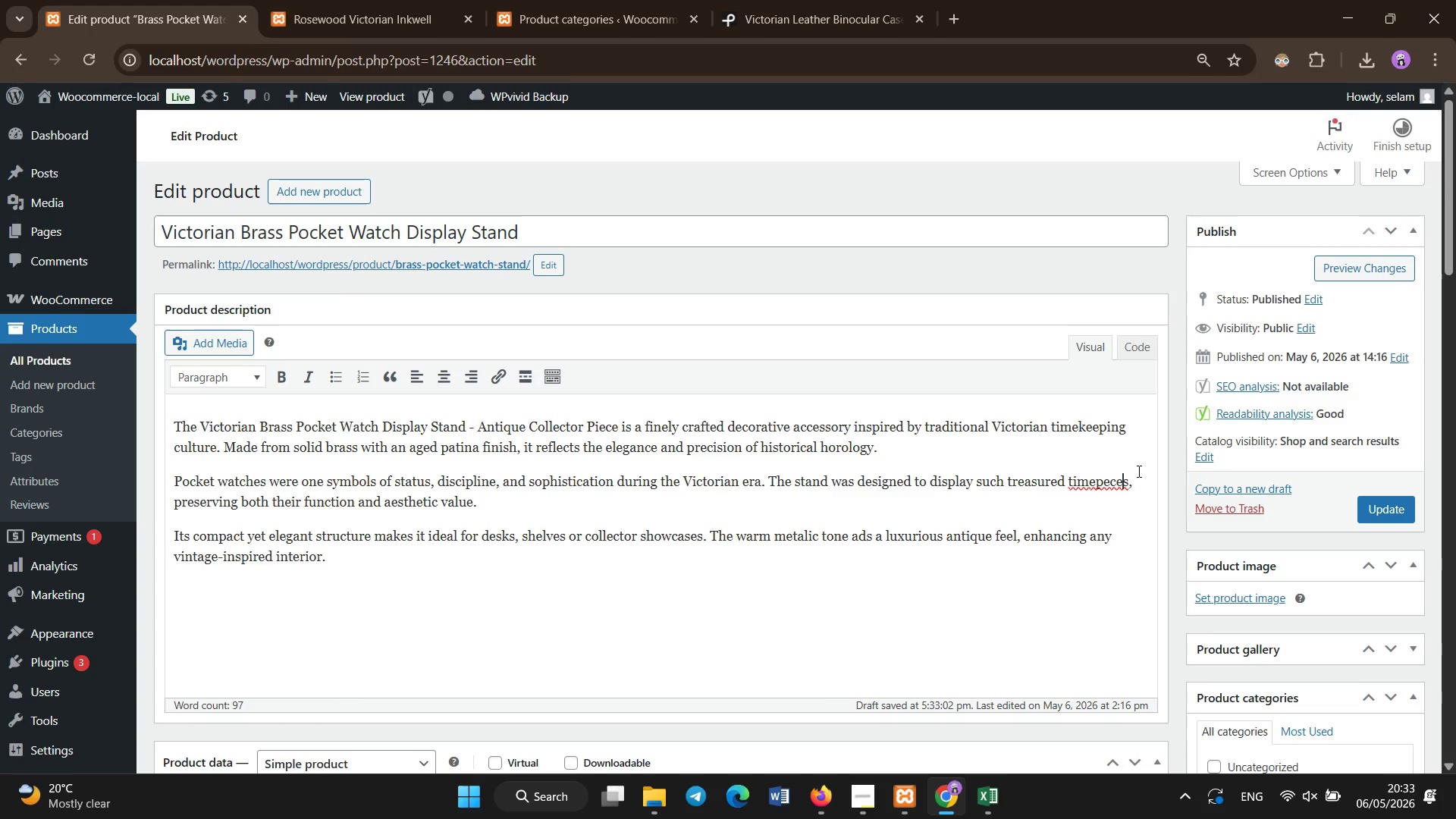 
key(ArrowLeft)
 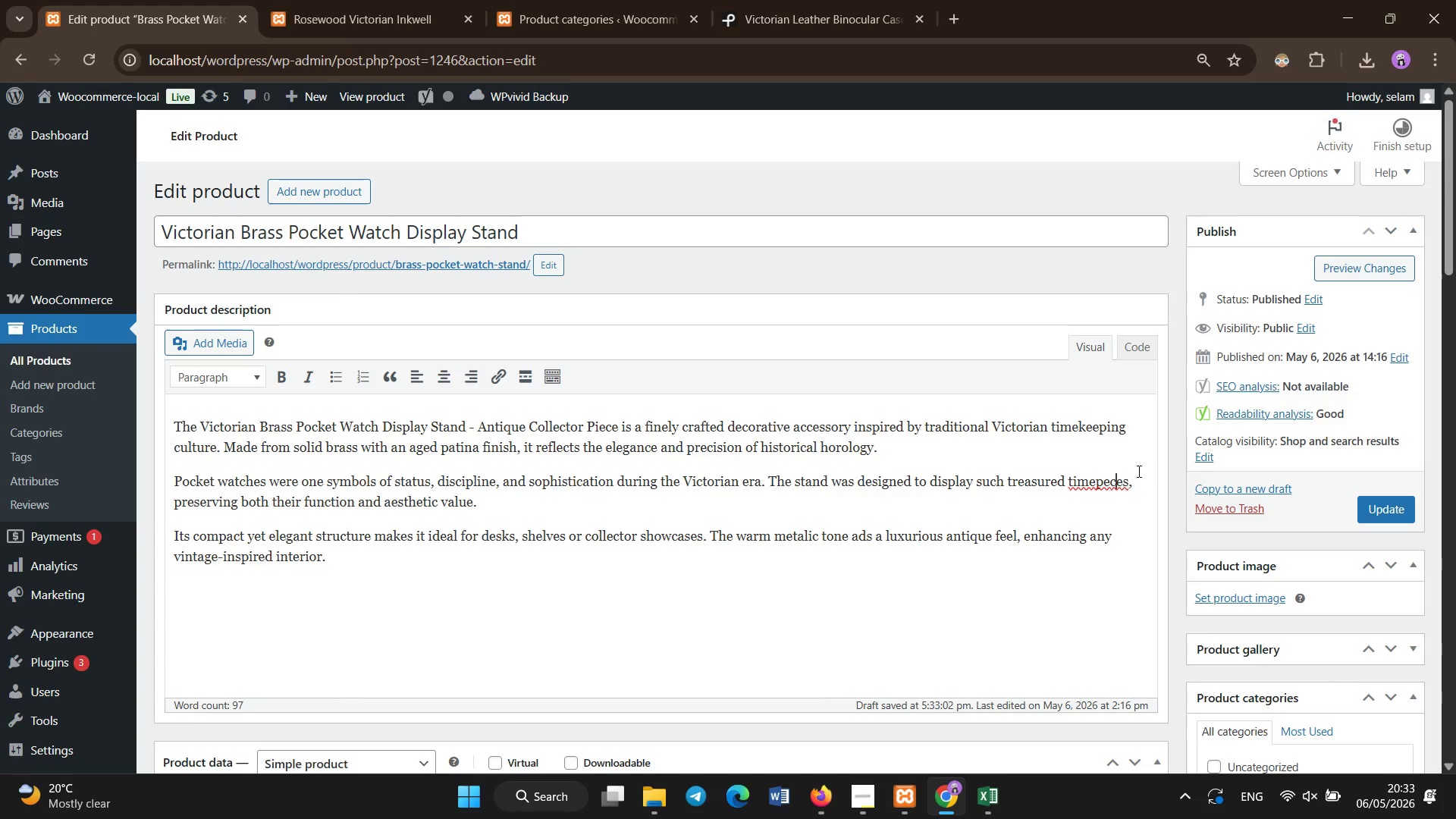 
key(ArrowLeft)
 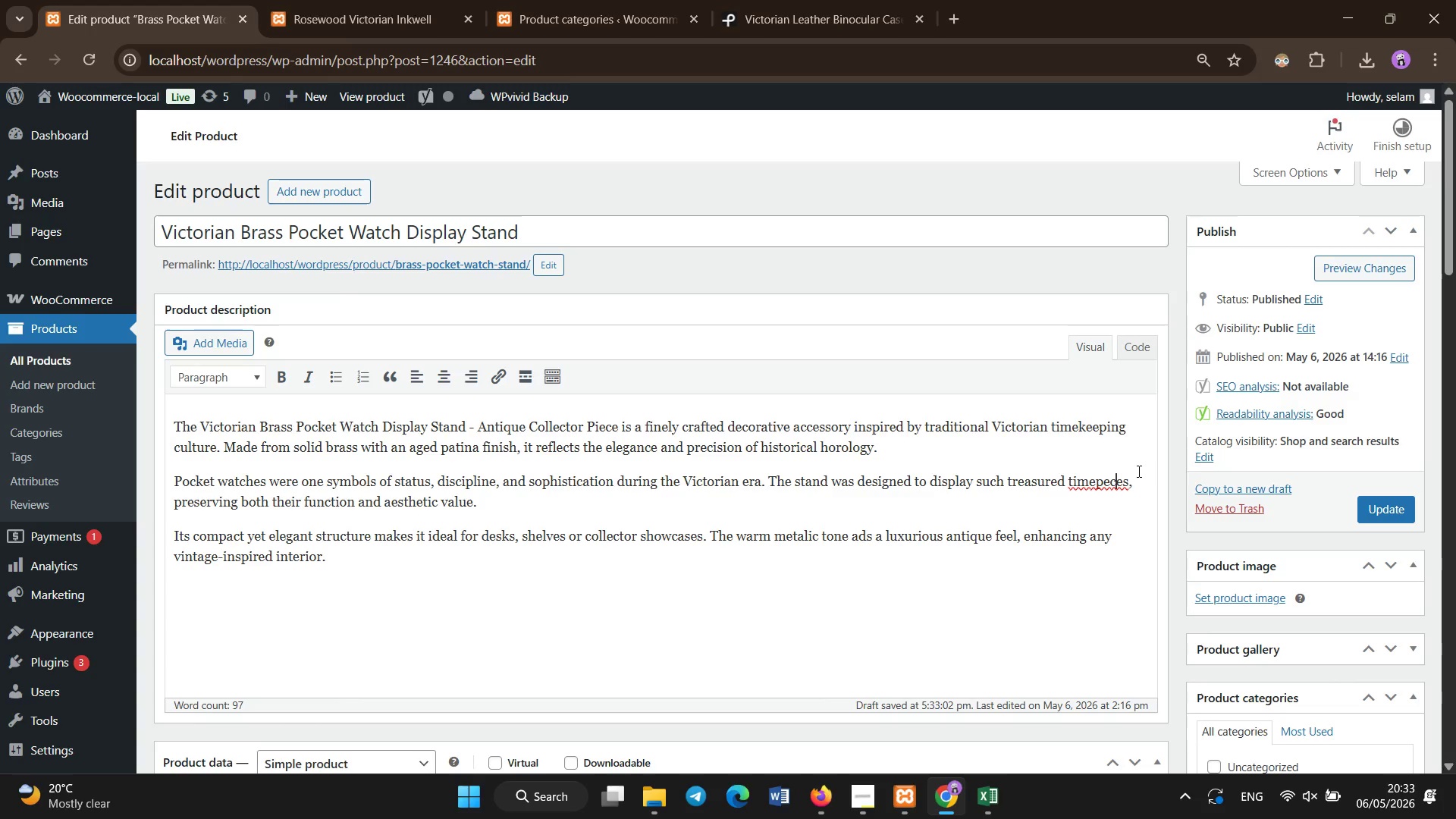 
key(ArrowLeft)
 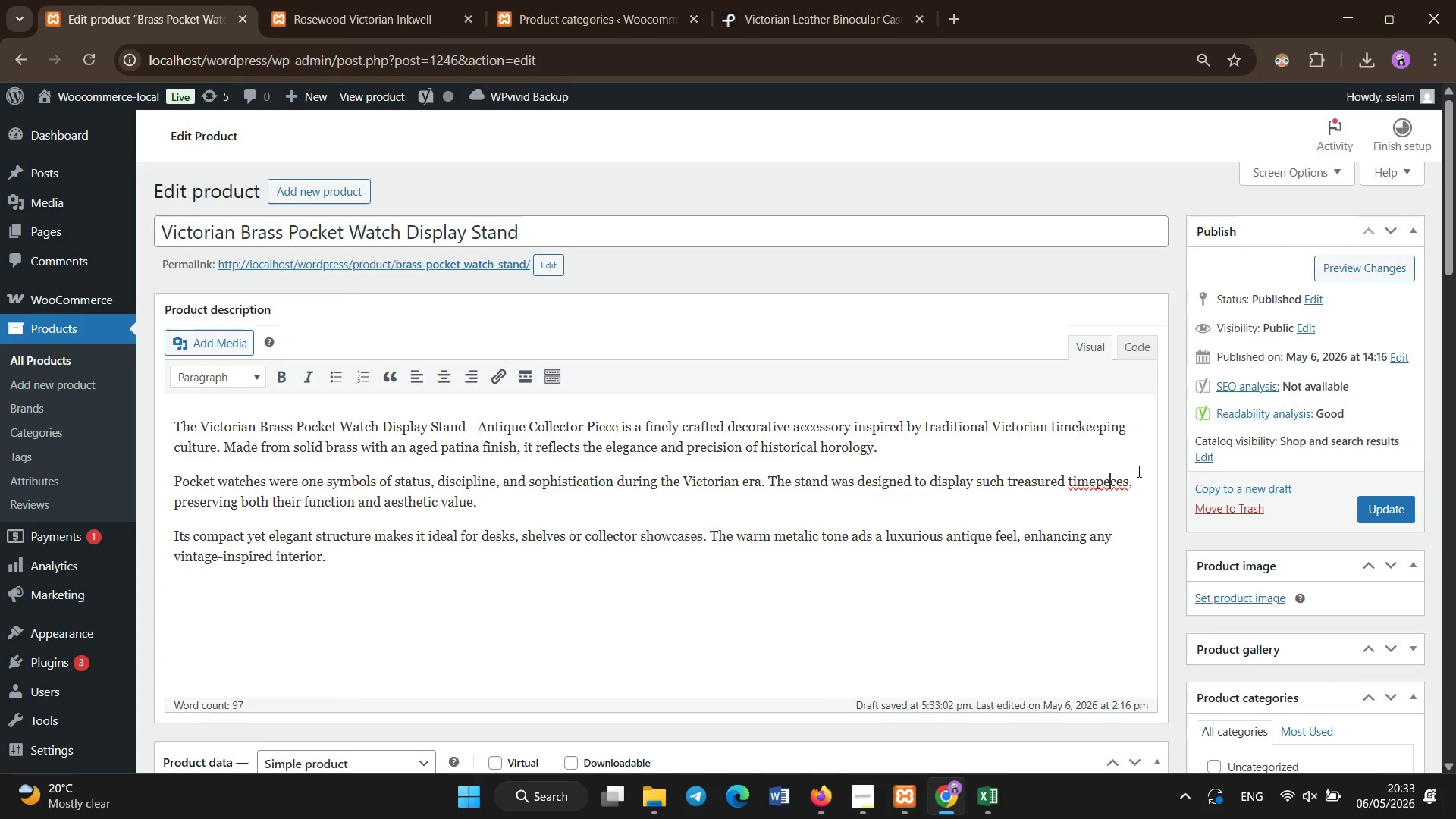 
key(ArrowLeft)
 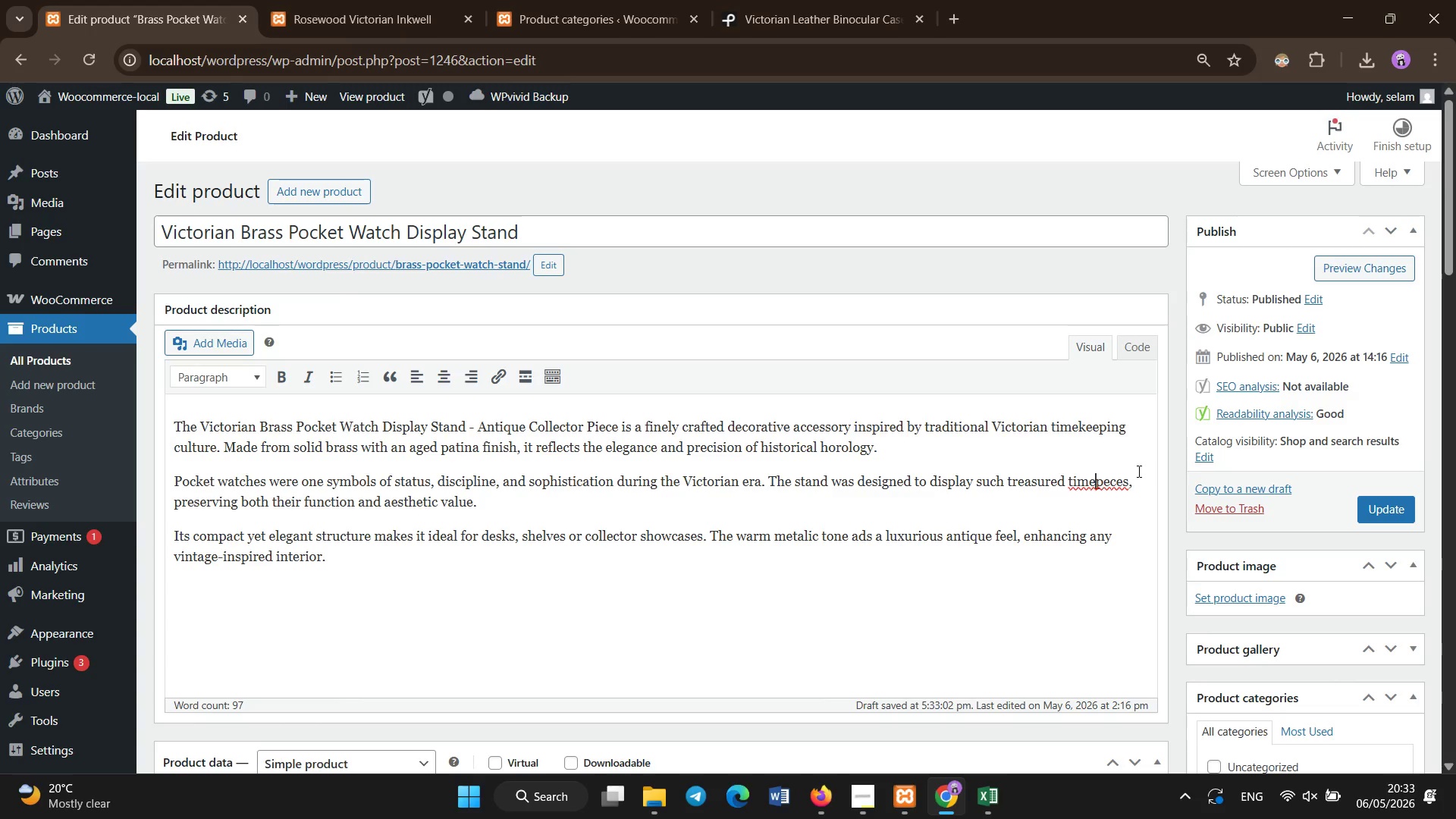 
key(ArrowLeft)
 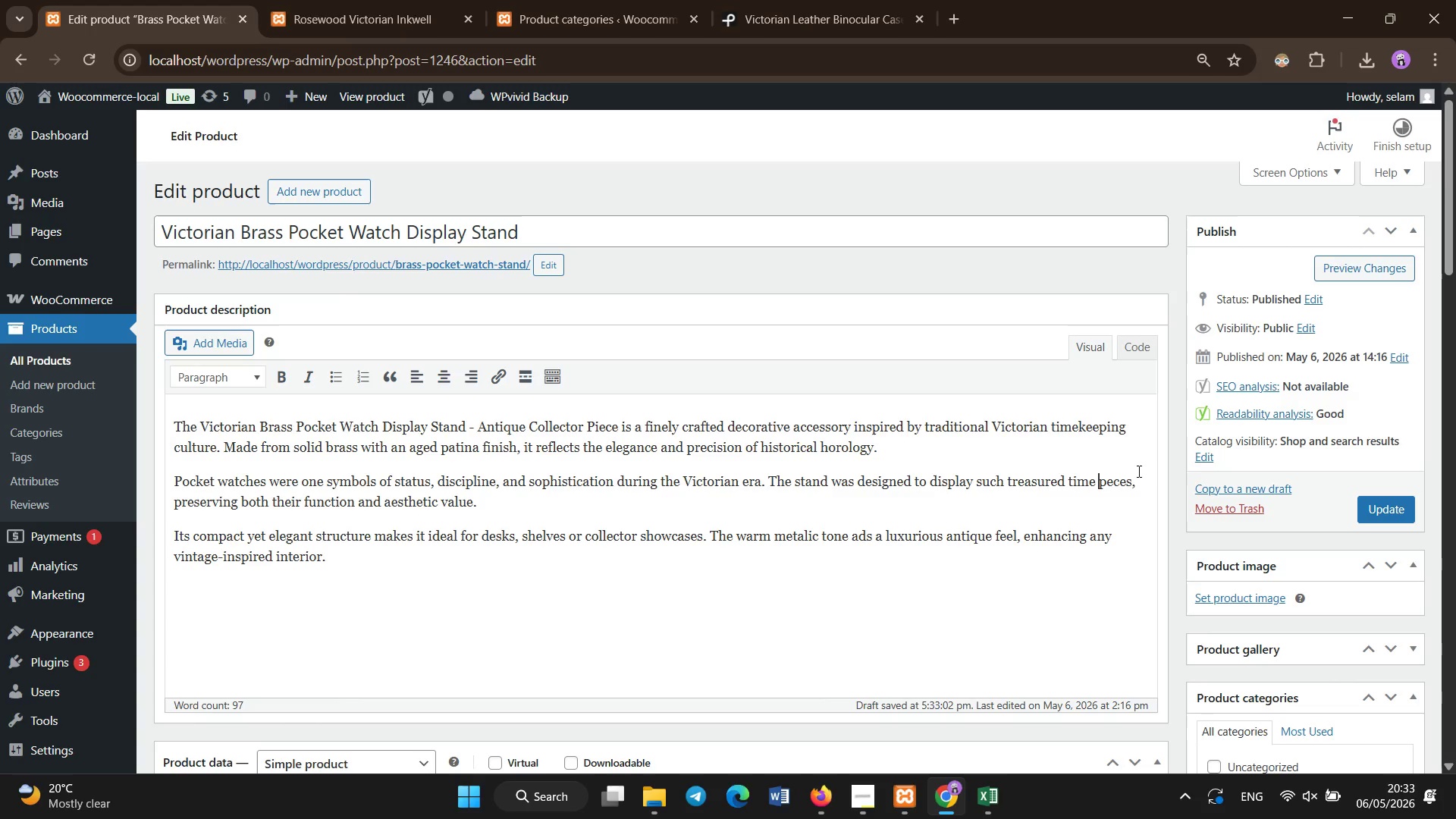 
key(Space)
 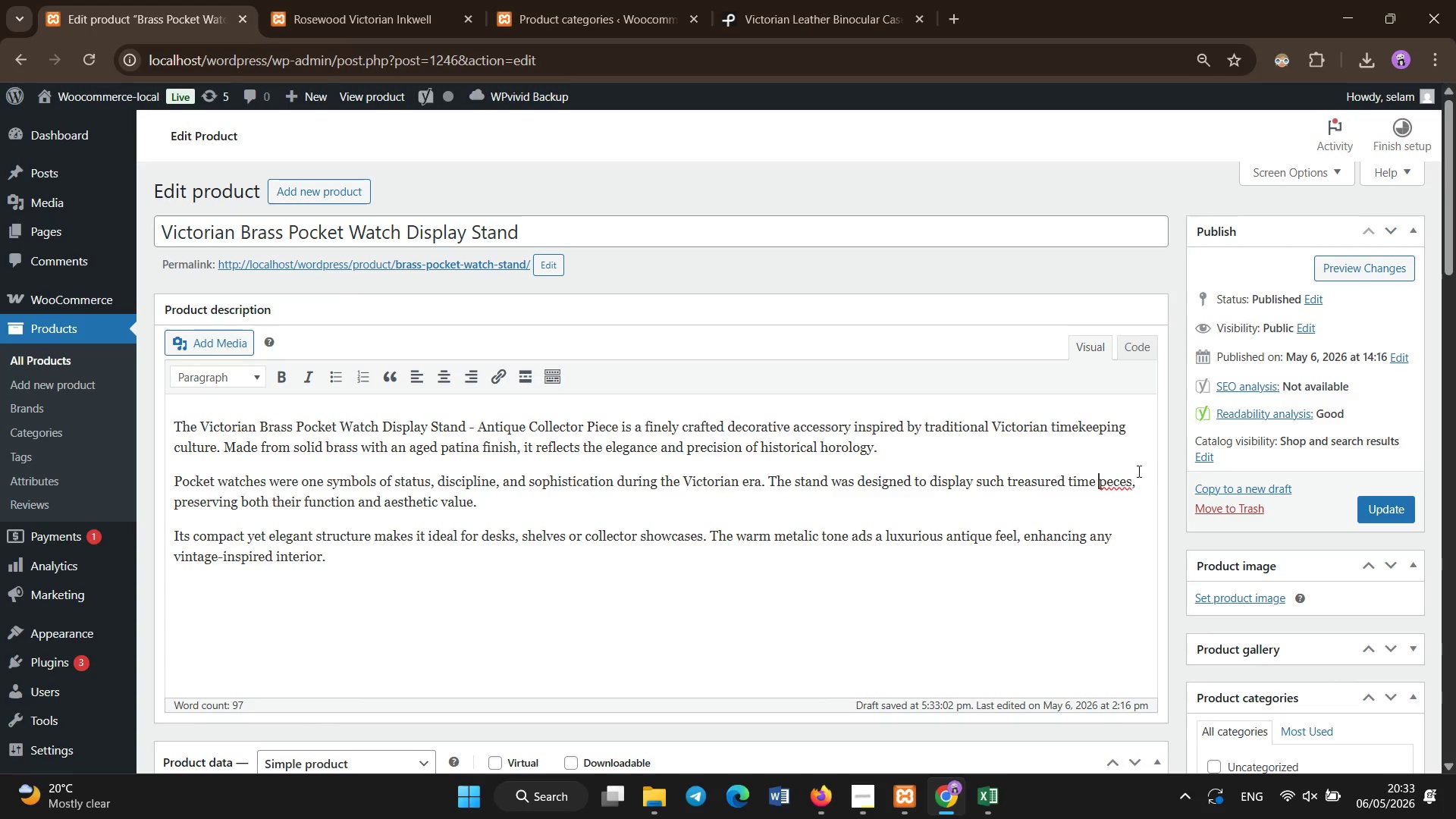 
key(Backspace)
 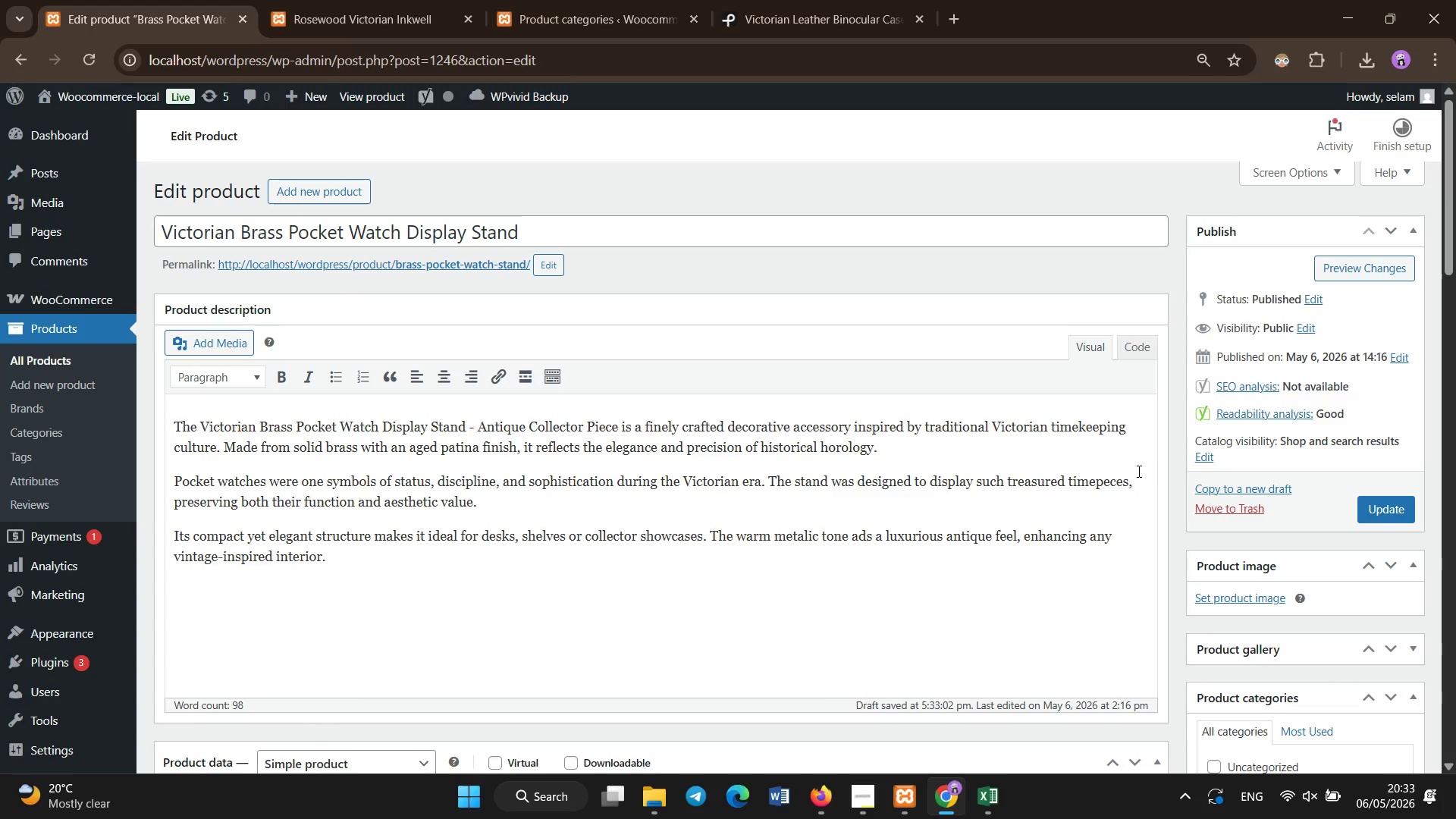 
key(ArrowRight)
 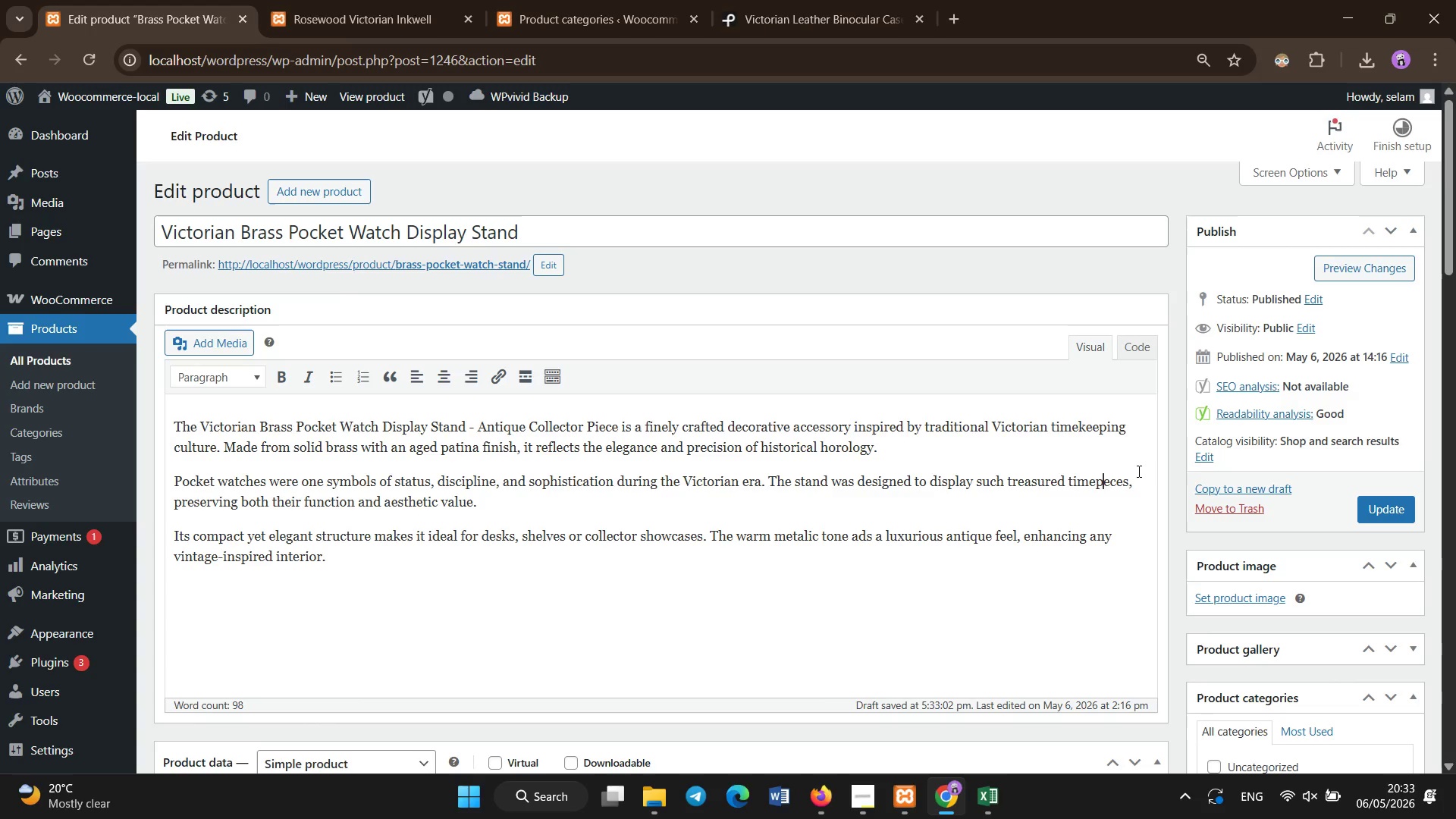 
key(ArrowRight)
 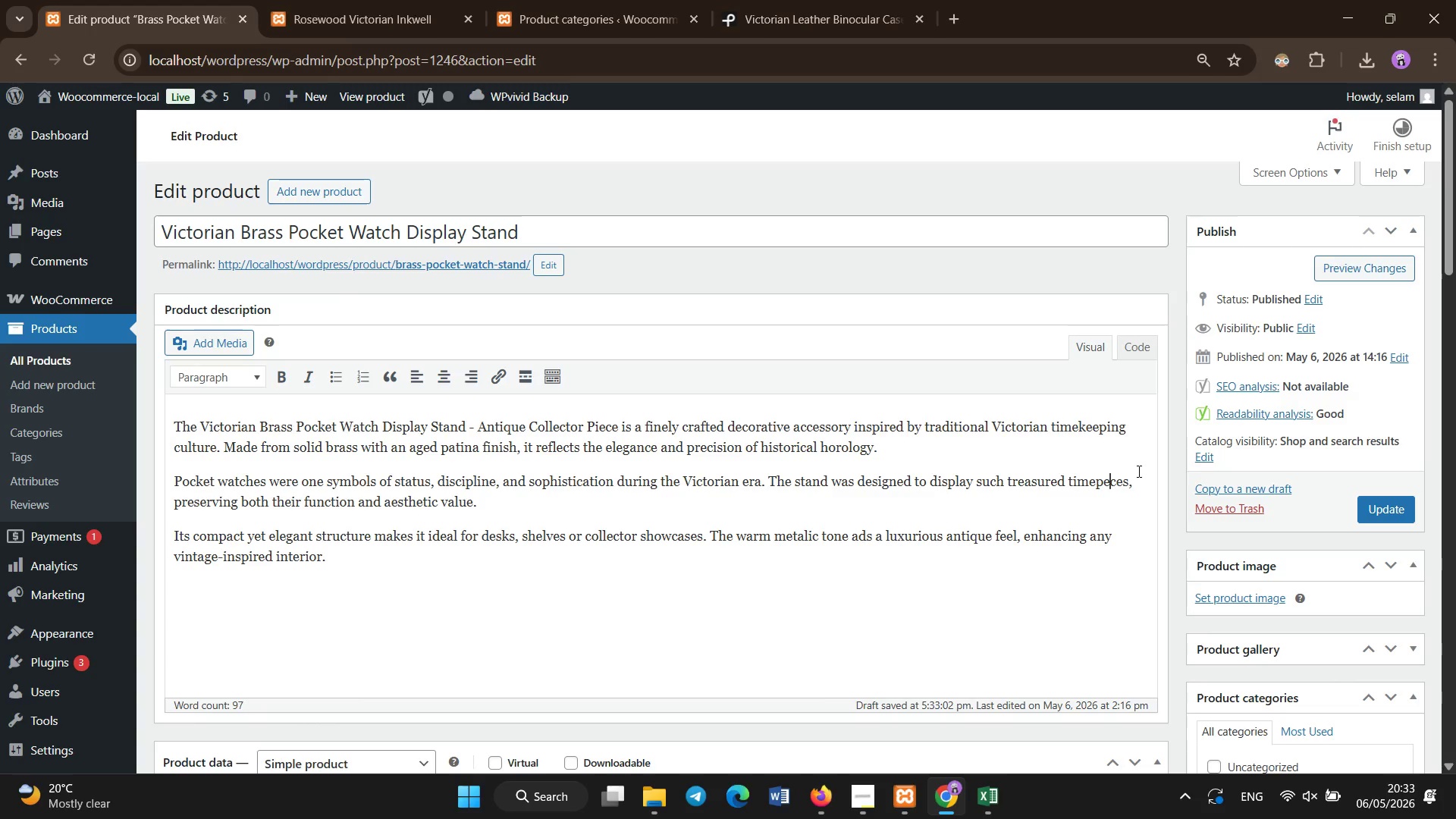 
scroll: coordinate [1139, 472], scroll_direction: down, amount: 9.0
 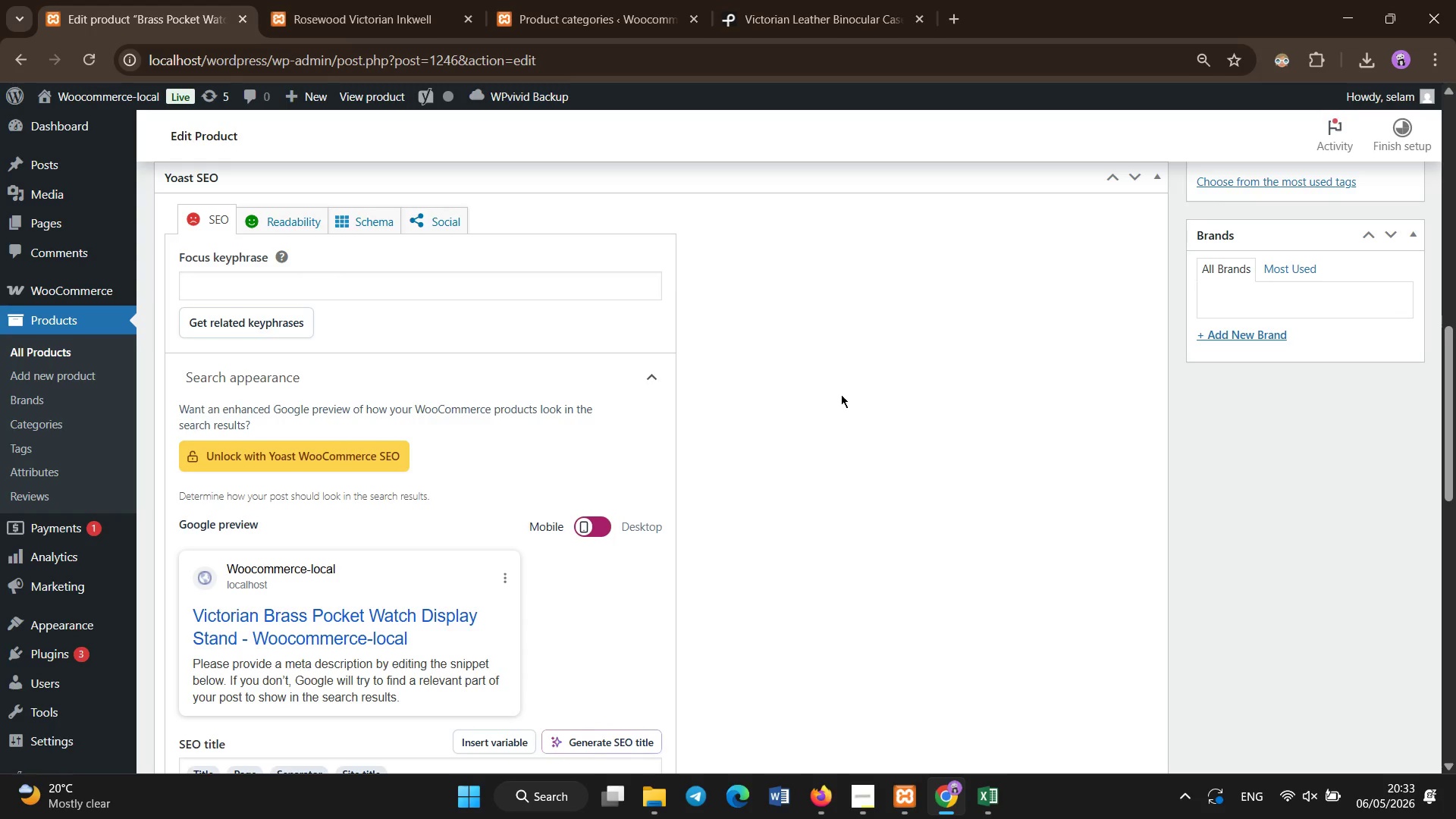 
left_click([291, 284])
 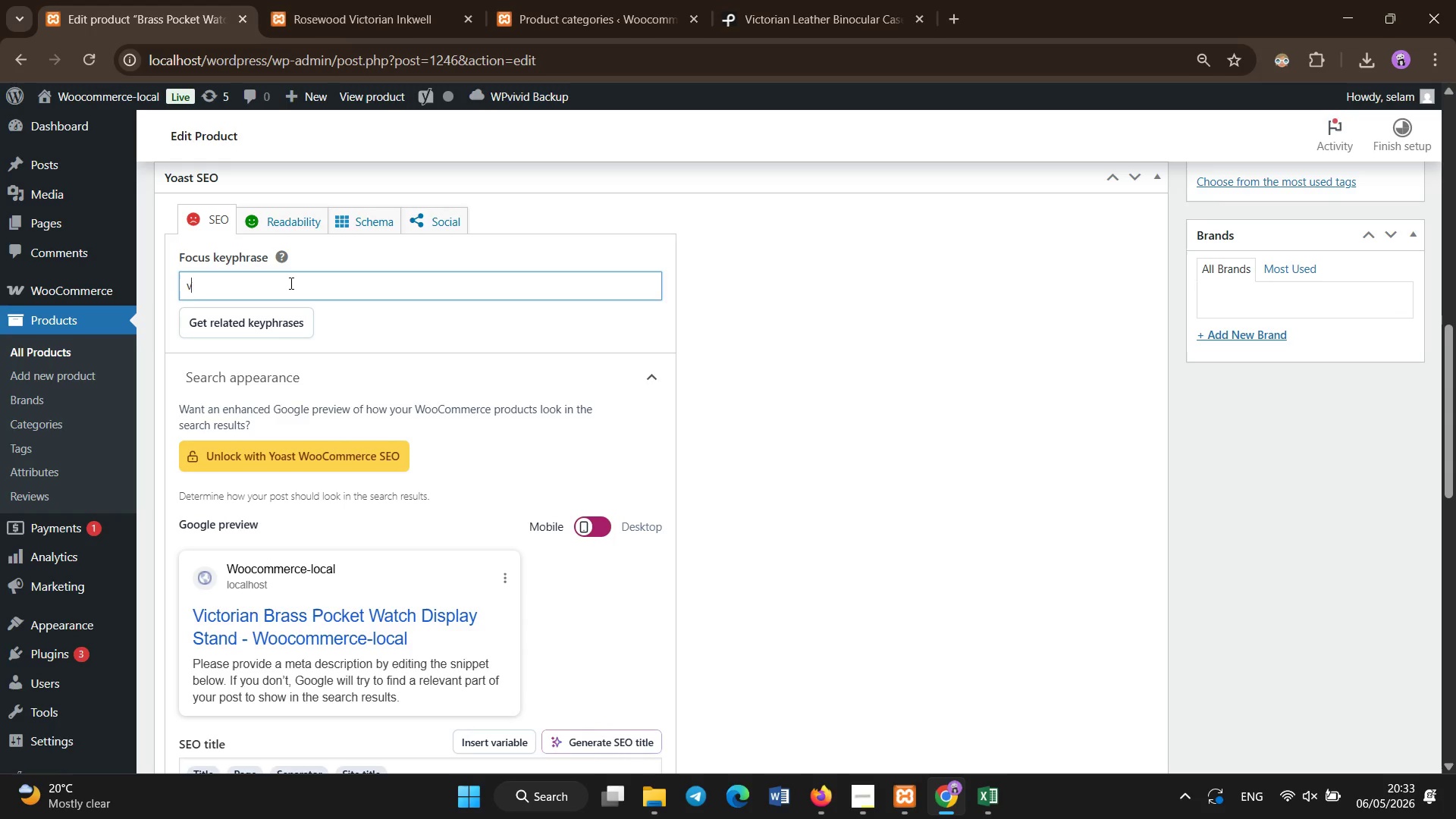 
type(victorian brass pcoket )
key(Backspace)
key(Backspace)
key(Backspace)
key(Backspace)
key(Backspace)
key(Backspace)
type(ocket watch stand antique display decor)
 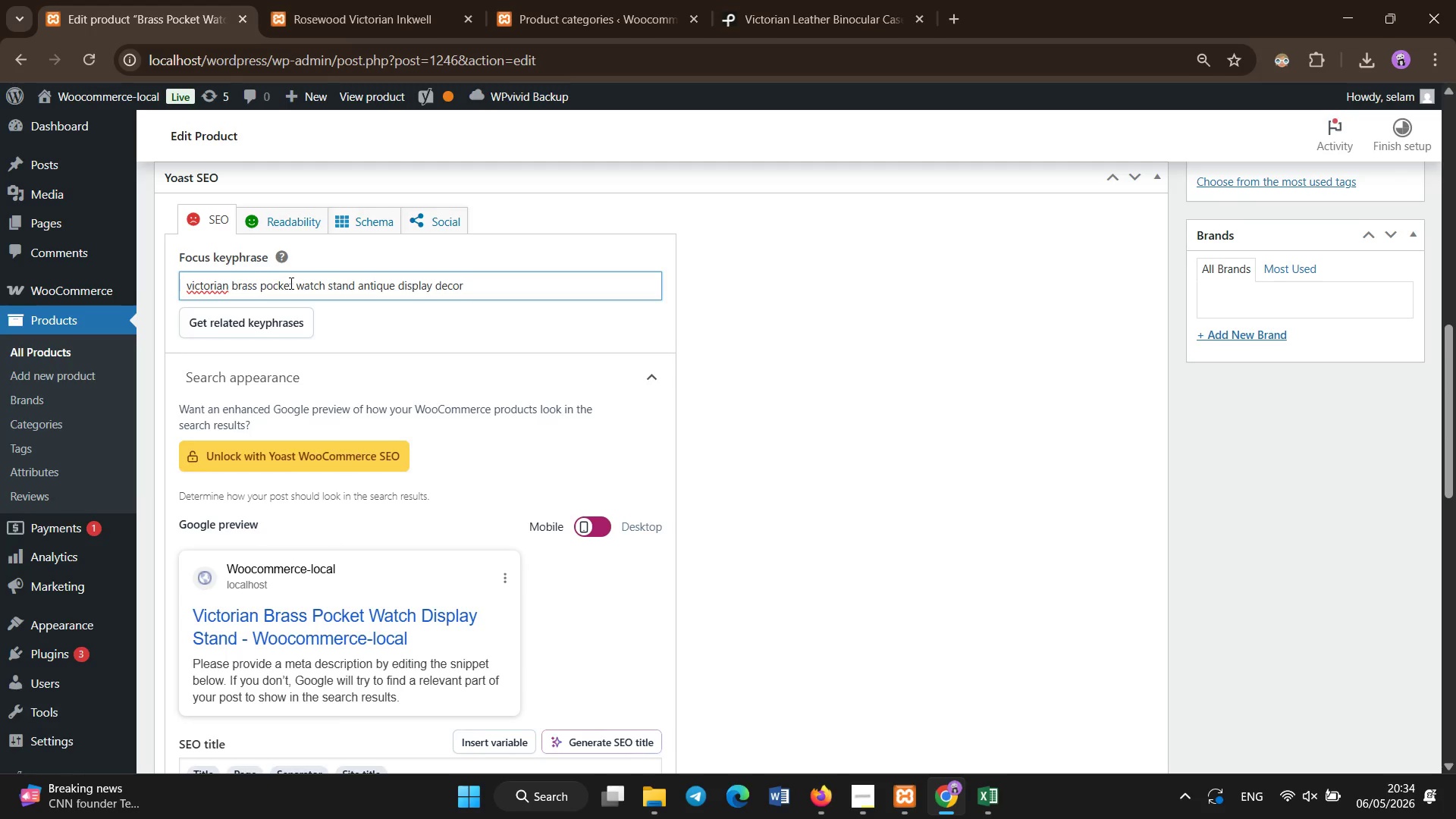 
scroll: coordinate [291, 284], scroll_direction: down, amount: 3.0
 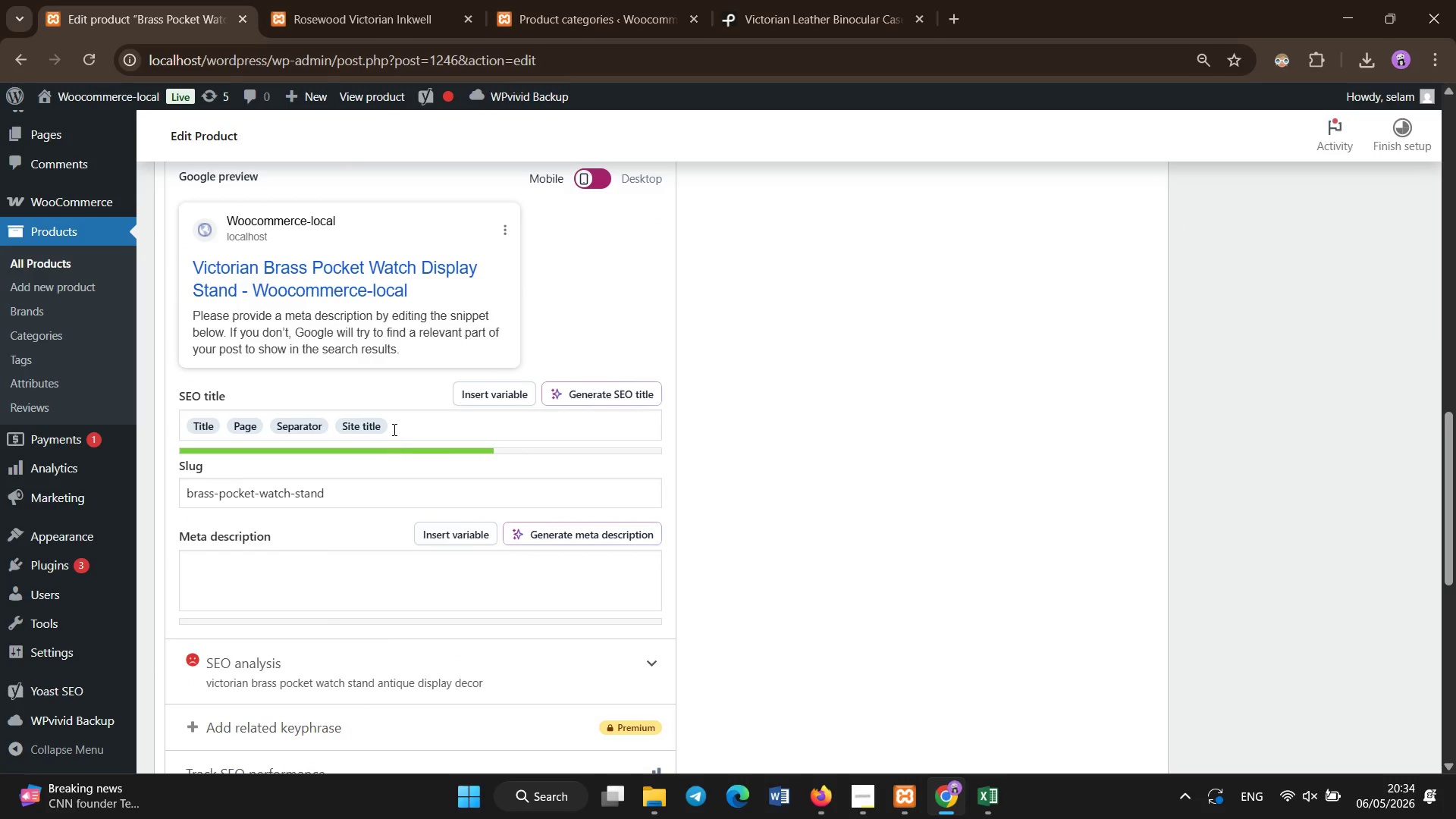 
left_click([396, 426])
 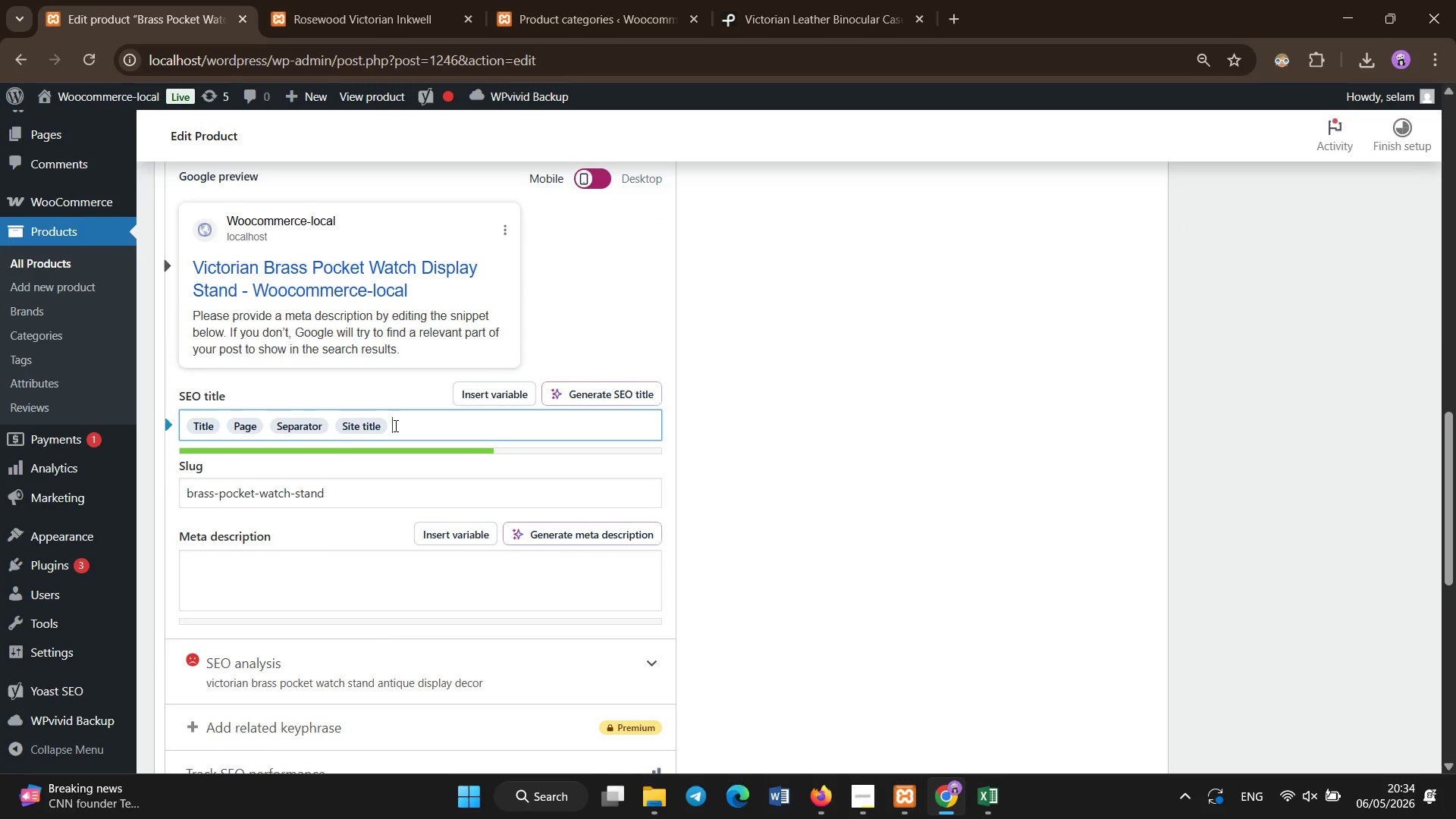 
key(Backspace)
 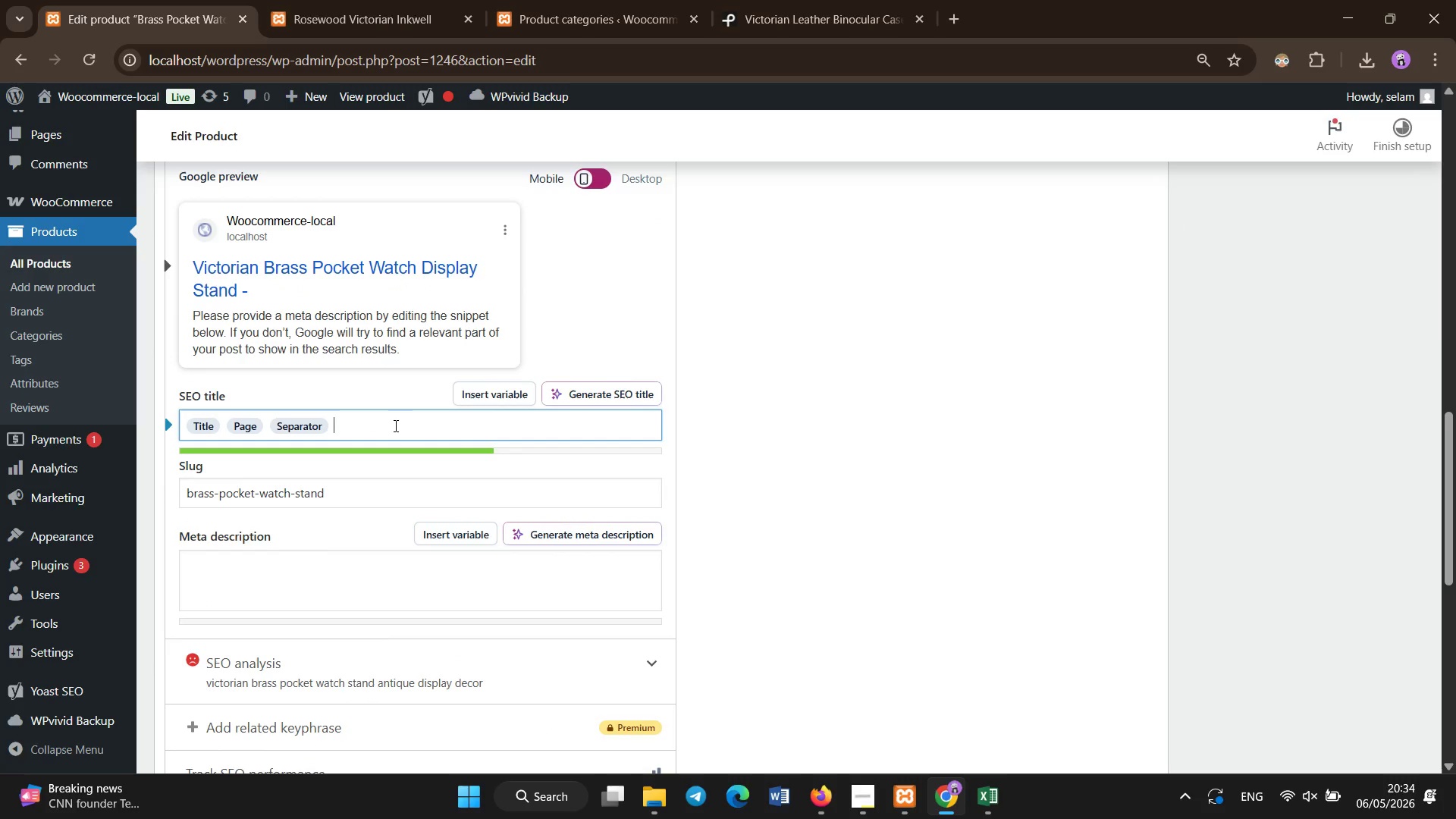 
key(Backspace)
 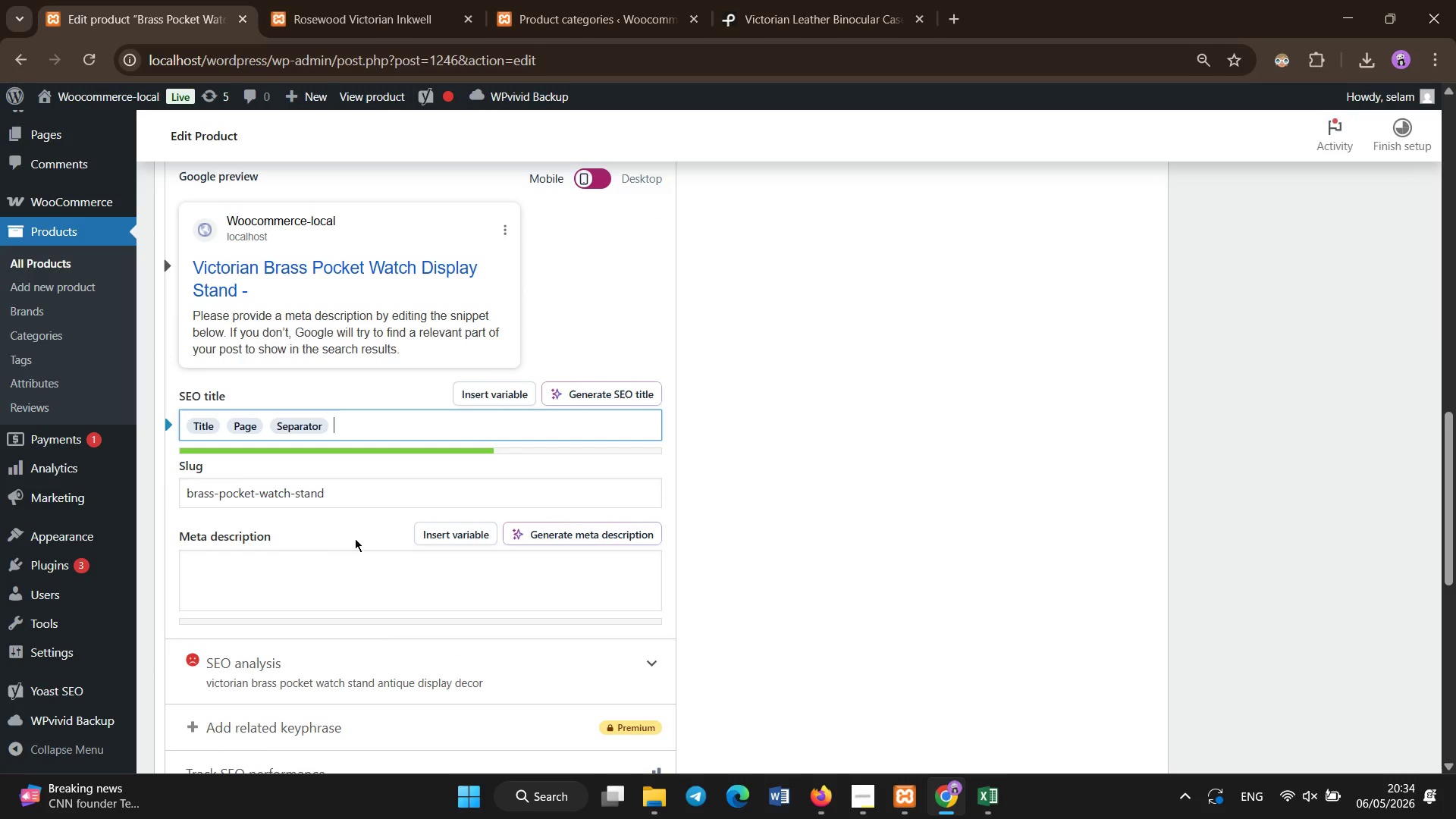 
key(Backspace)
 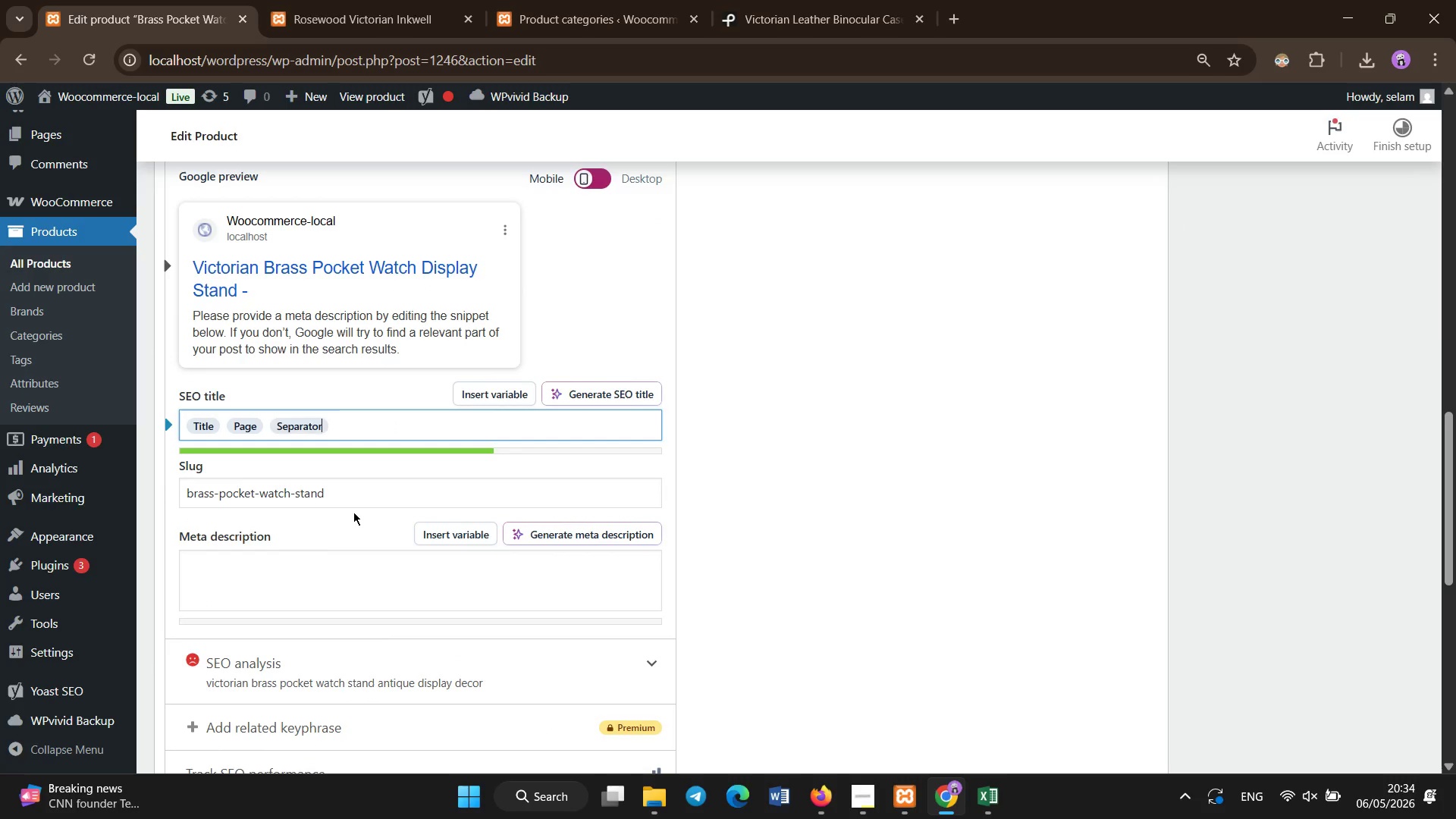 
key(Backspace)
 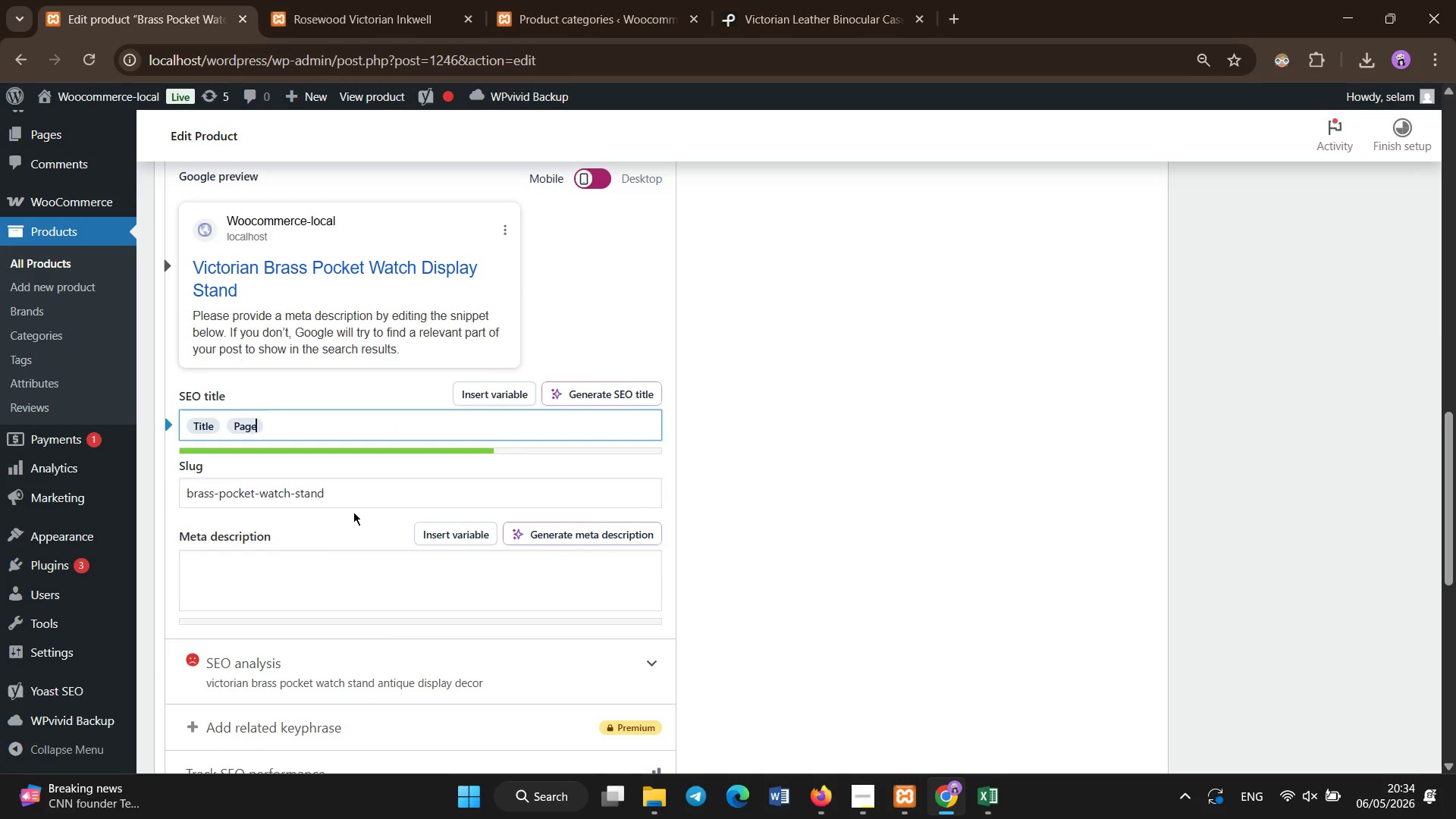 
key(Backspace)
 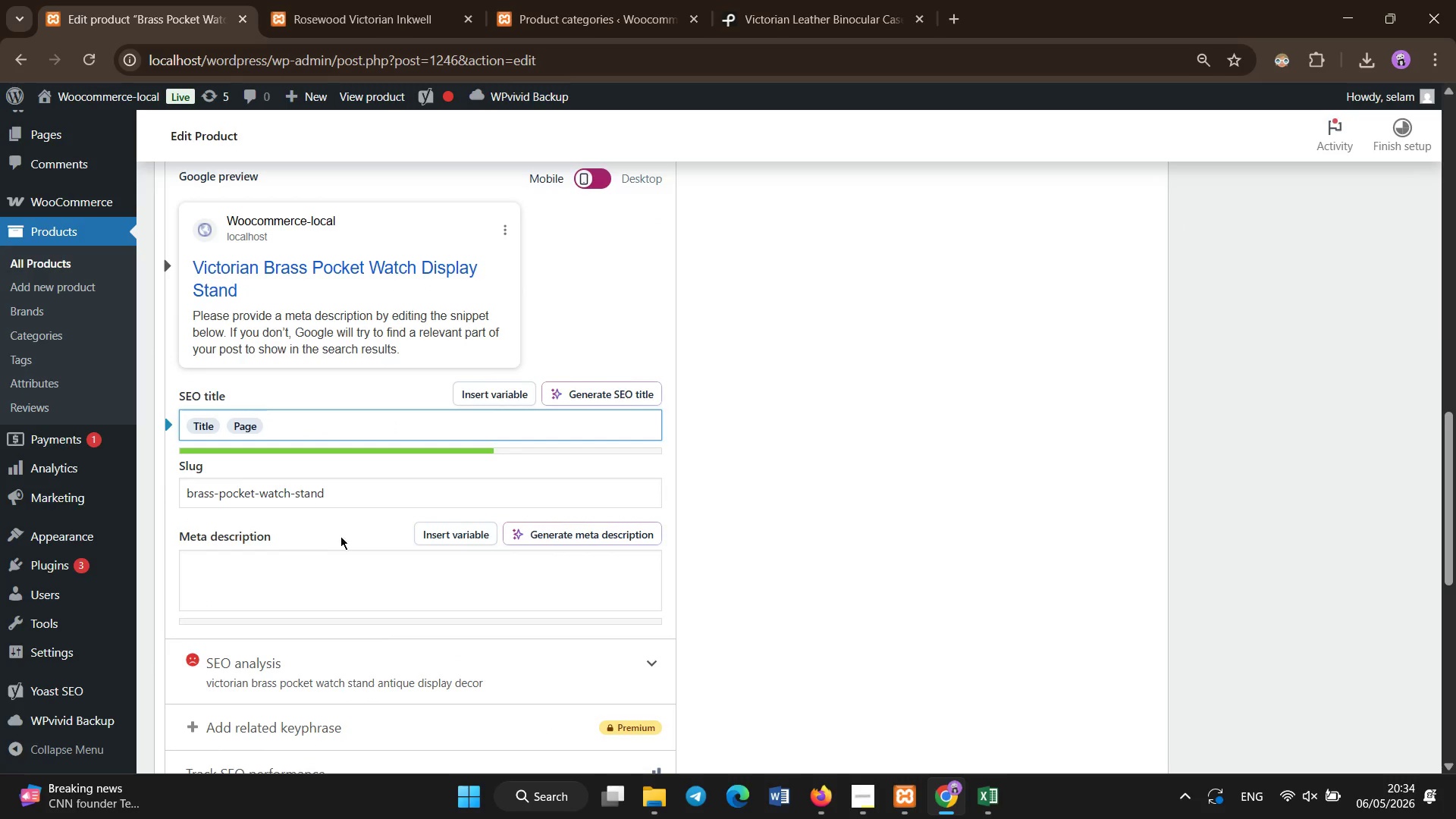 
left_click([322, 566])
 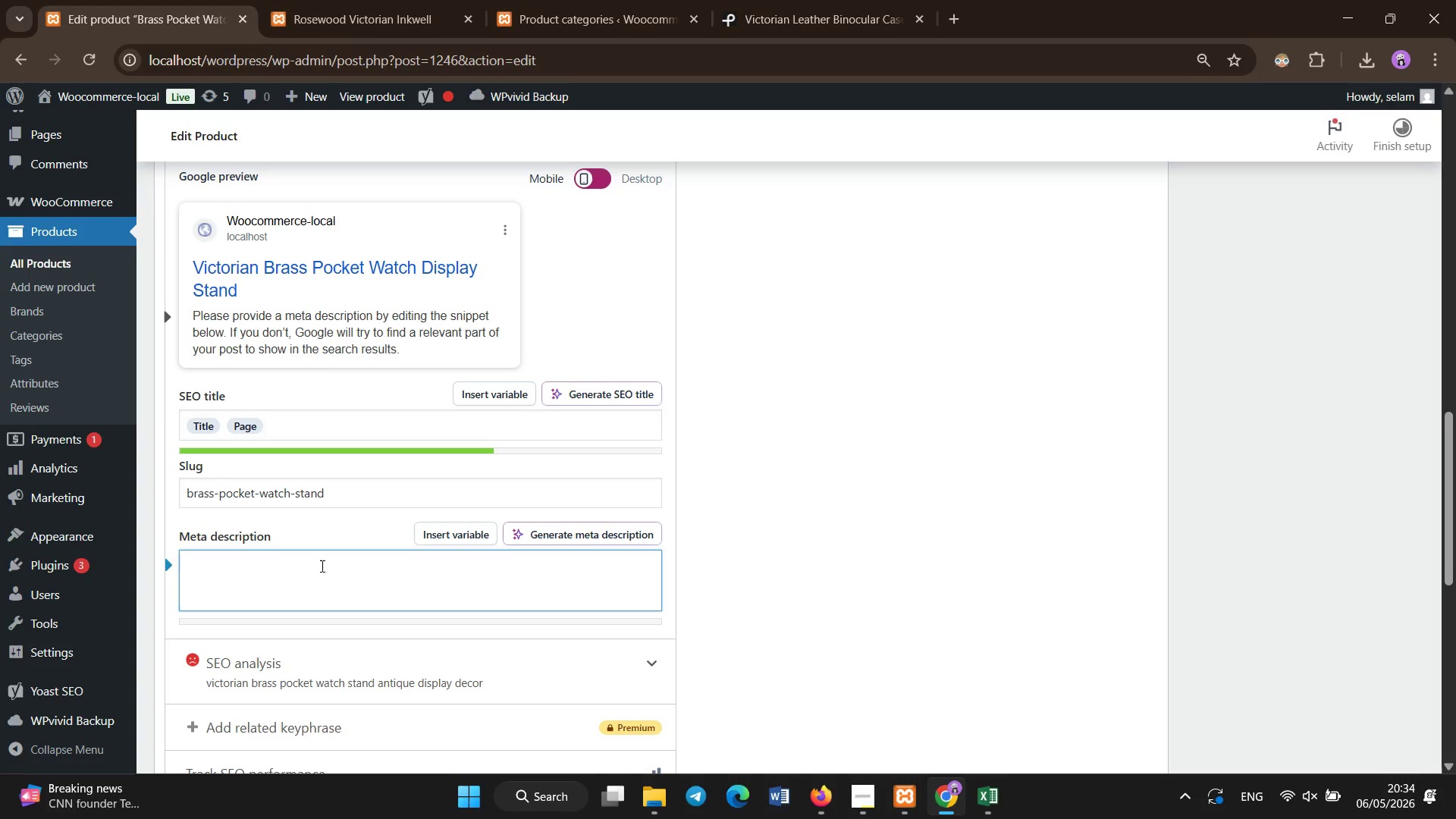 
type(Victorian  brass pocket watch display stand wt)
key(Backspace)
type(ith antique finish perfect for vinga)
key(Backspace)
type(tage cintage collectors and elegant desk decor.)
 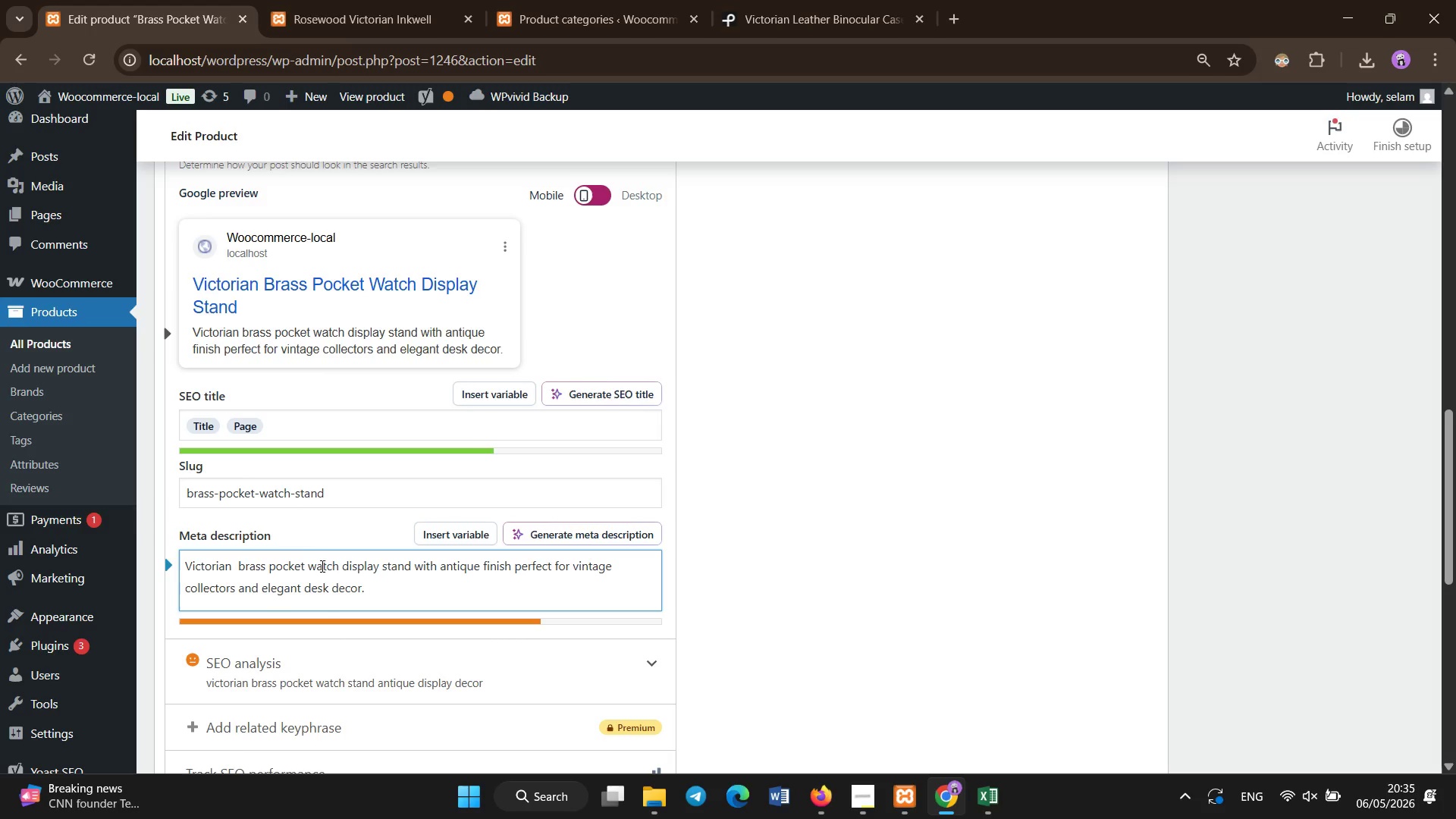 
scroll: coordinate [318, 566], scroll_direction: up, amount: 8.0
 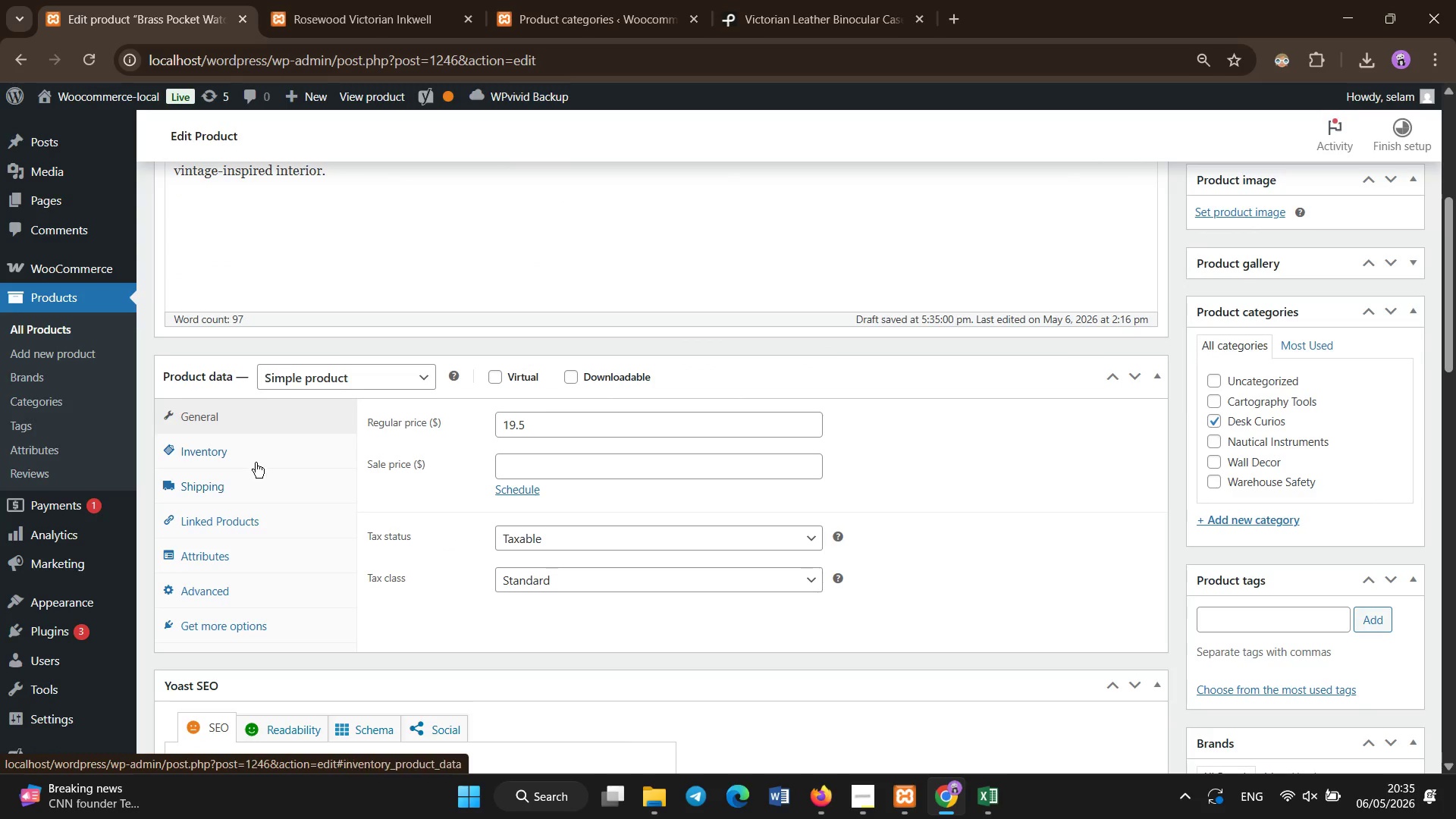 
left_click([262, 451])
 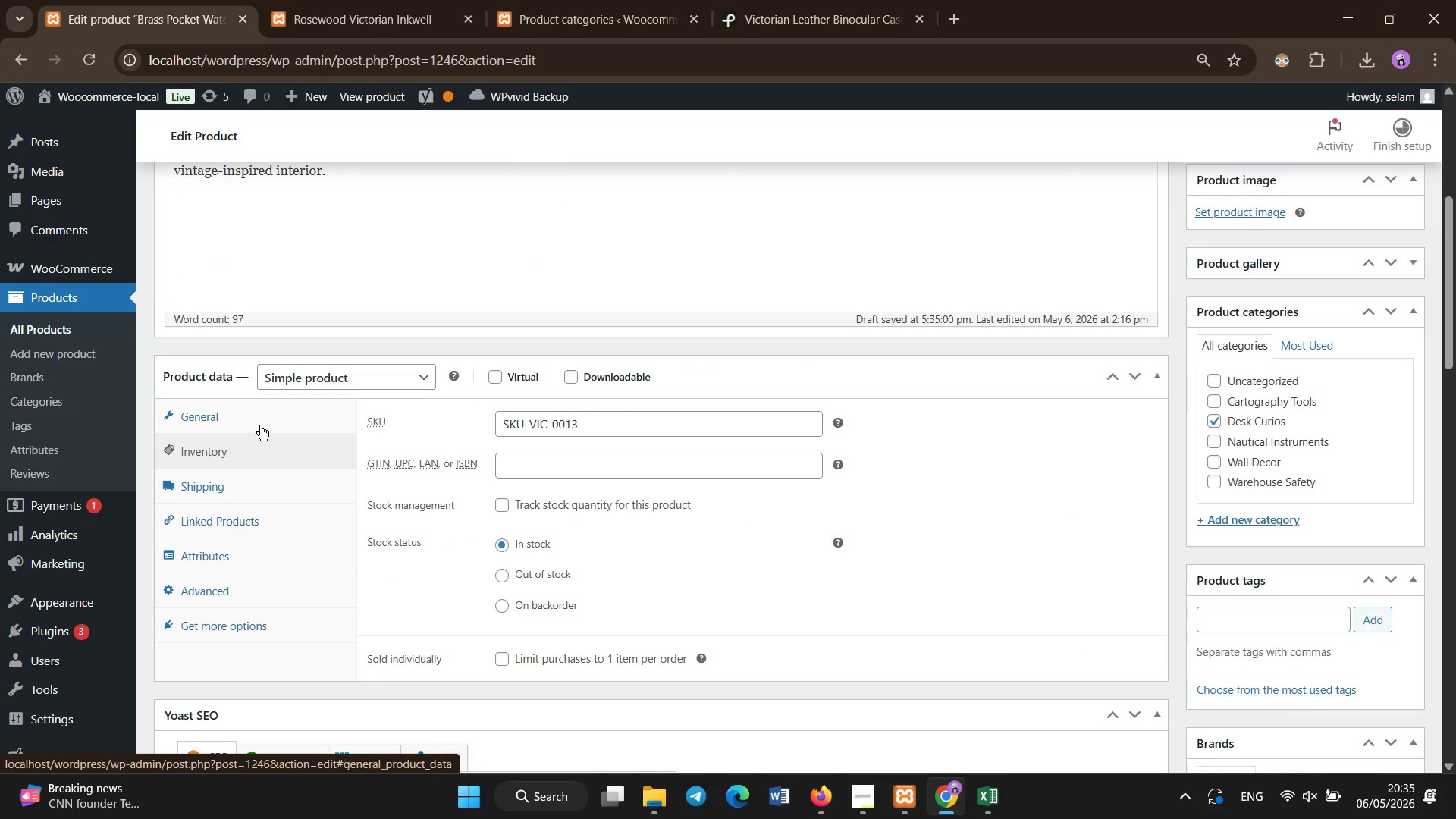 
left_click([259, 423])
 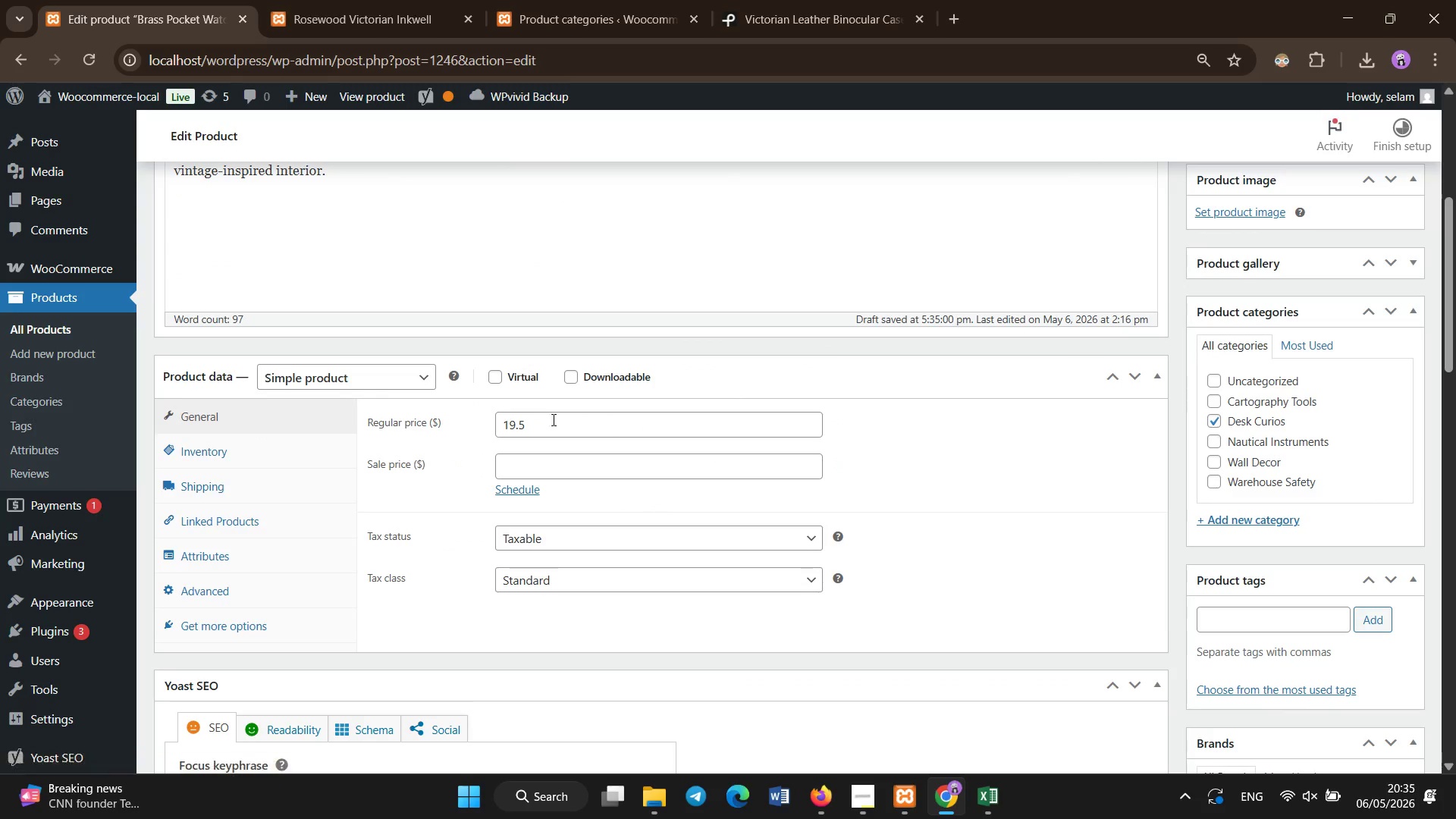 
left_click([539, 413])
 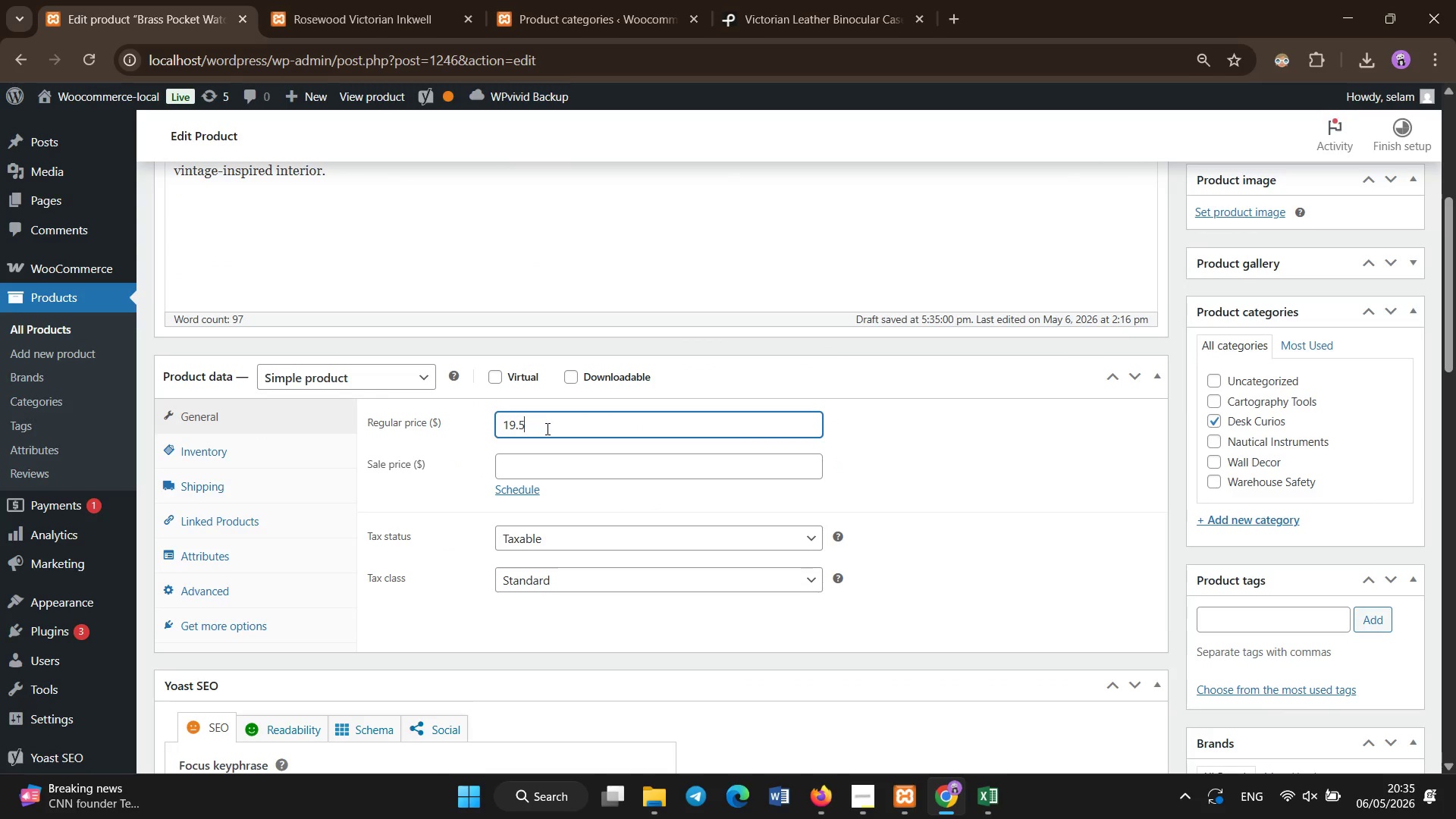 
left_click_drag(start_coordinate=[548, 429], to_coordinate=[493, 433])
 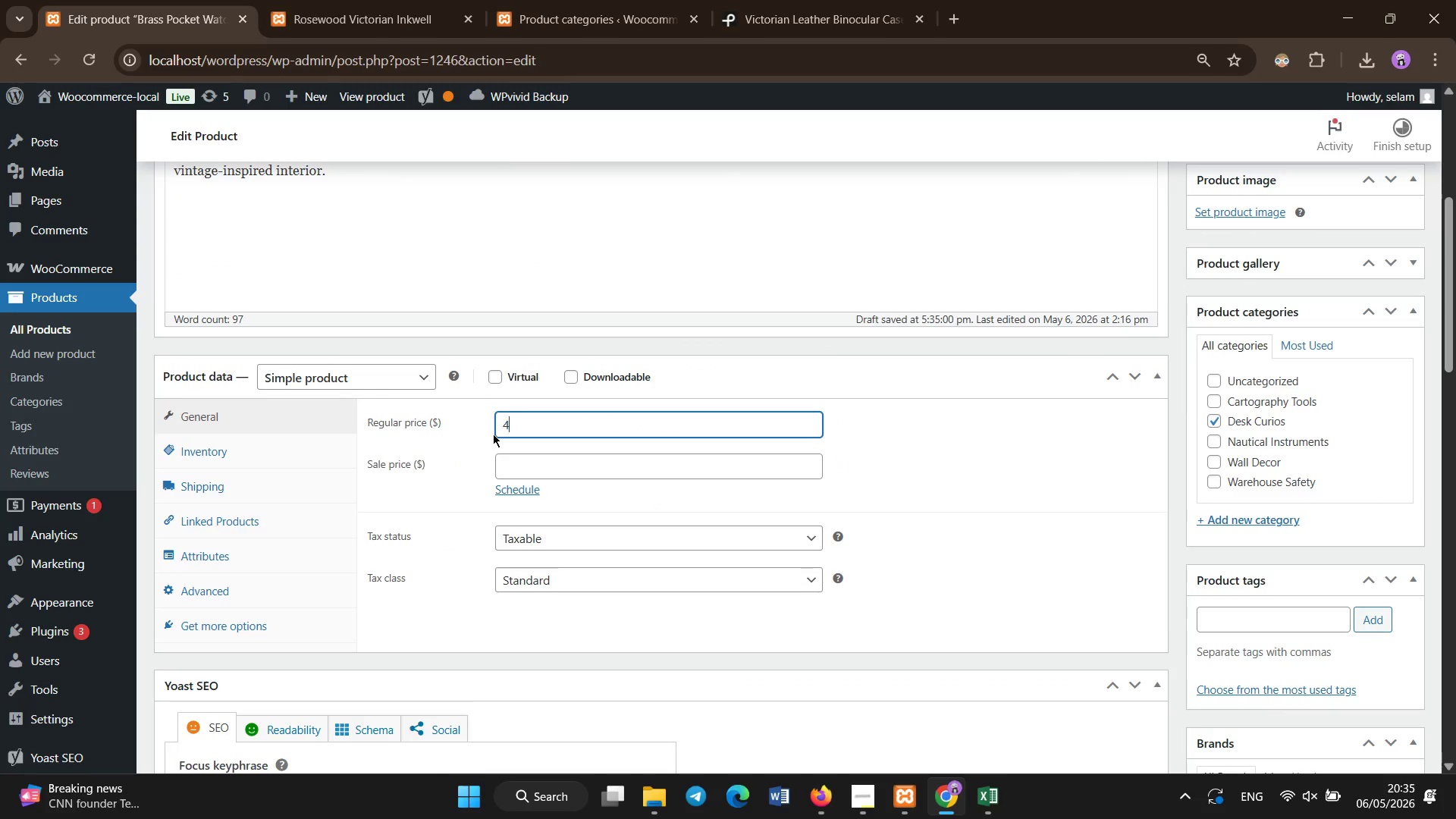 
type(48.75)
 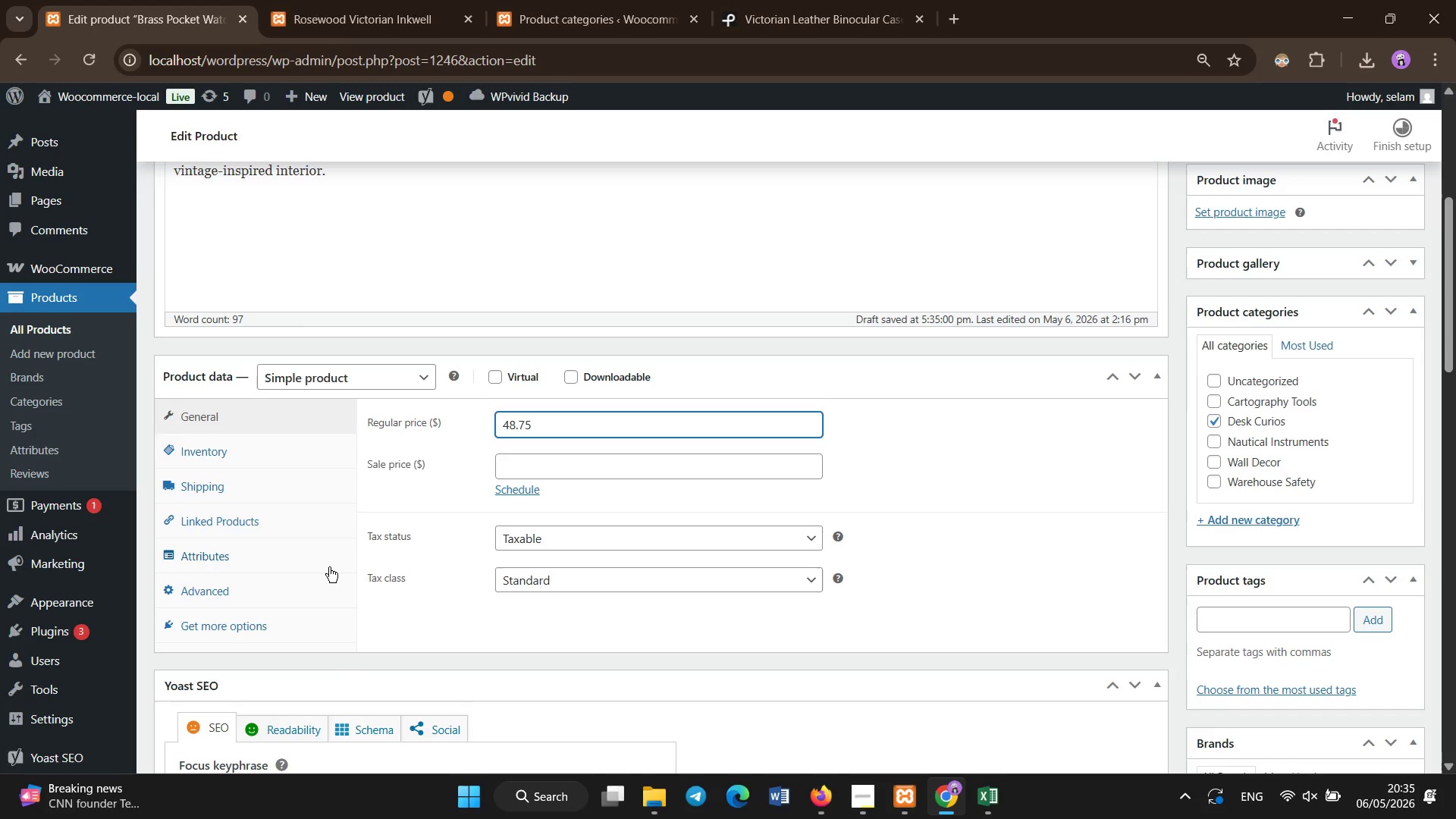 
left_click([314, 556])
 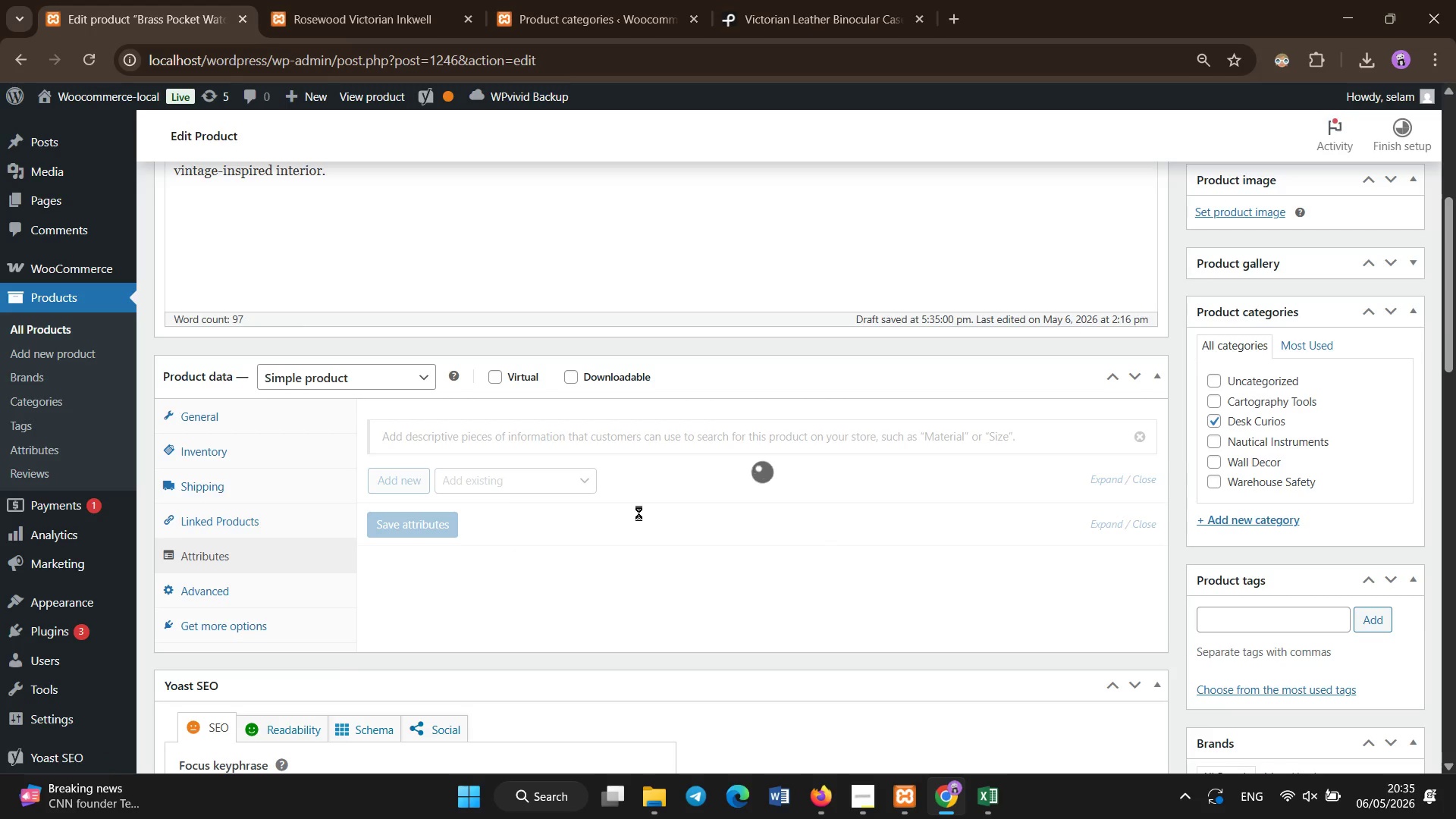 
wait(6.49)
 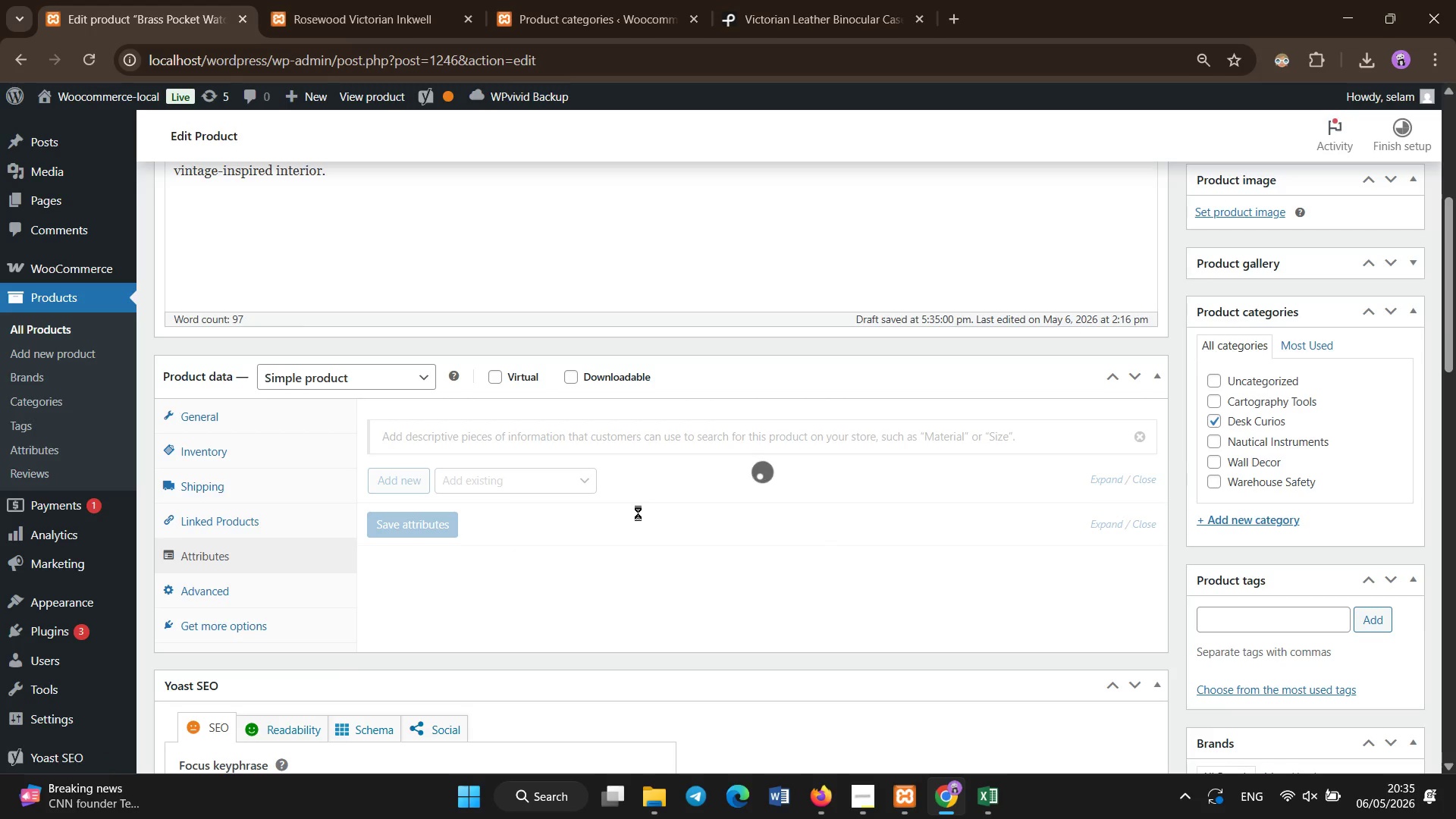 
left_click([567, 477])
 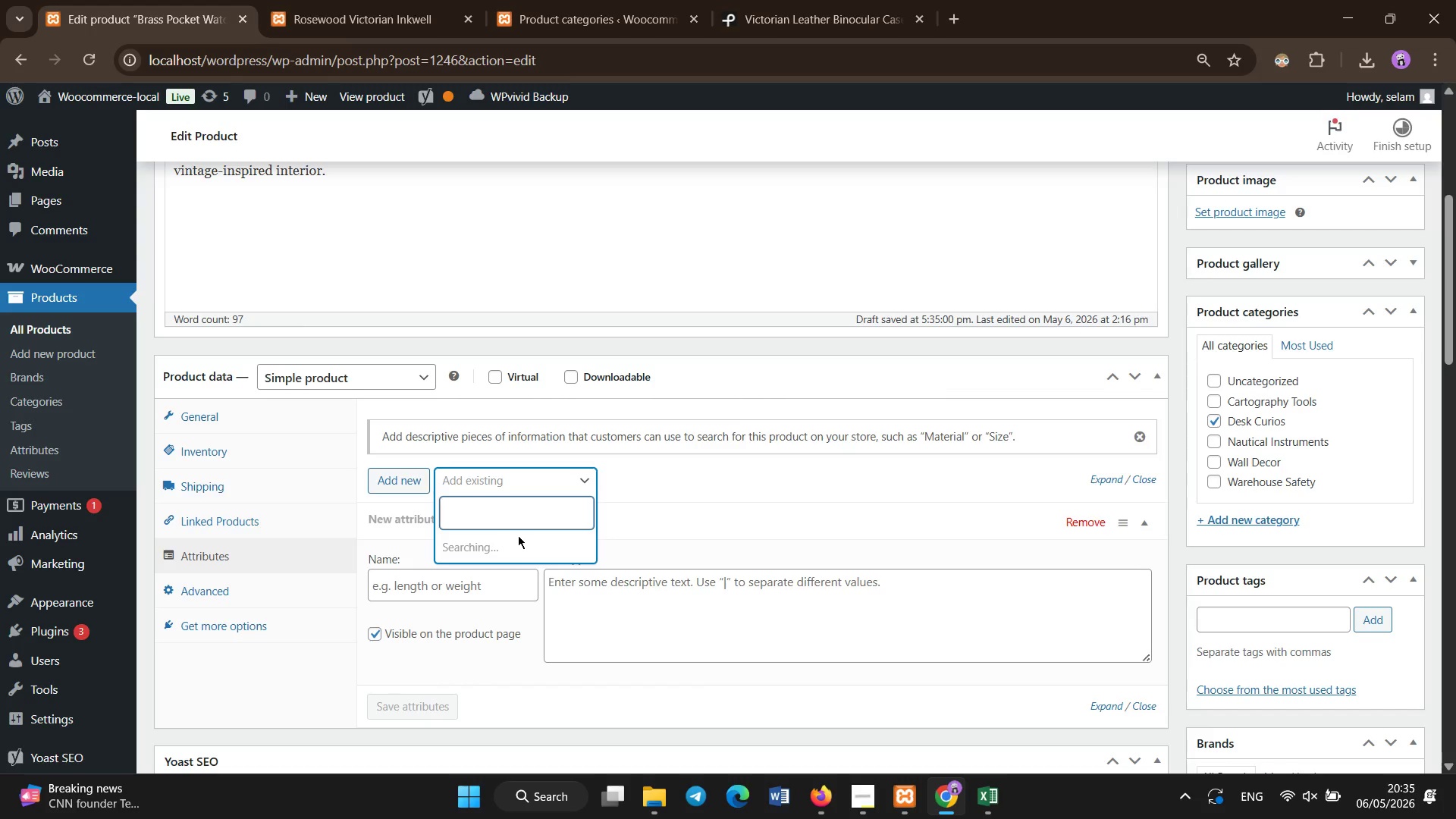 
wait(8.72)
 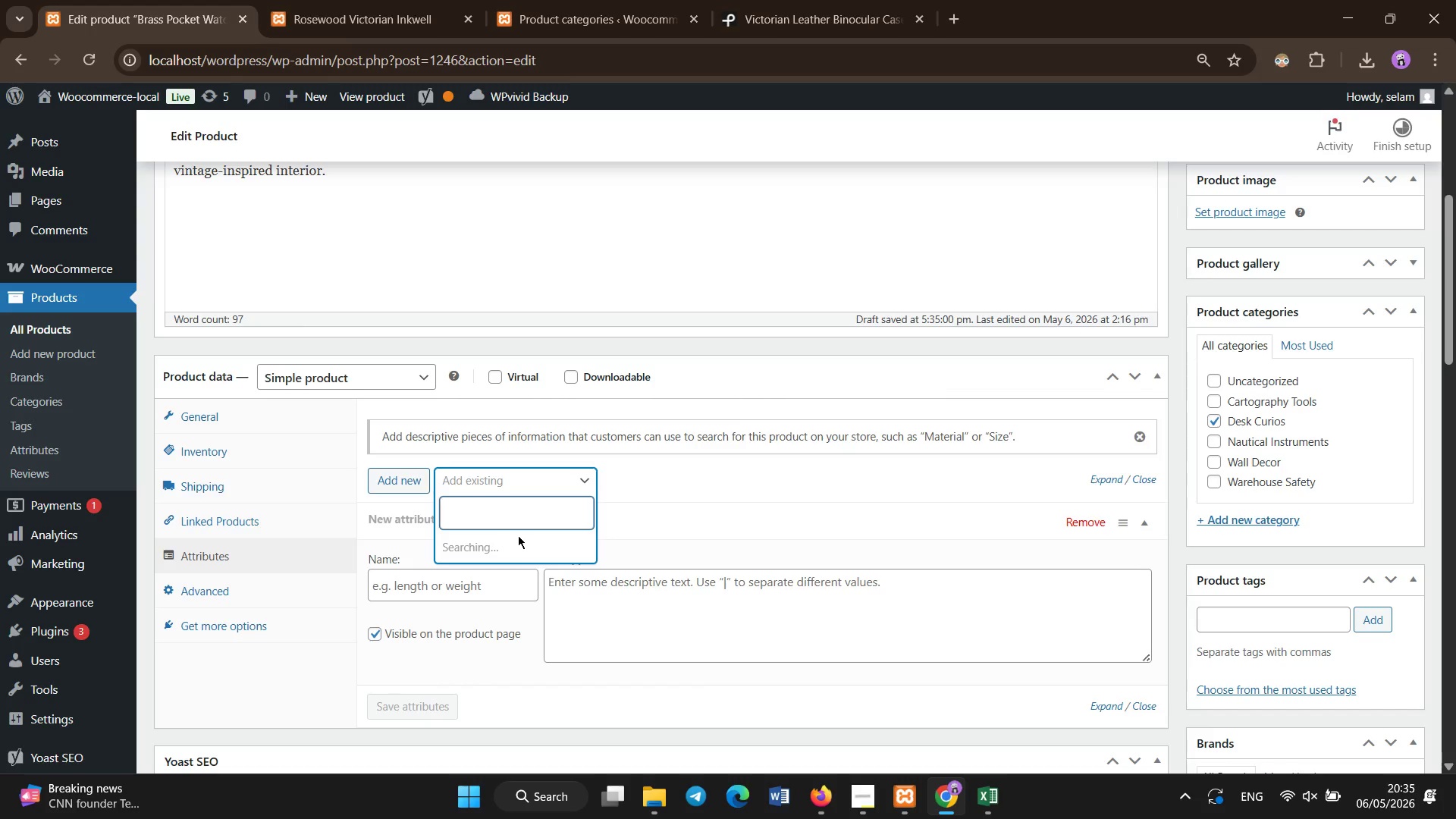 
left_click([502, 576])
 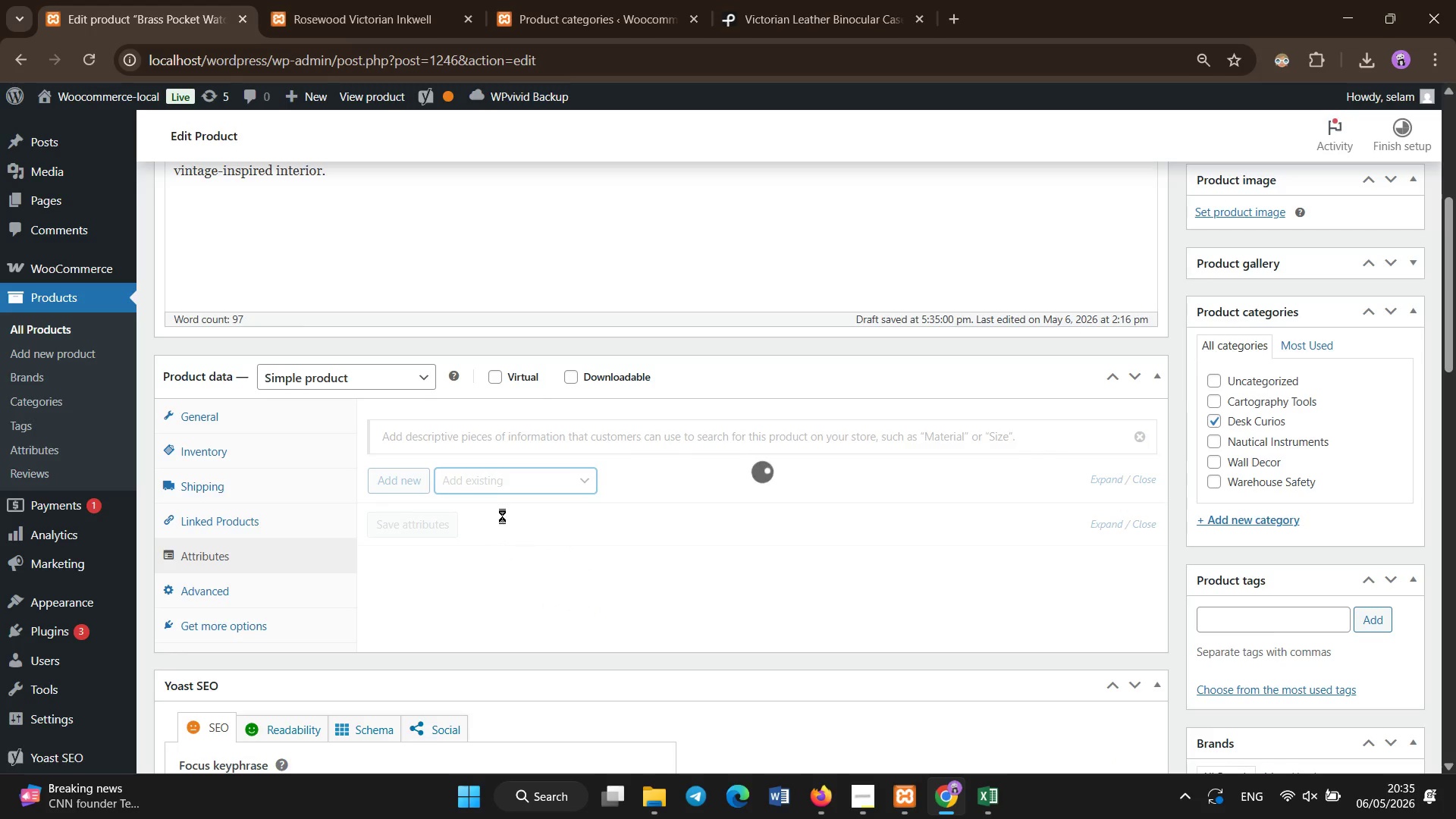 
mouse_move([503, 491])
 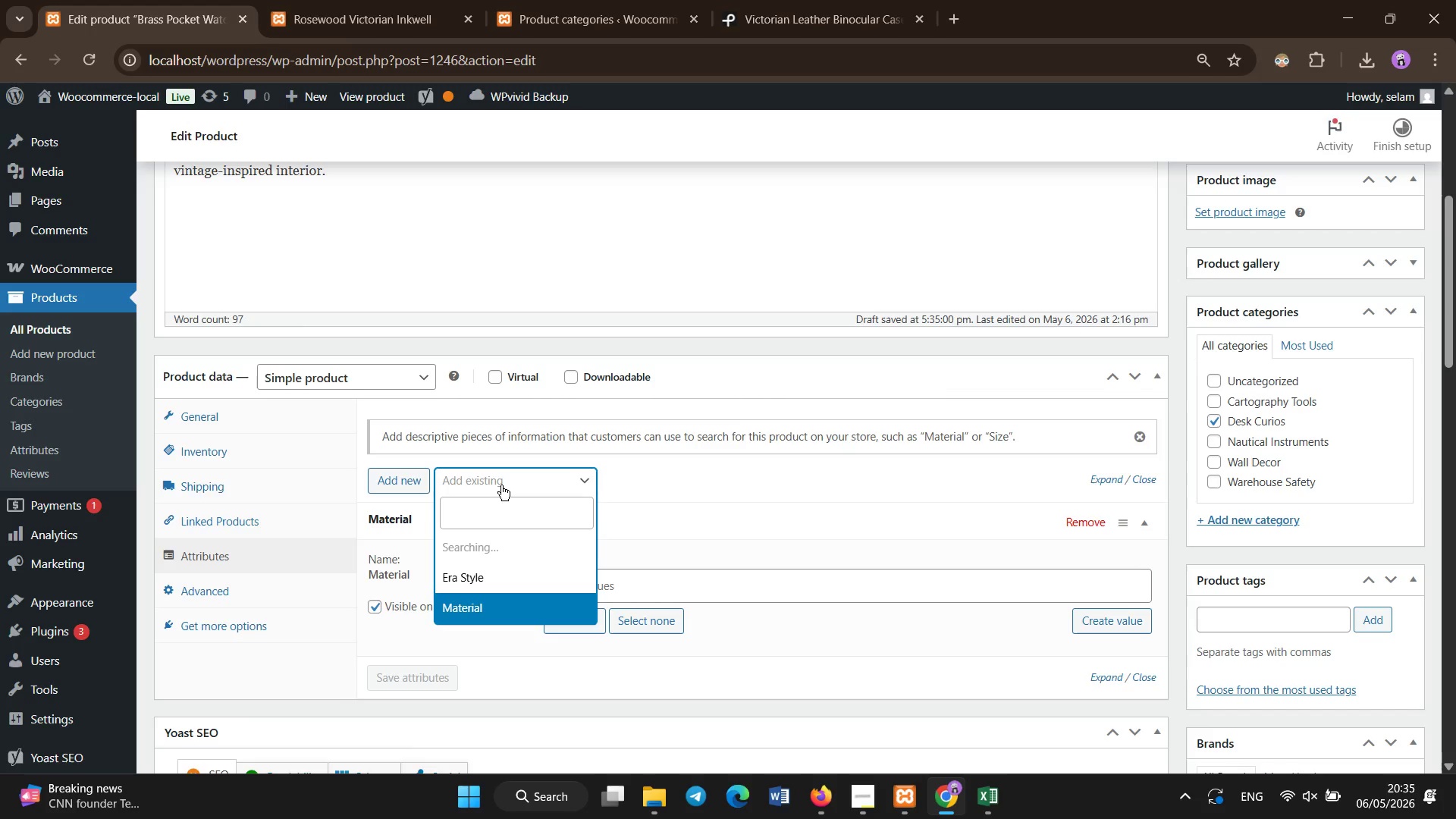 
left_click([501, 485])
 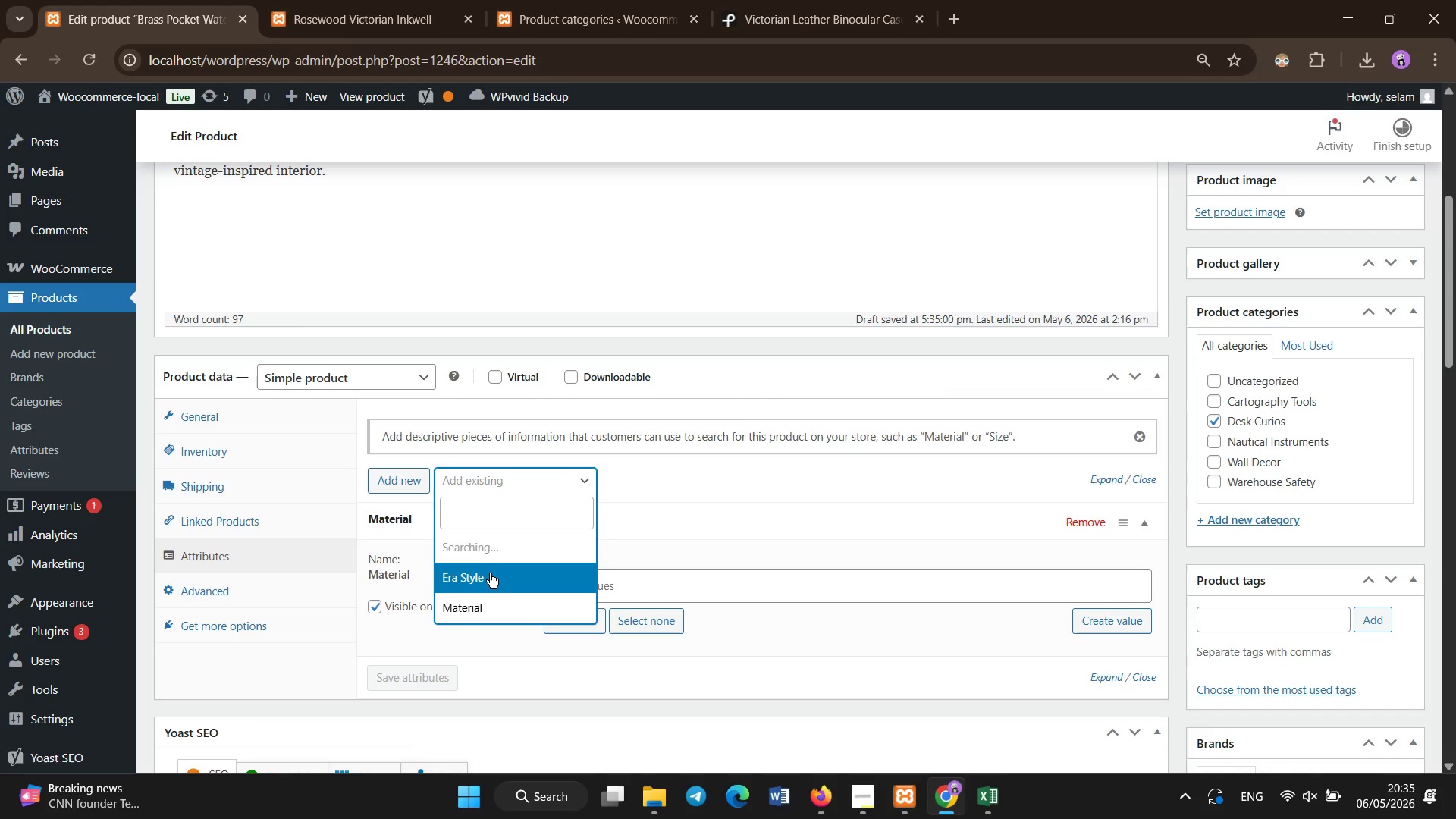 
left_click([488, 578])
 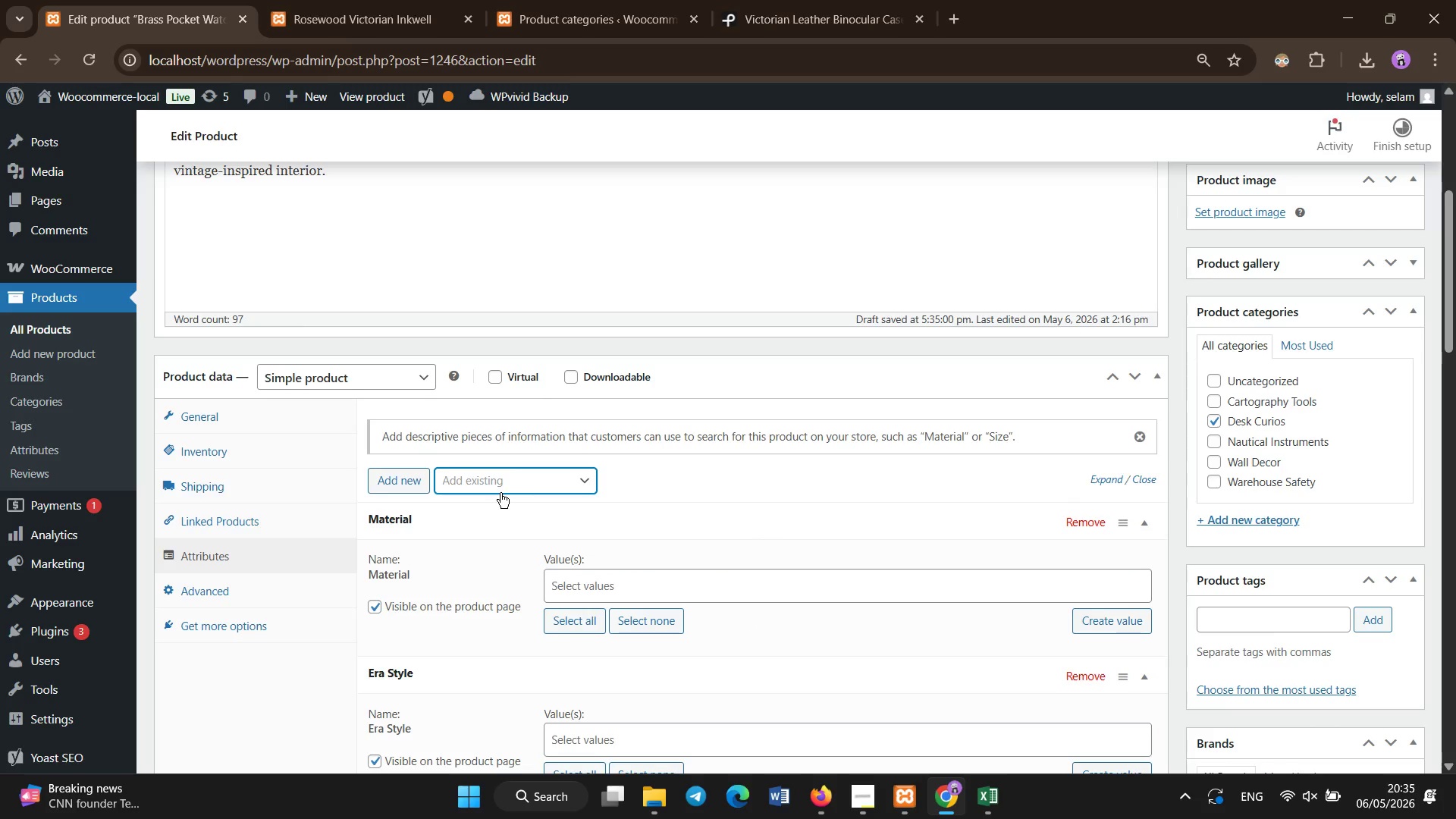 
left_click_drag(start_coordinate=[1453, 230], to_coordinate=[1455, 268])
 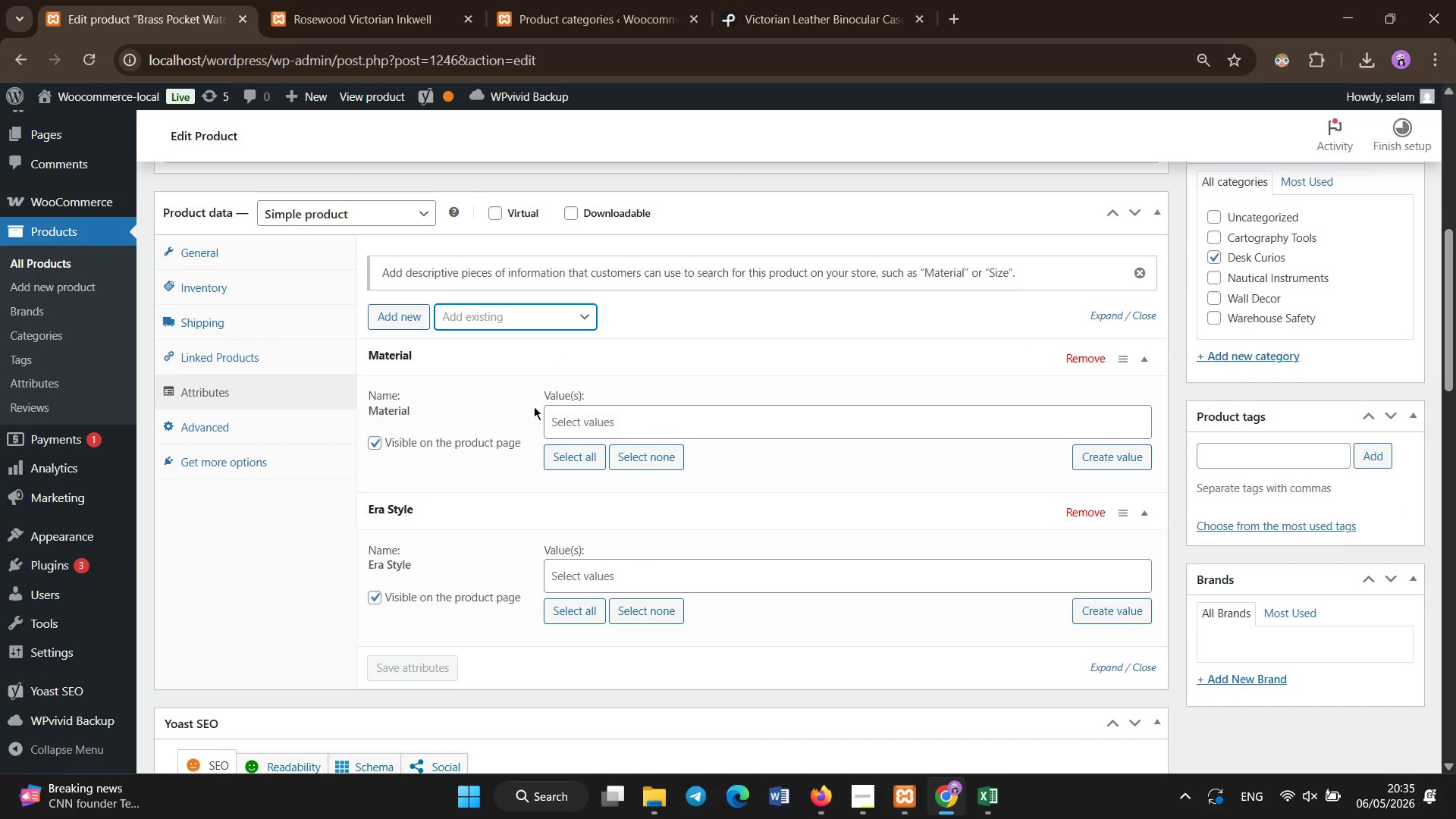 
left_click([576, 418])
 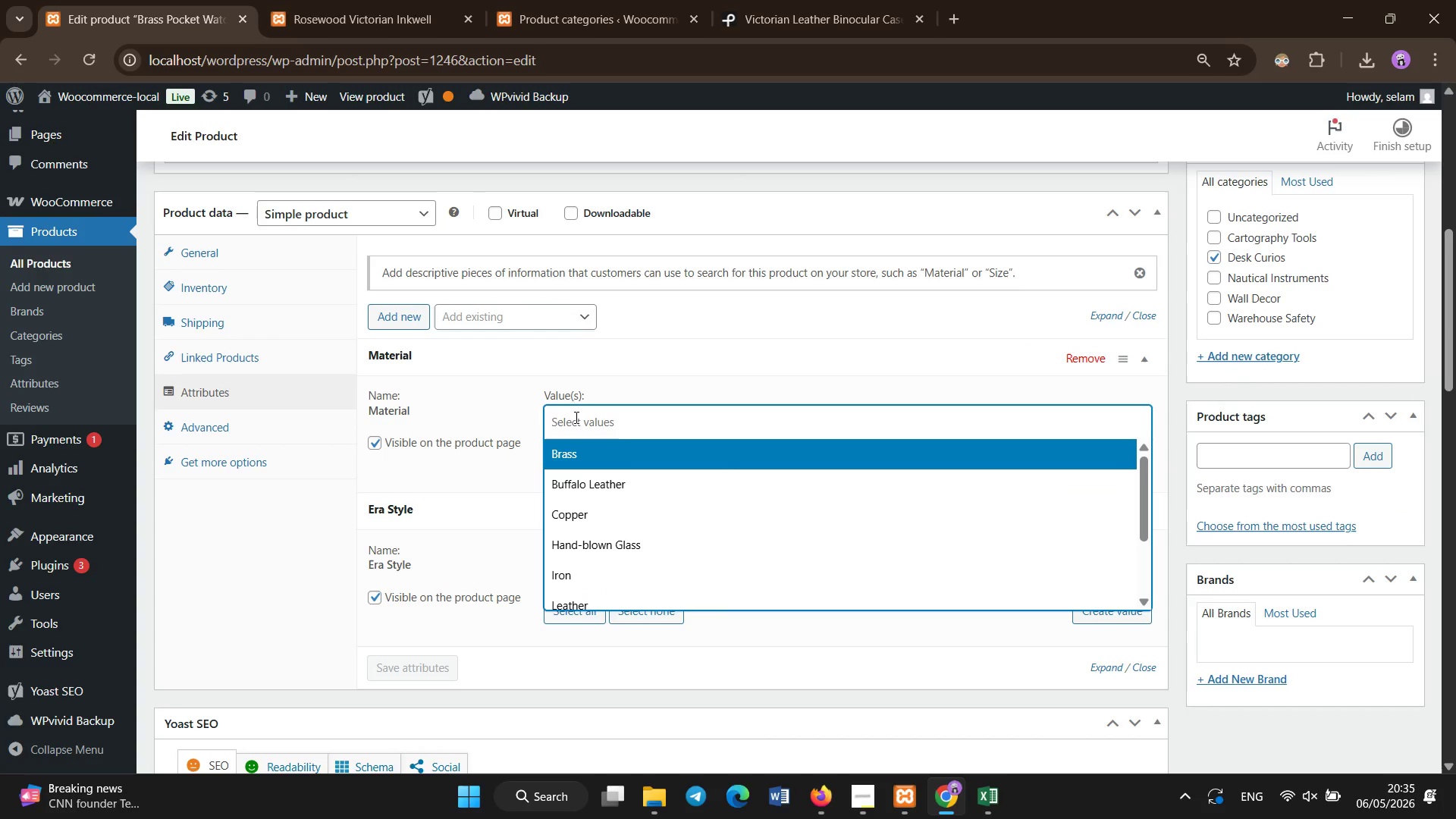 
left_click([578, 451])
 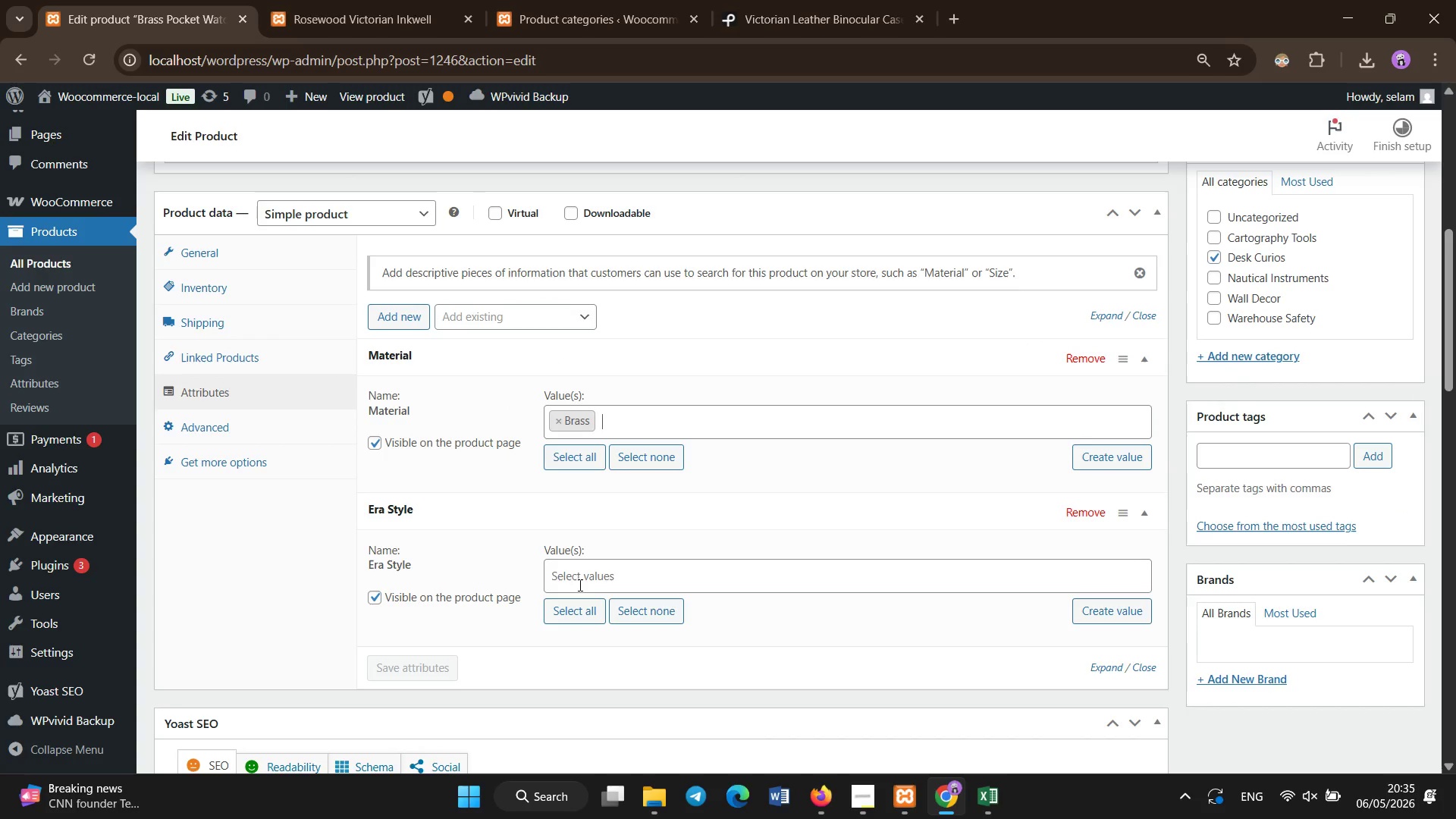 
left_click([579, 587])
 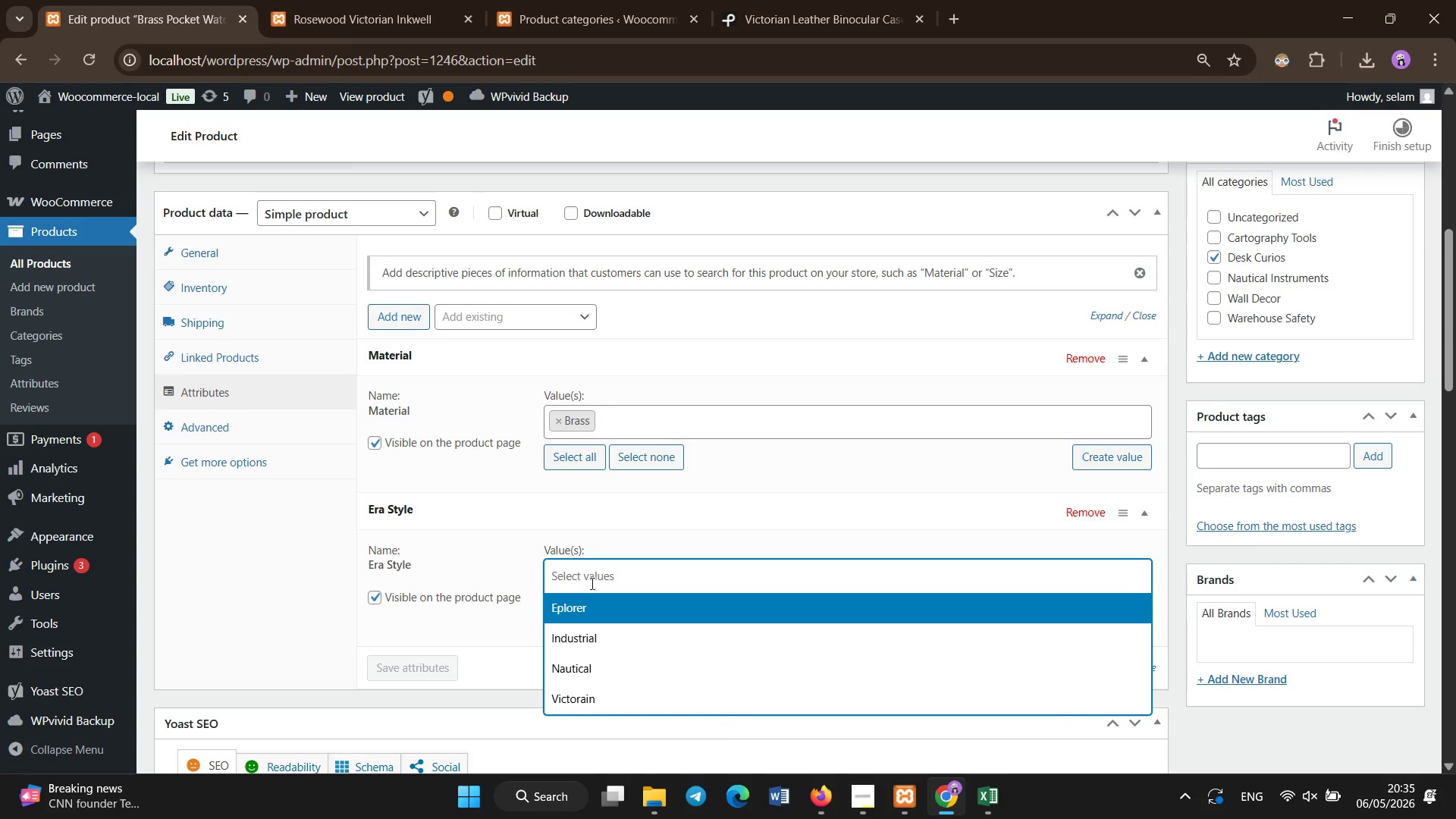 
left_click([595, 693])
 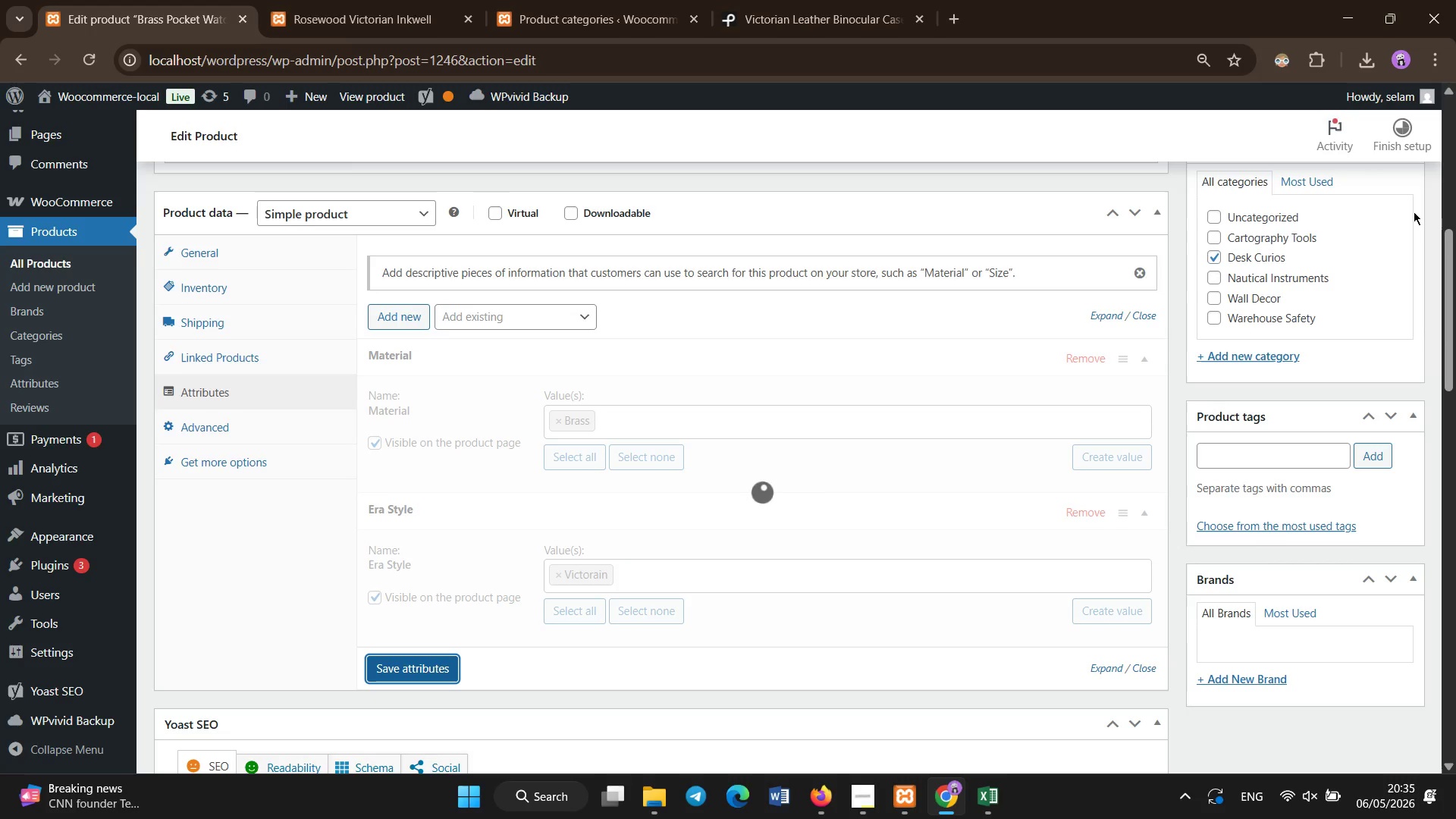 
wait(5.38)
 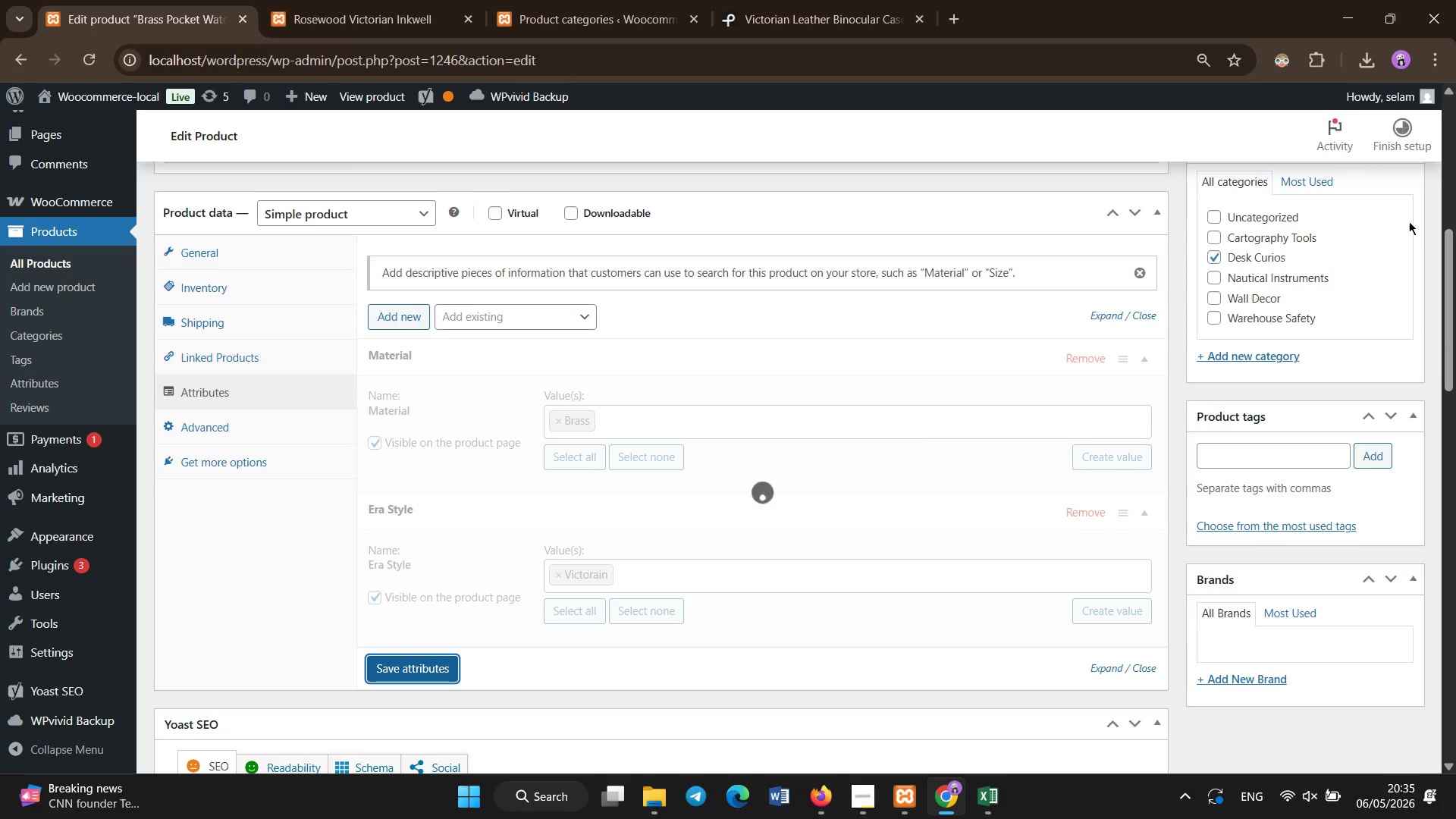 
left_click([774, 0])
 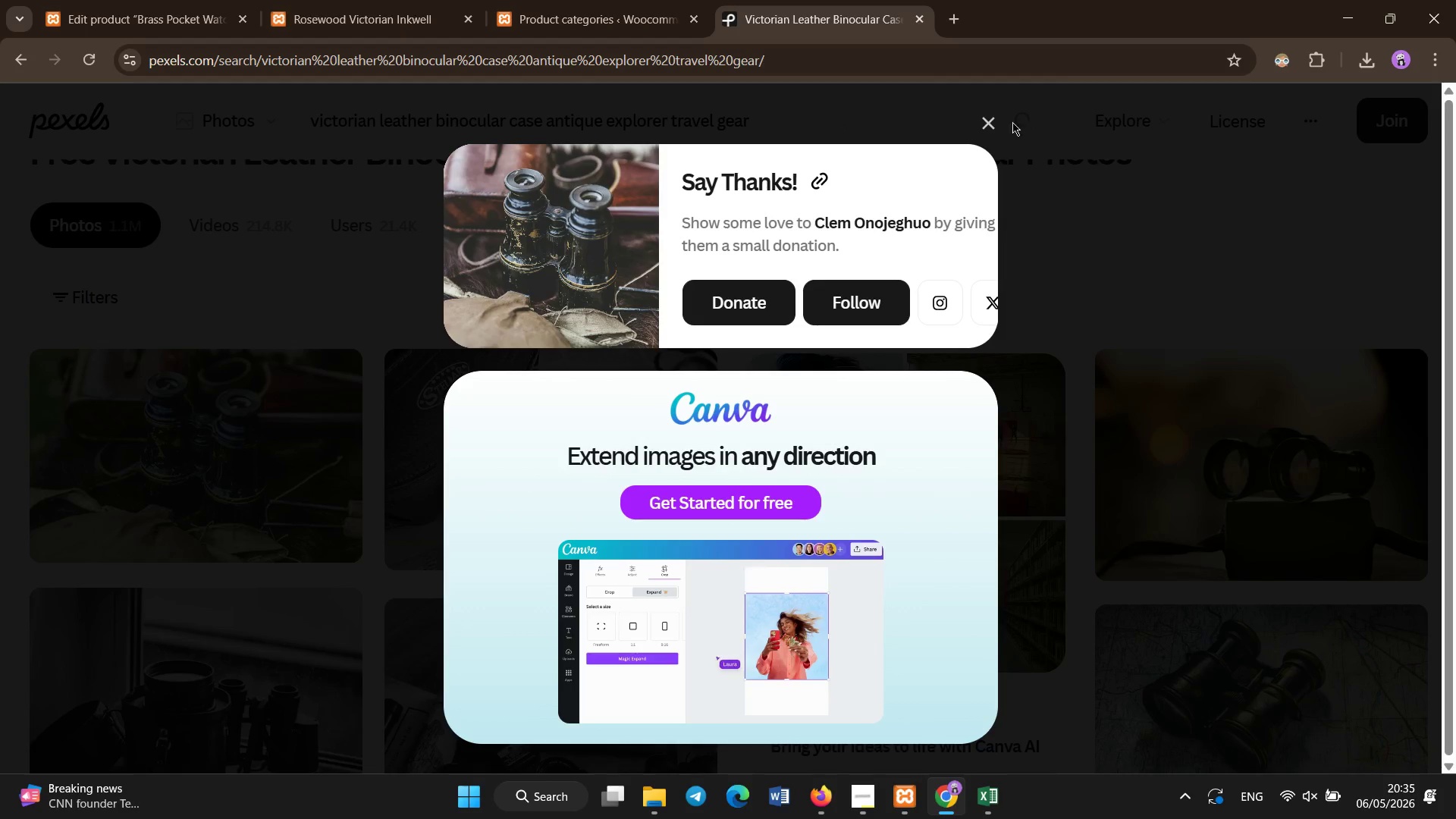 
left_click([985, 129])
 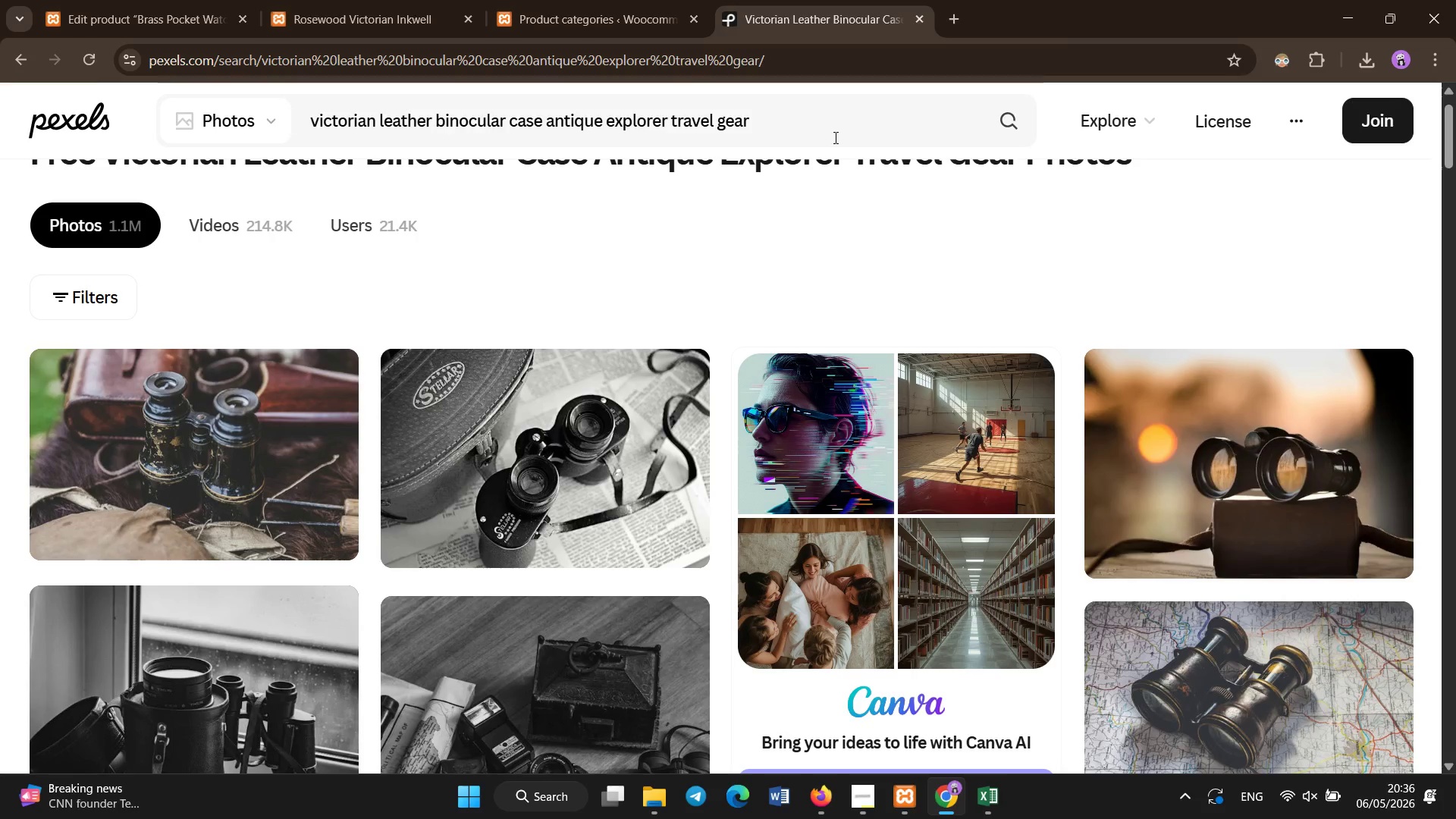 
left_click([829, 132])
 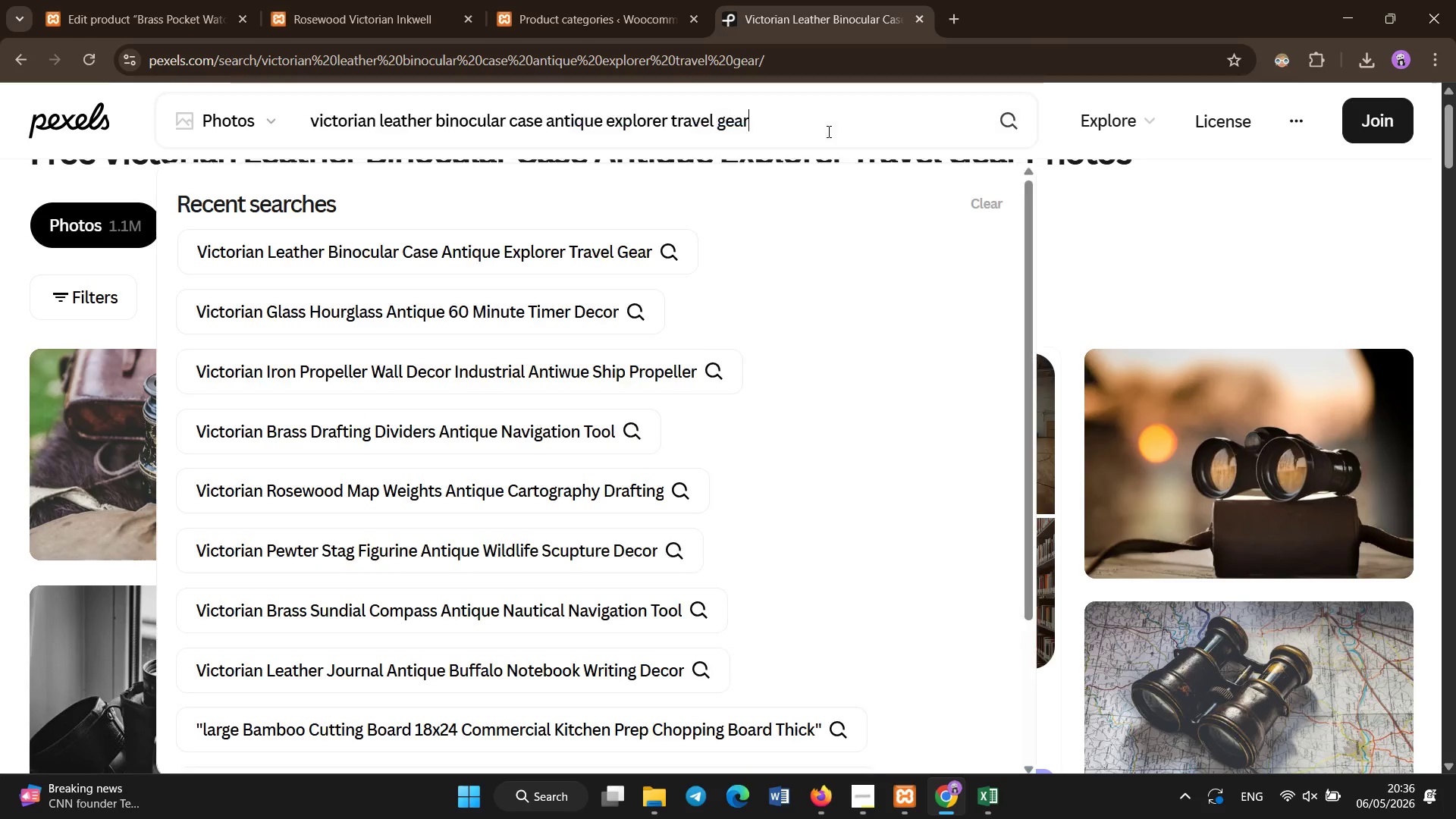 
key(Control+A)
 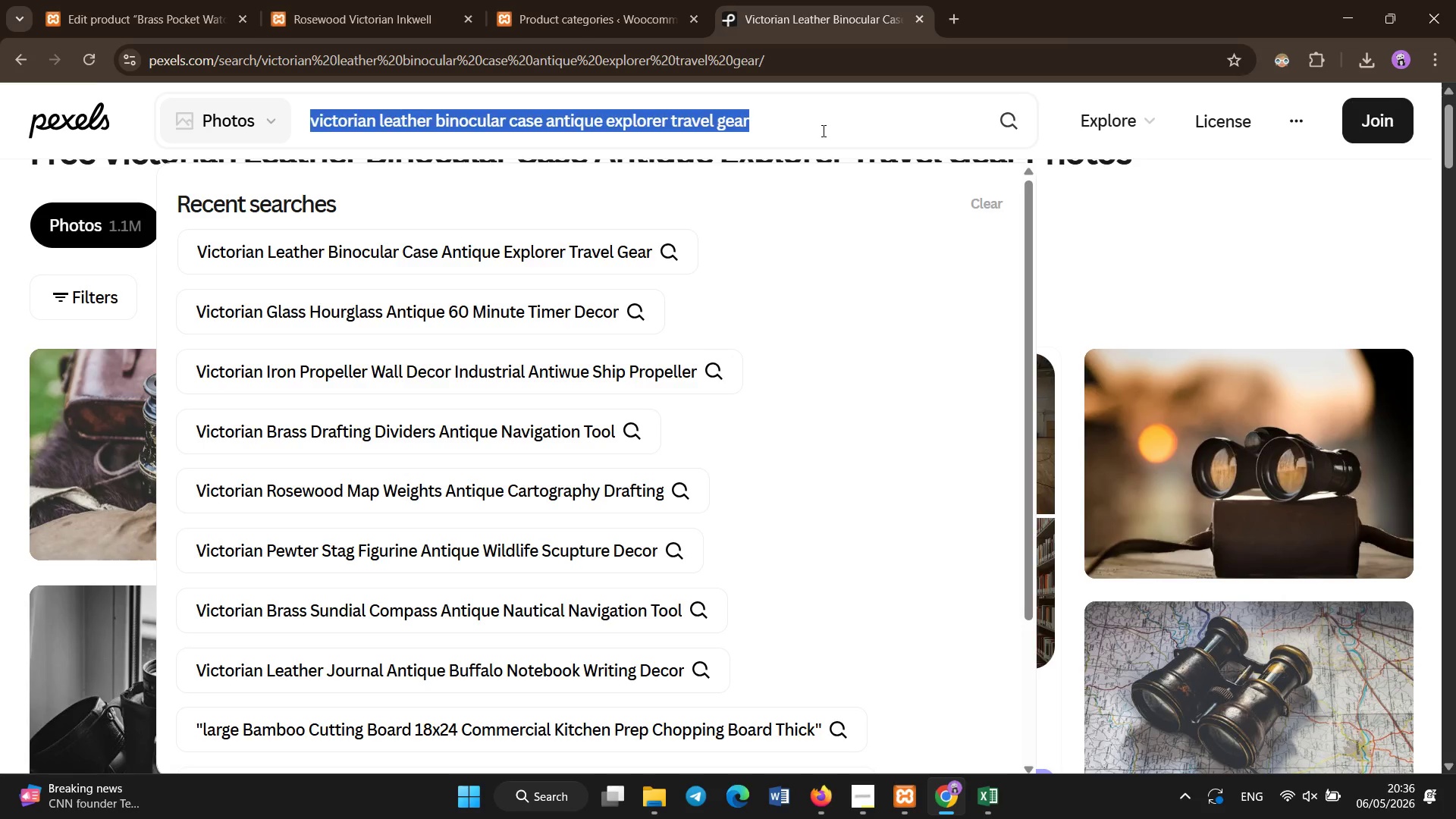 
key(Backspace)
type(victorian brass pocket watch stand antique display decor)
 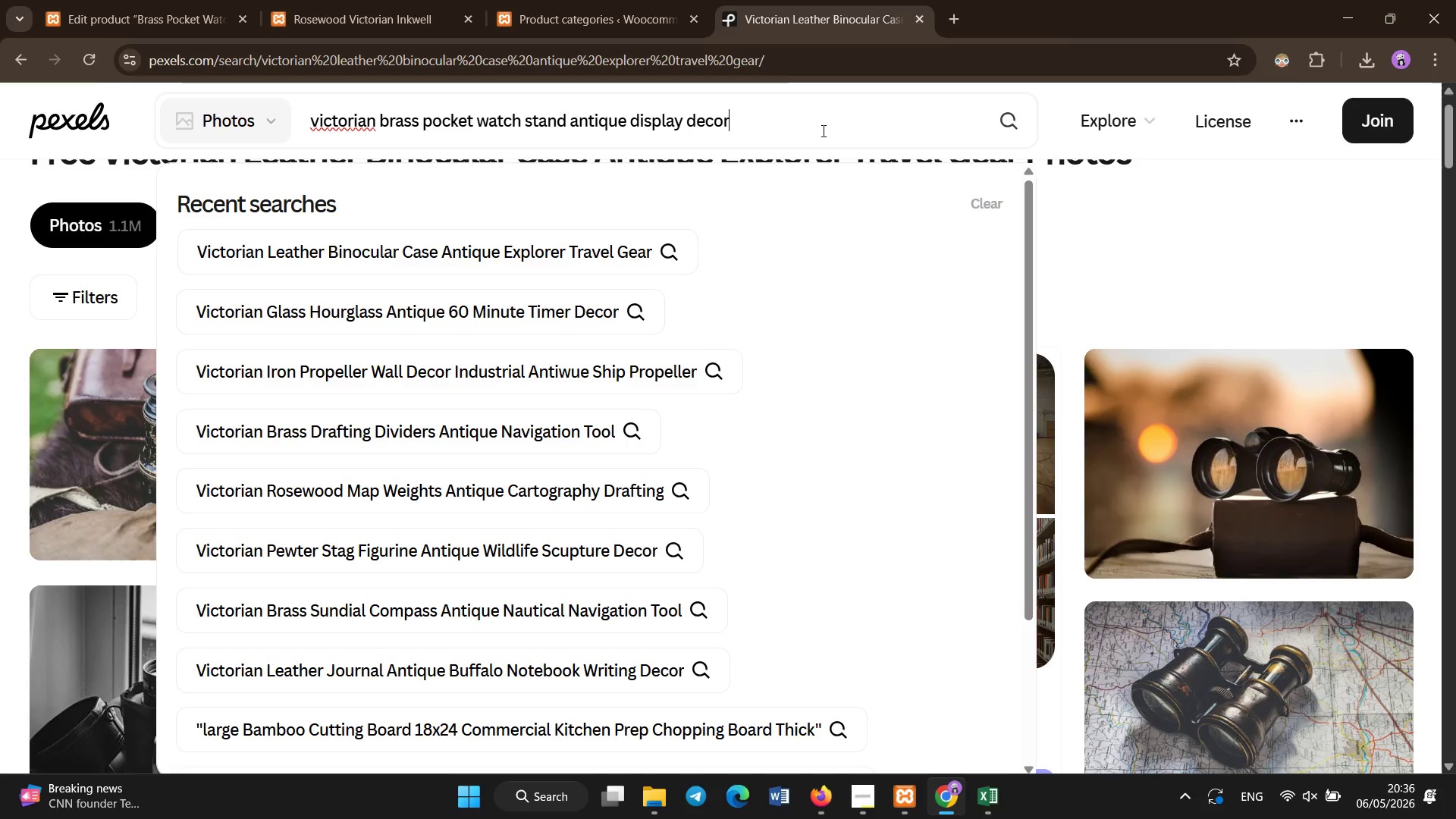 
key(Control+A)
 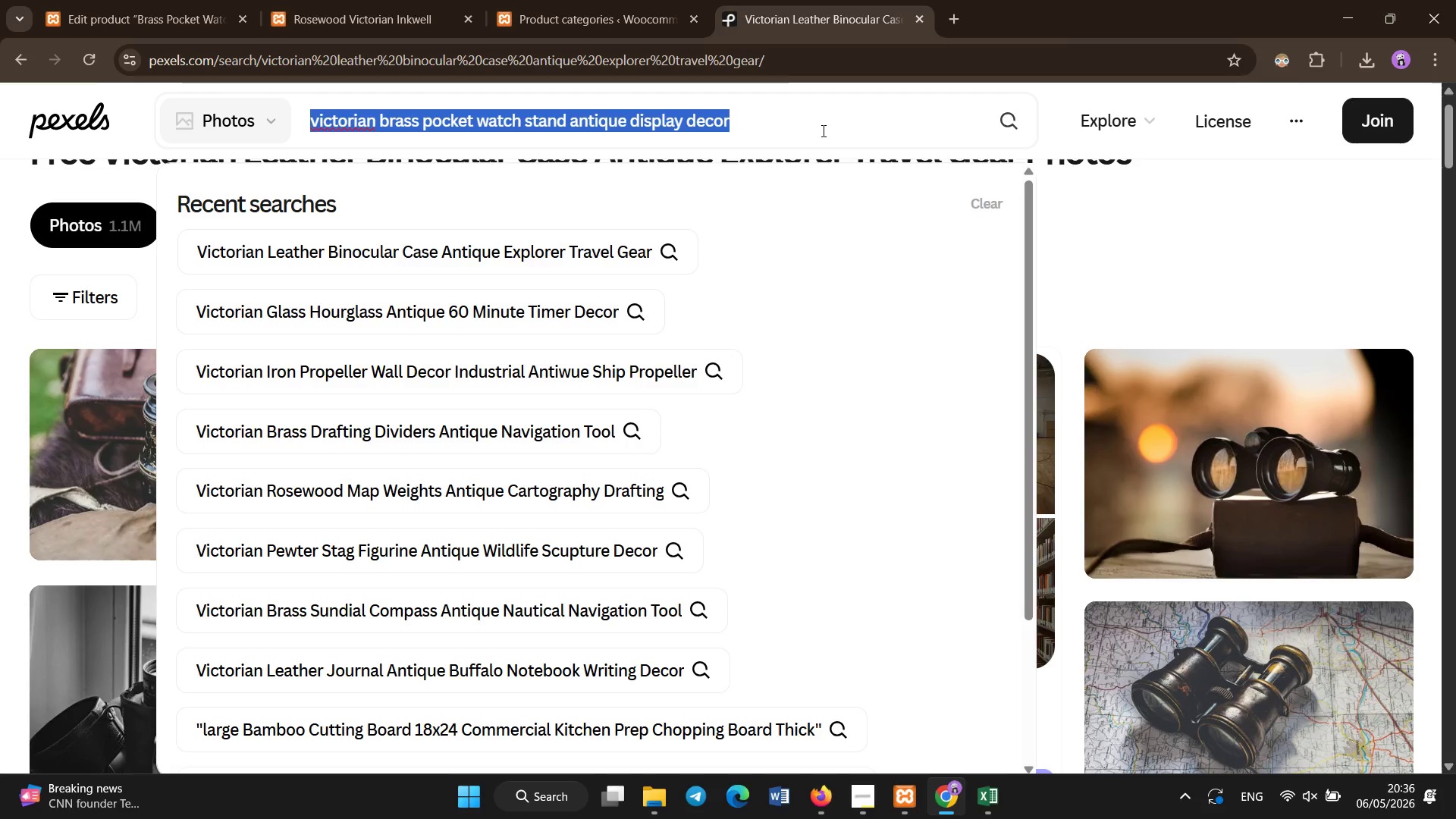 
key(Control+C)
 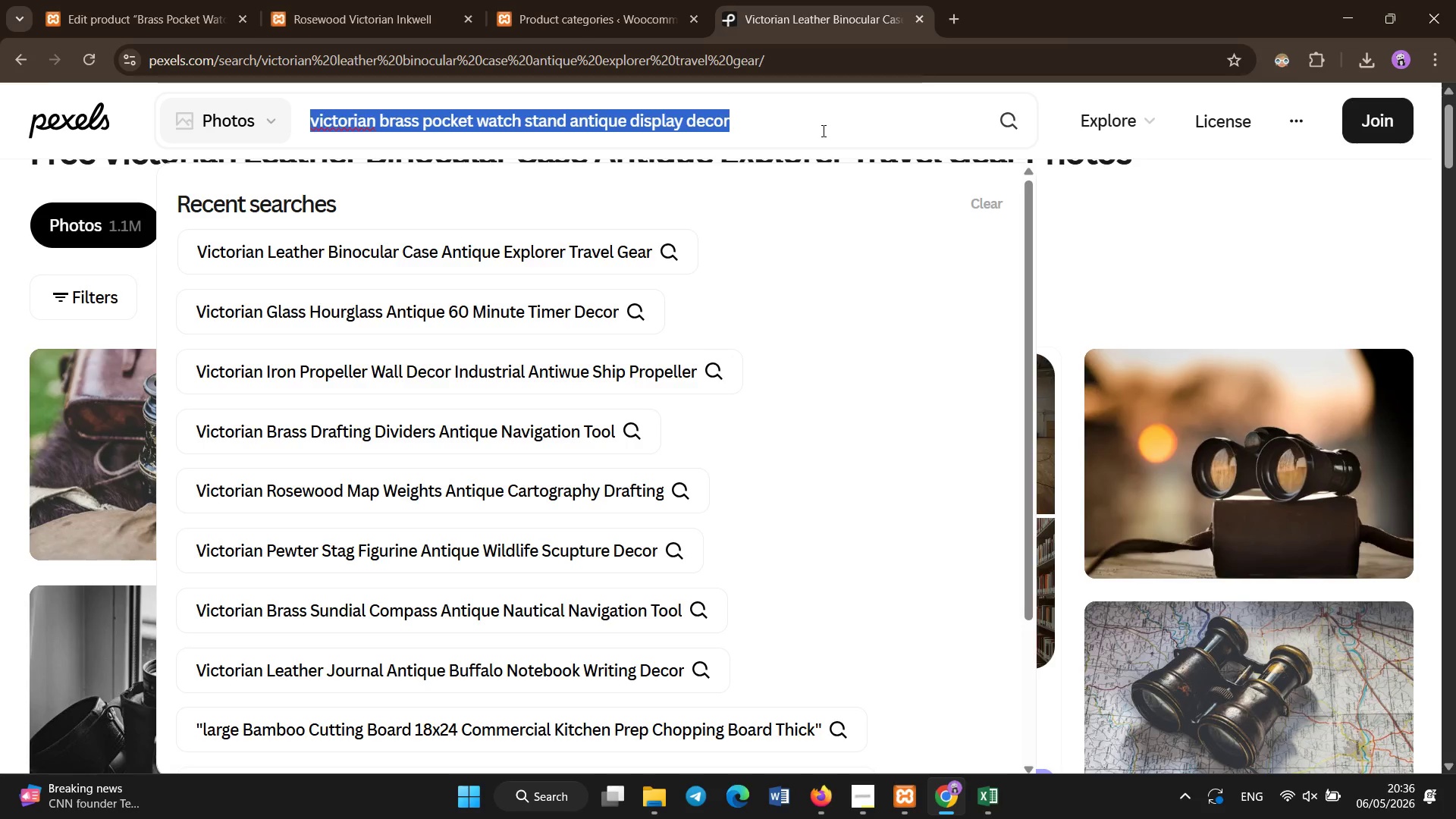 
key(Enter)
 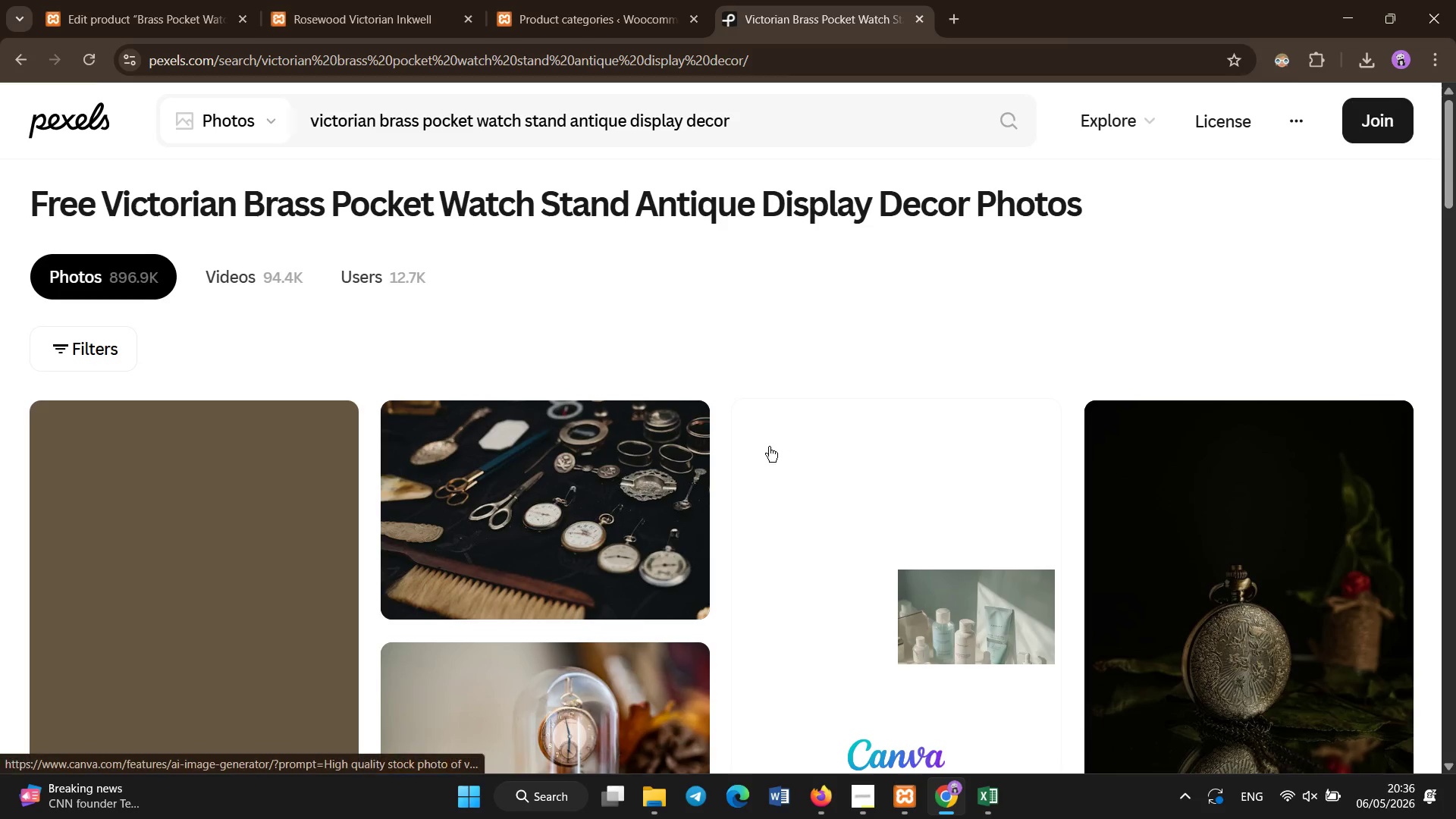 
wait(7.09)
 